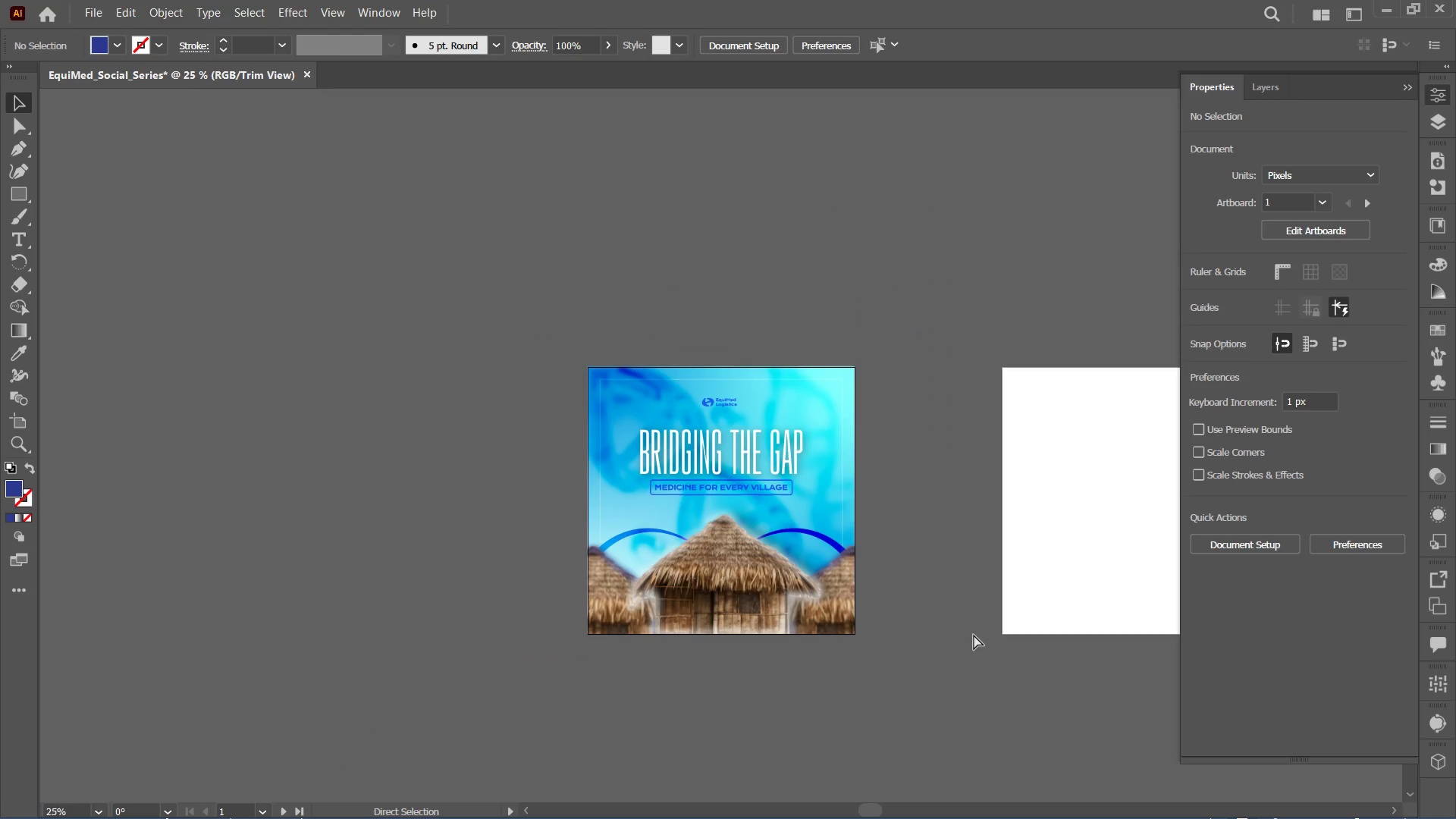 
key(Control+Minus)
 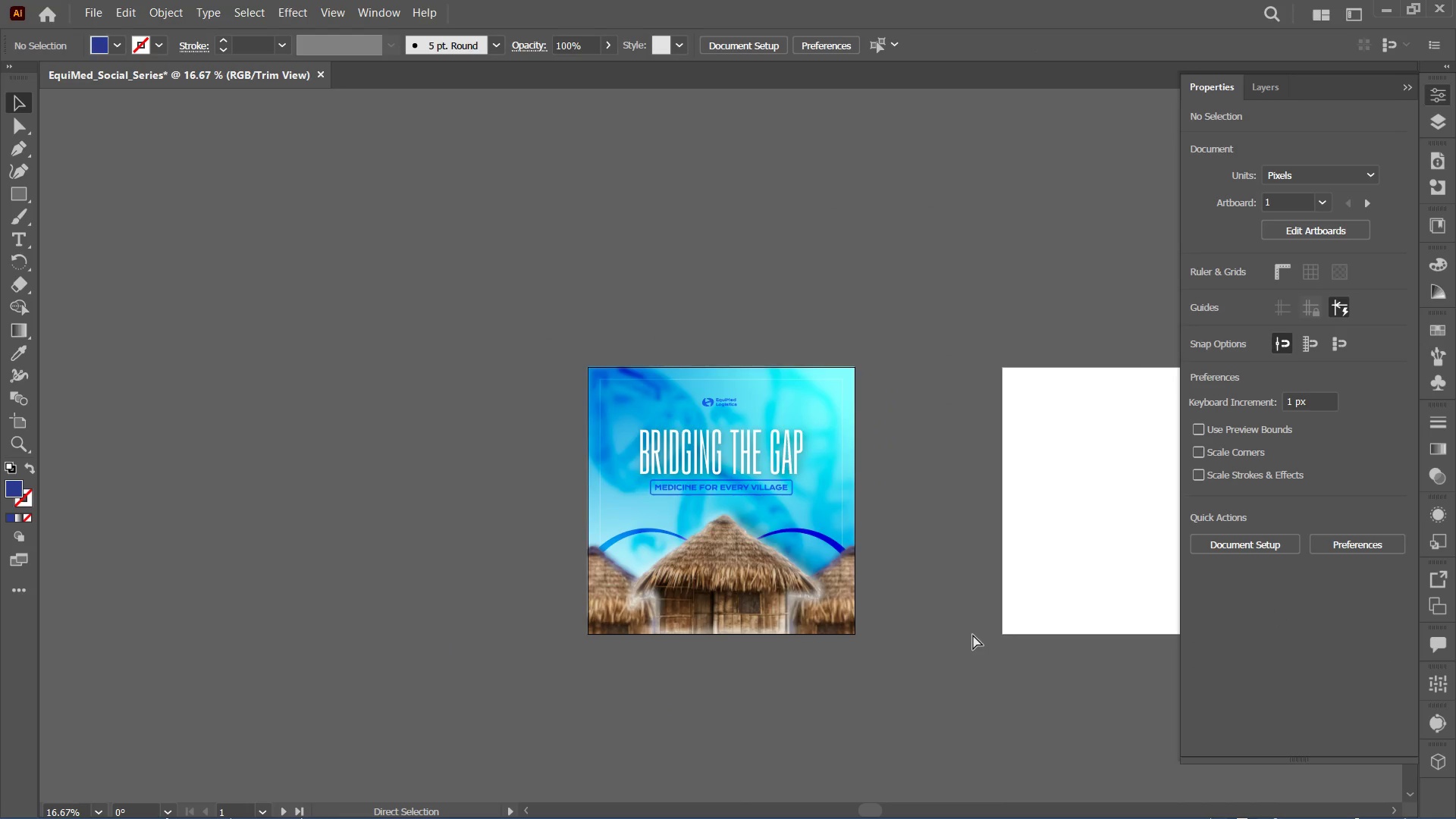 
key(Control+Equal)
 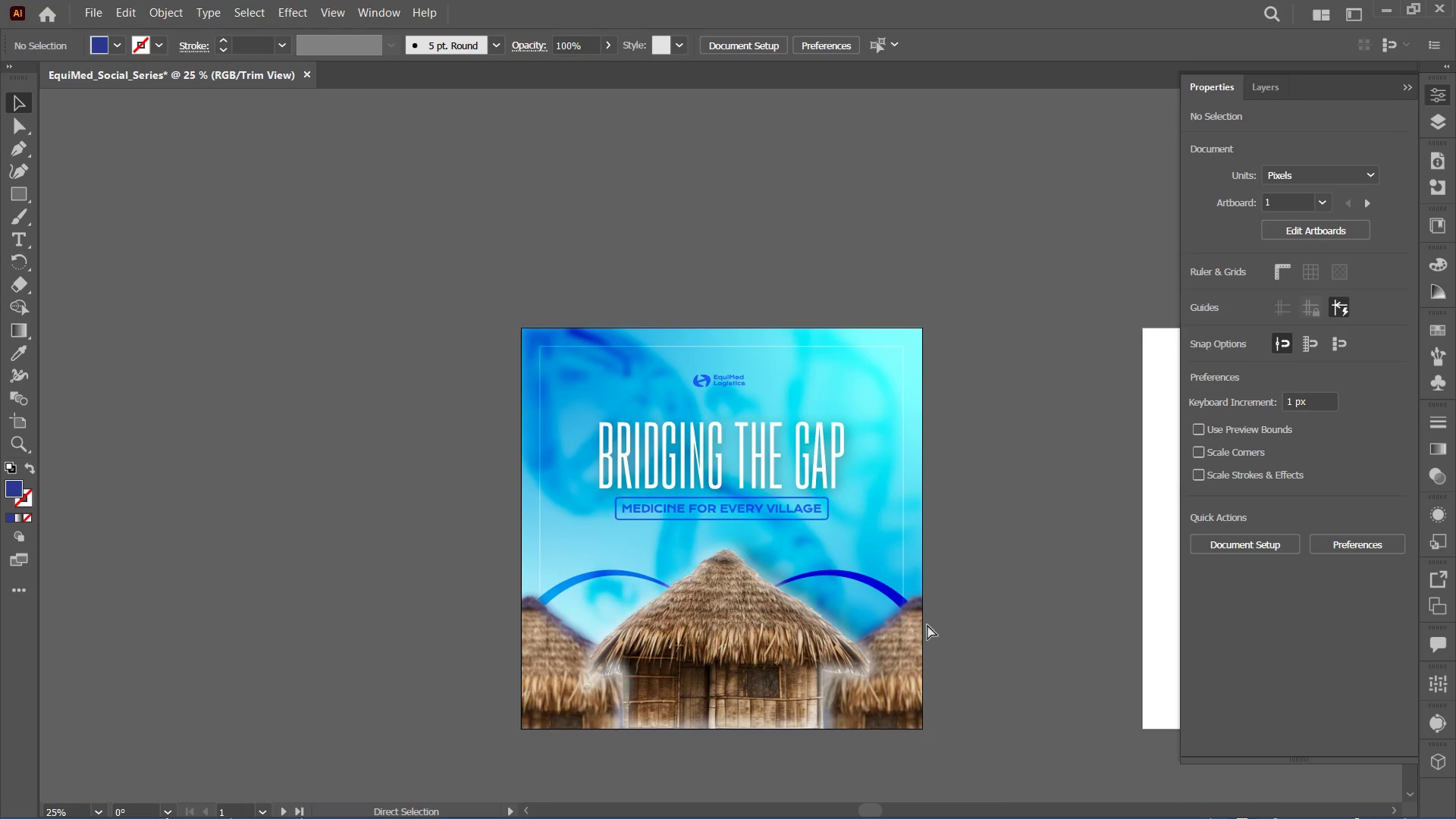 
key(Control+Equal)
 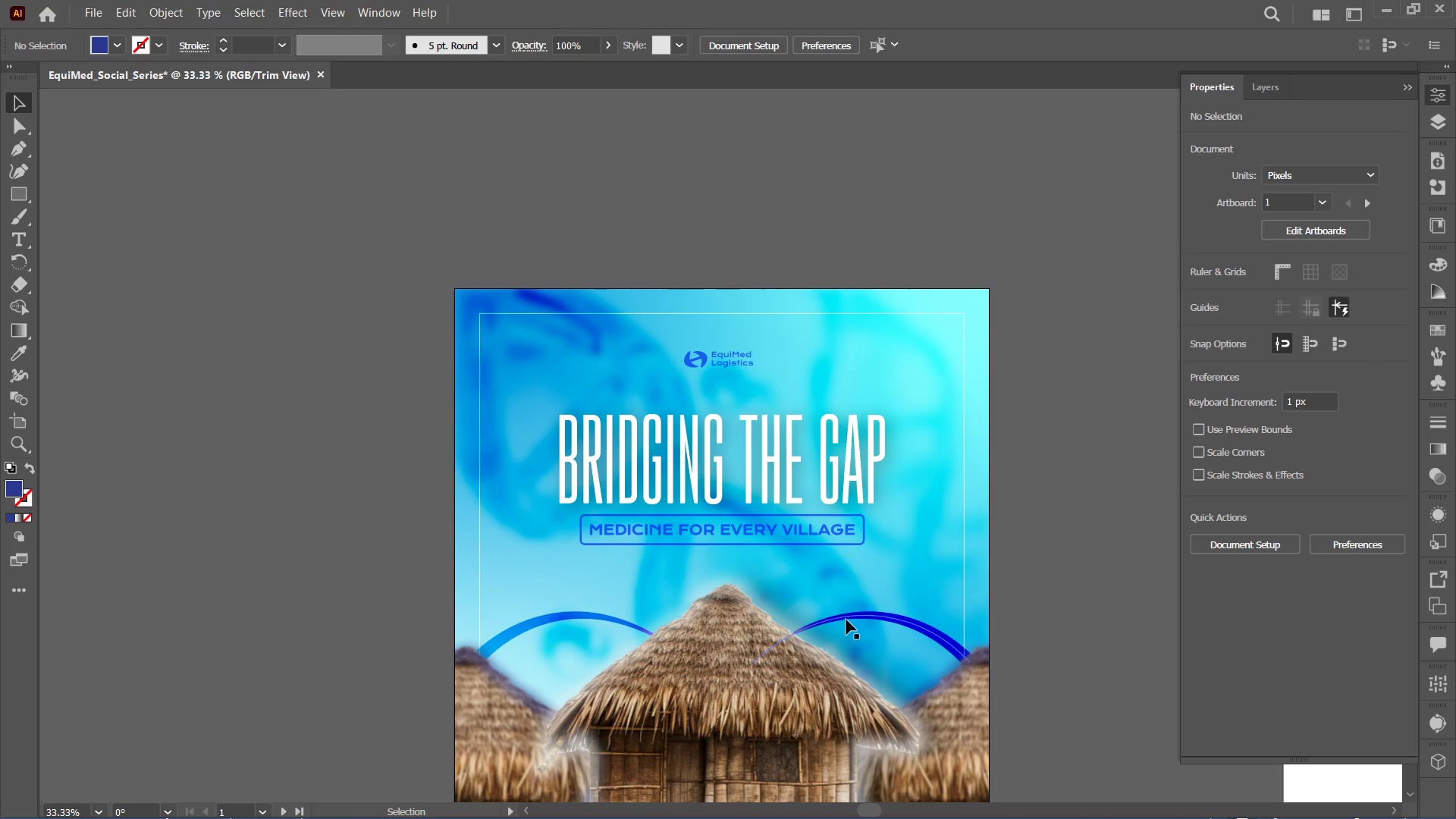 
left_click([846, 620])
 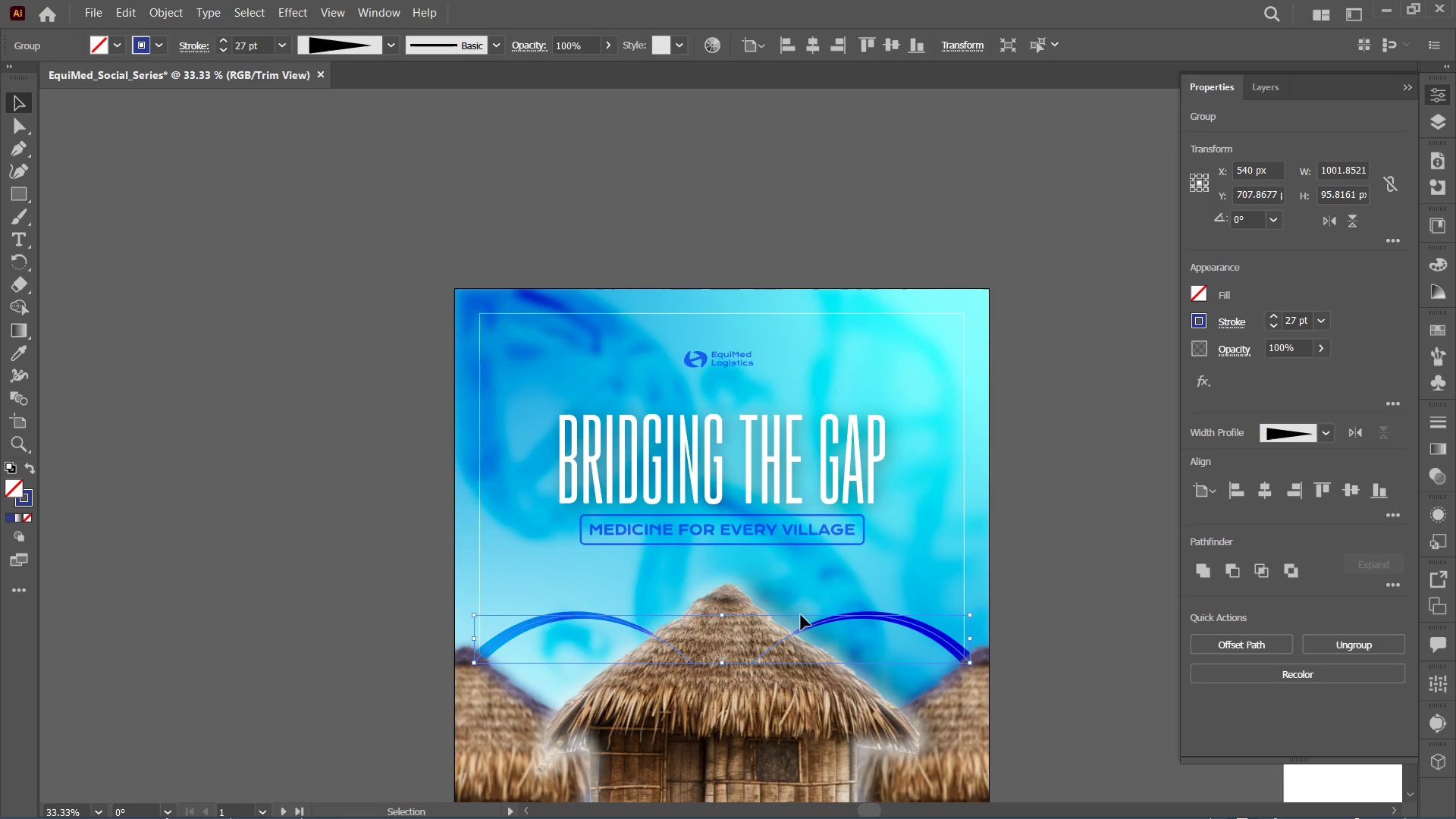 
hold_key(key=ShiftLeft, duration=0.39)
 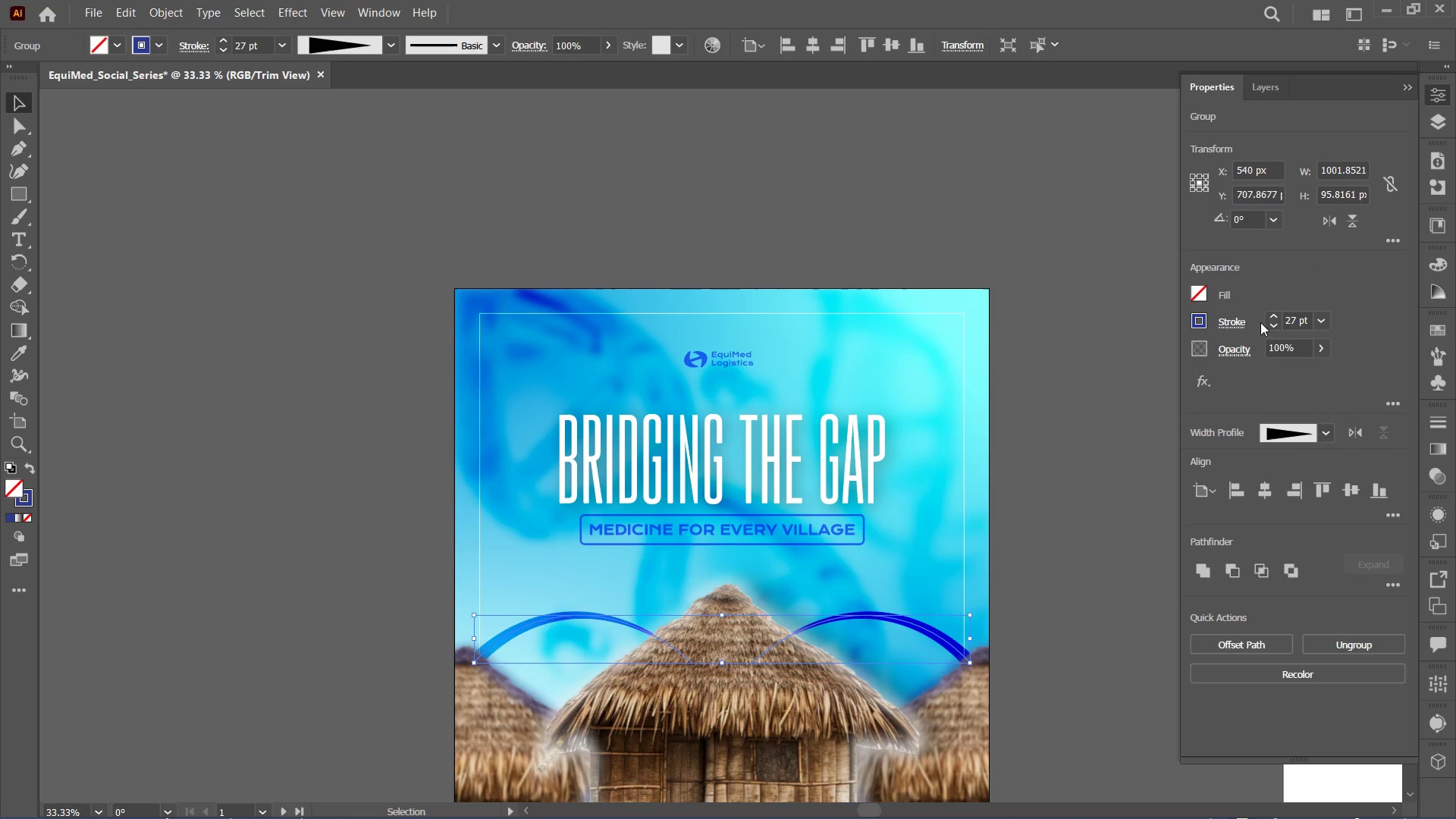 
left_click([1240, 328])
 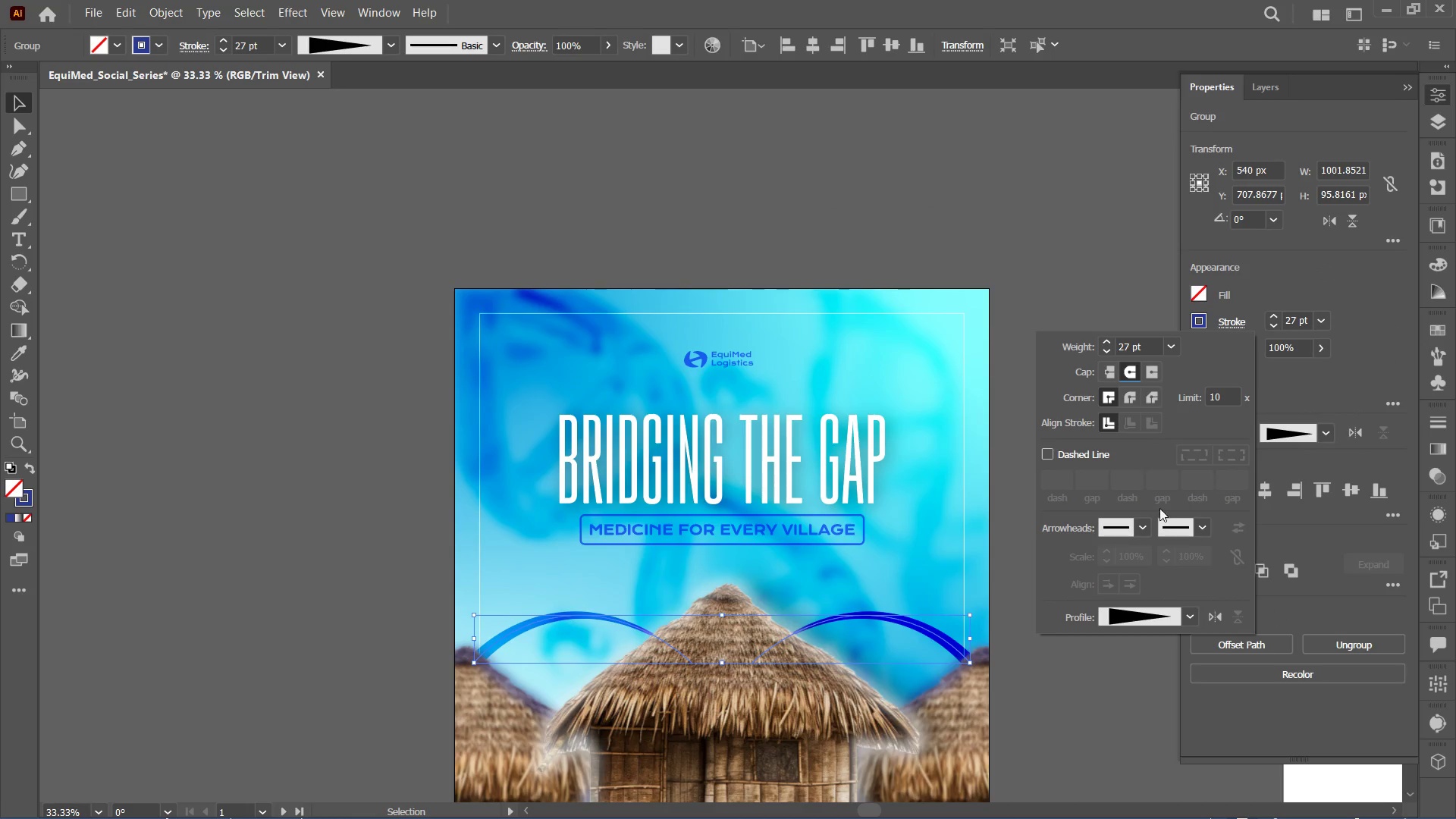 
left_click([1192, 622])
 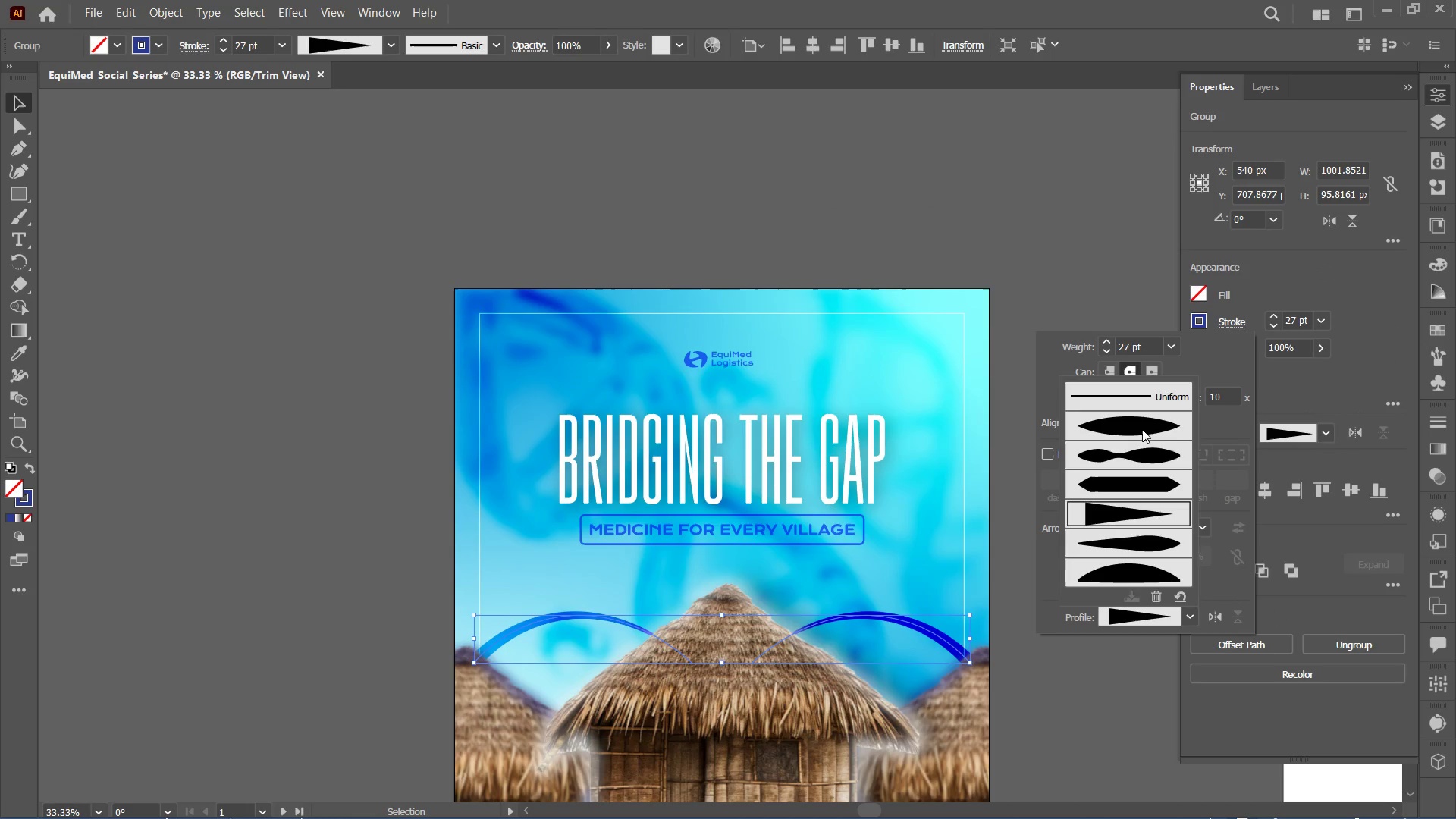 
left_click([1143, 423])
 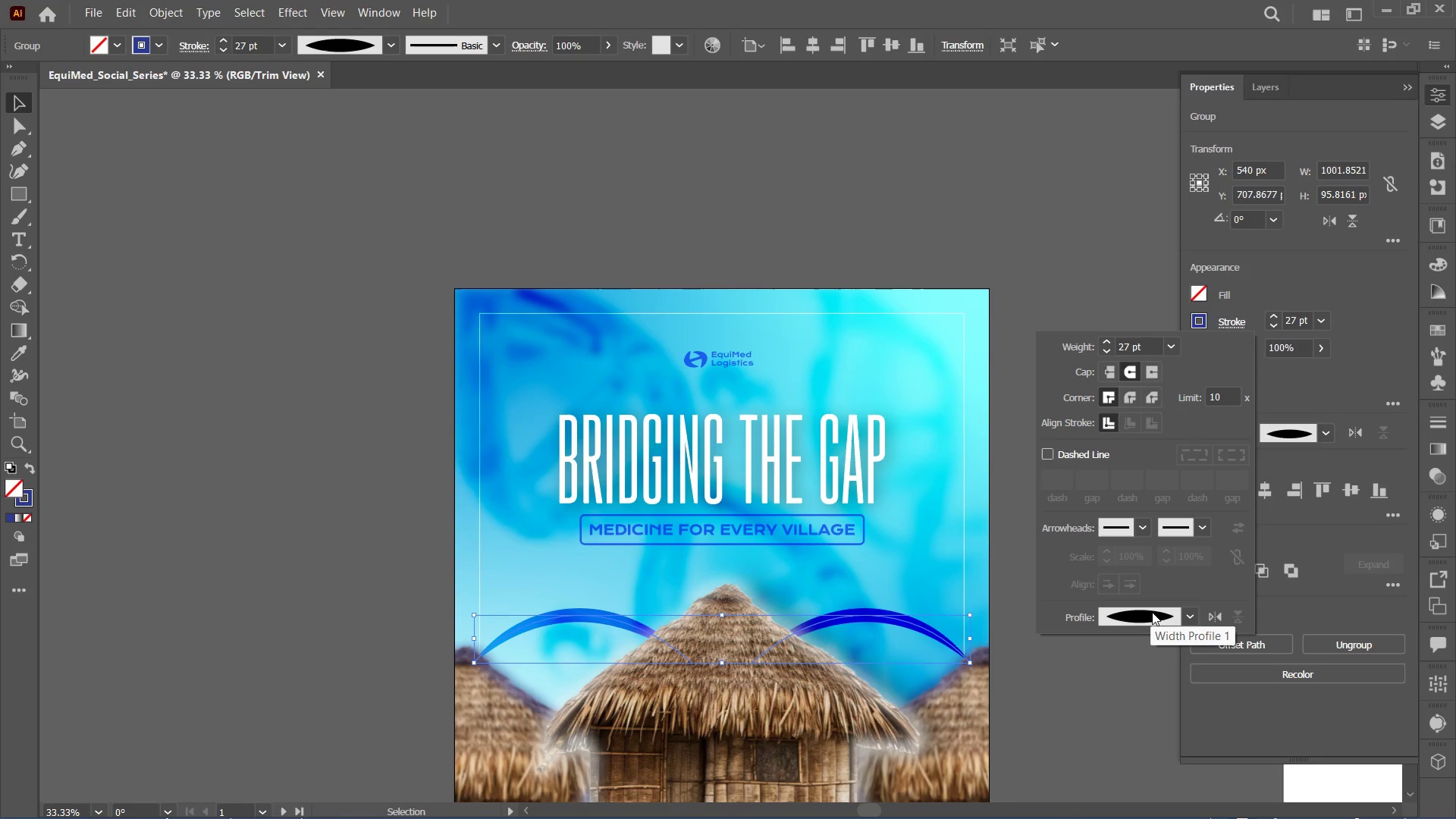 
left_click([1191, 616])
 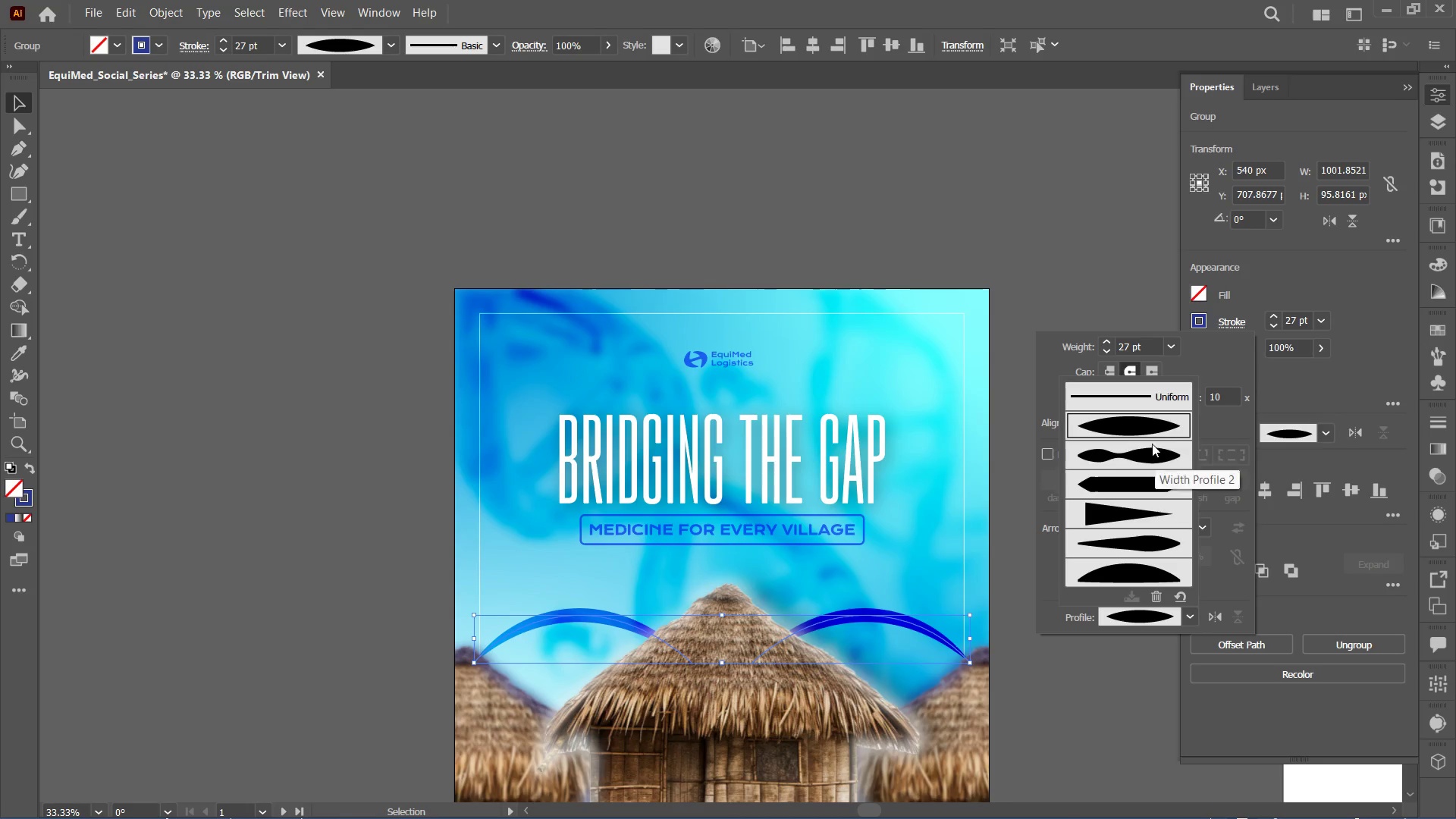 
mouse_move([1143, 391])
 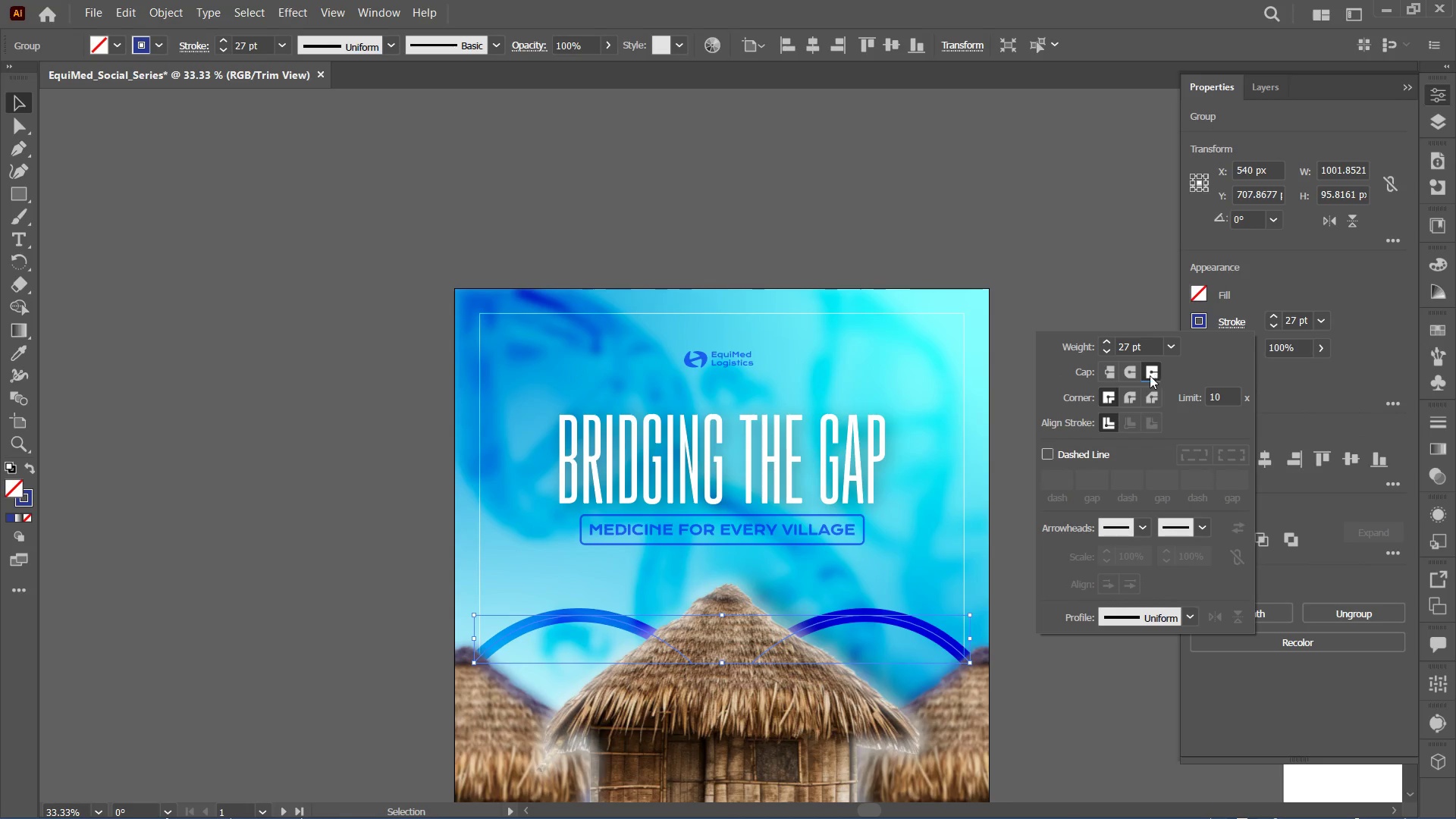 
left_click([1136, 378])
 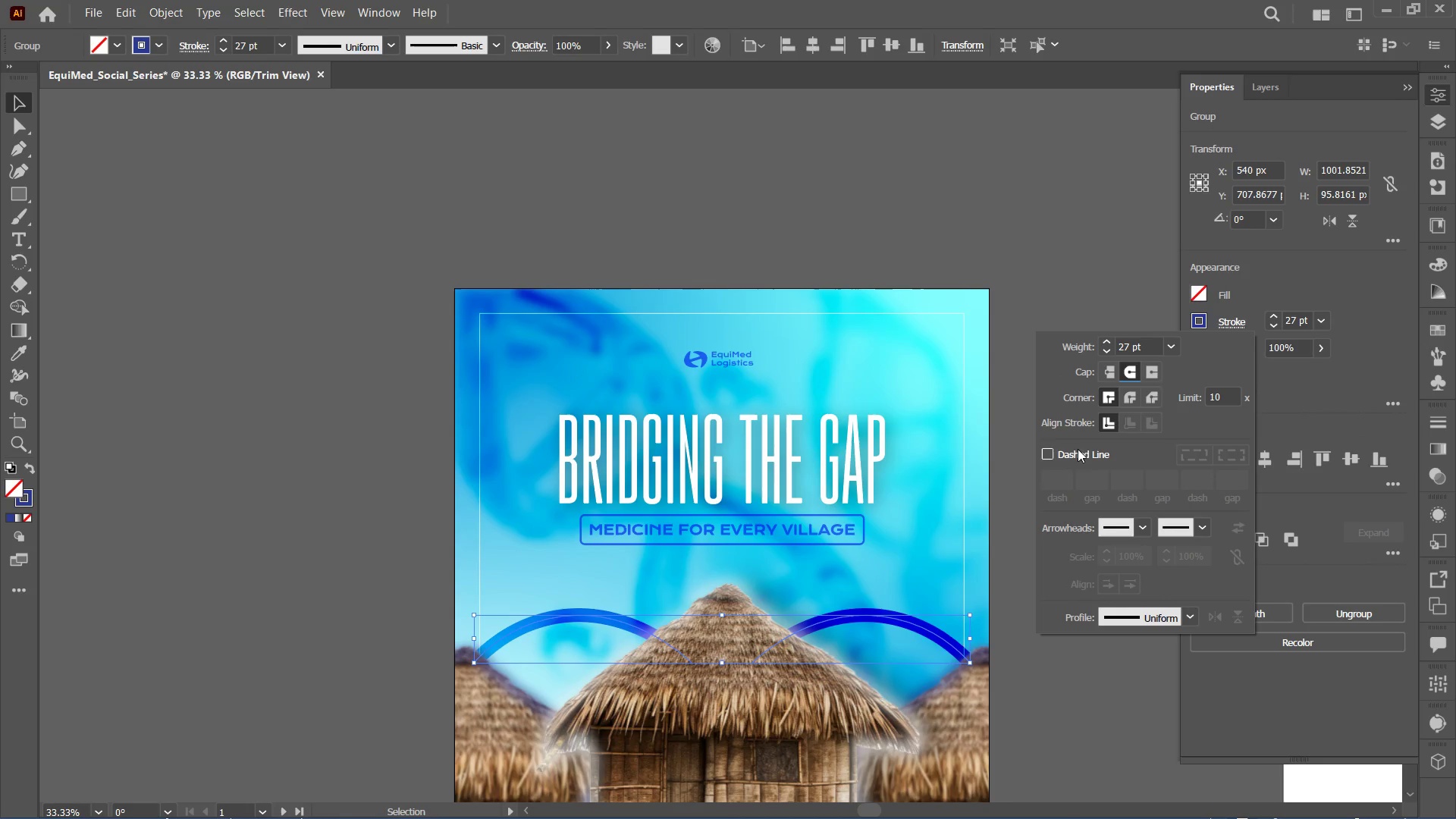 
mouse_move([1073, 470])
 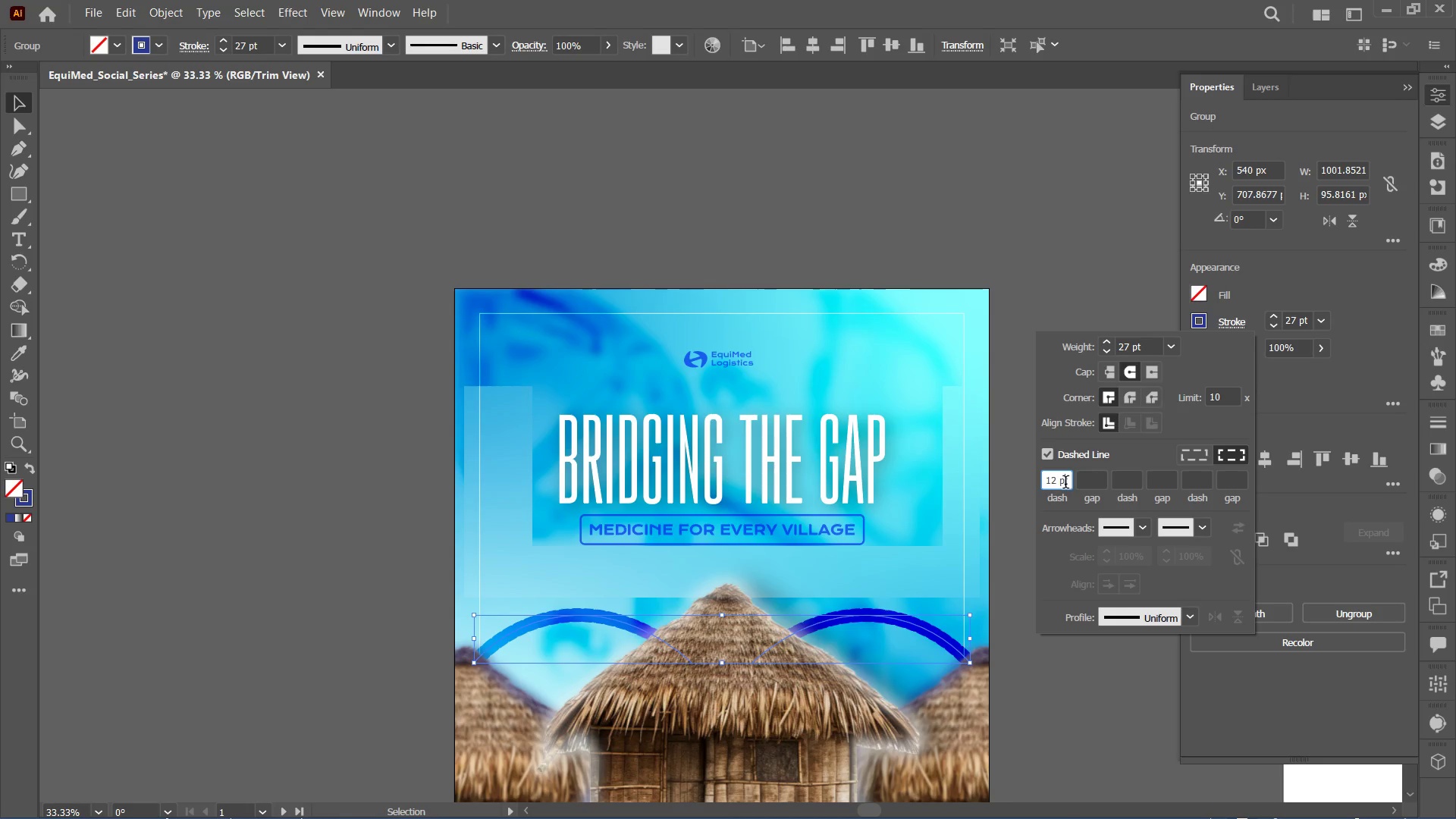 
scroll: coordinate [1065, 487], scroll_direction: up, amount: 45.0
 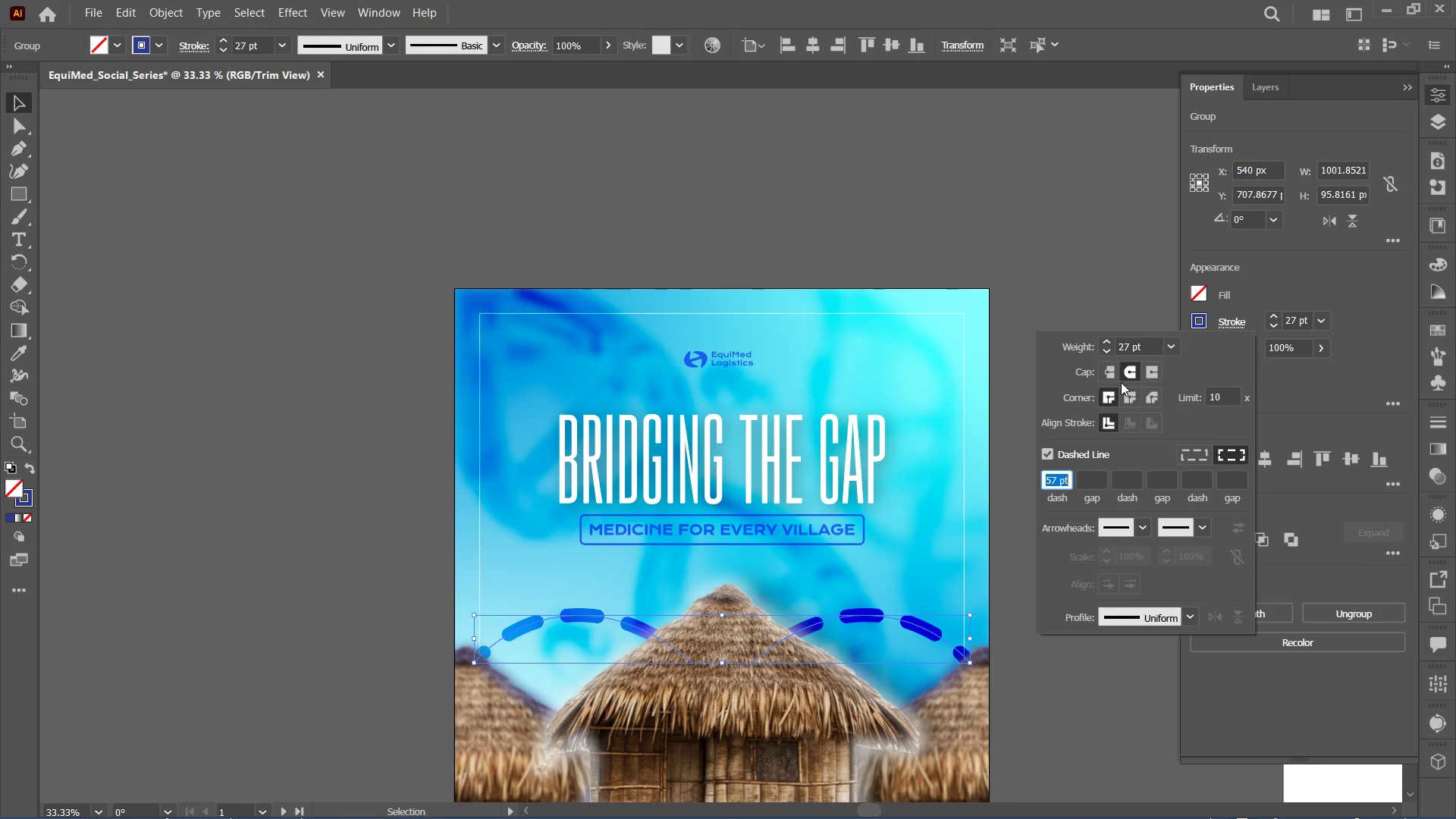 
left_click([1113, 379])
 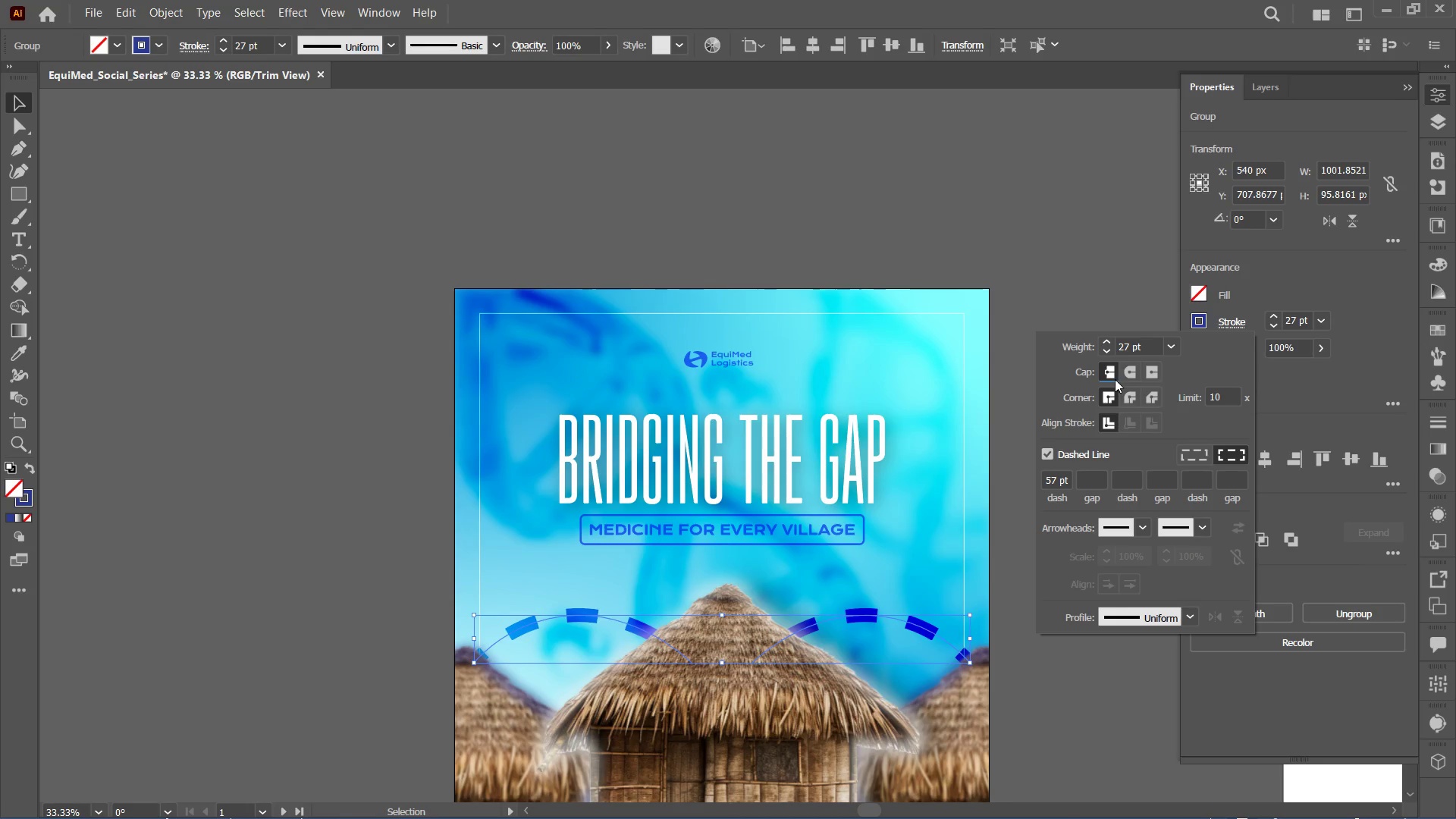 
left_click([1157, 372])
 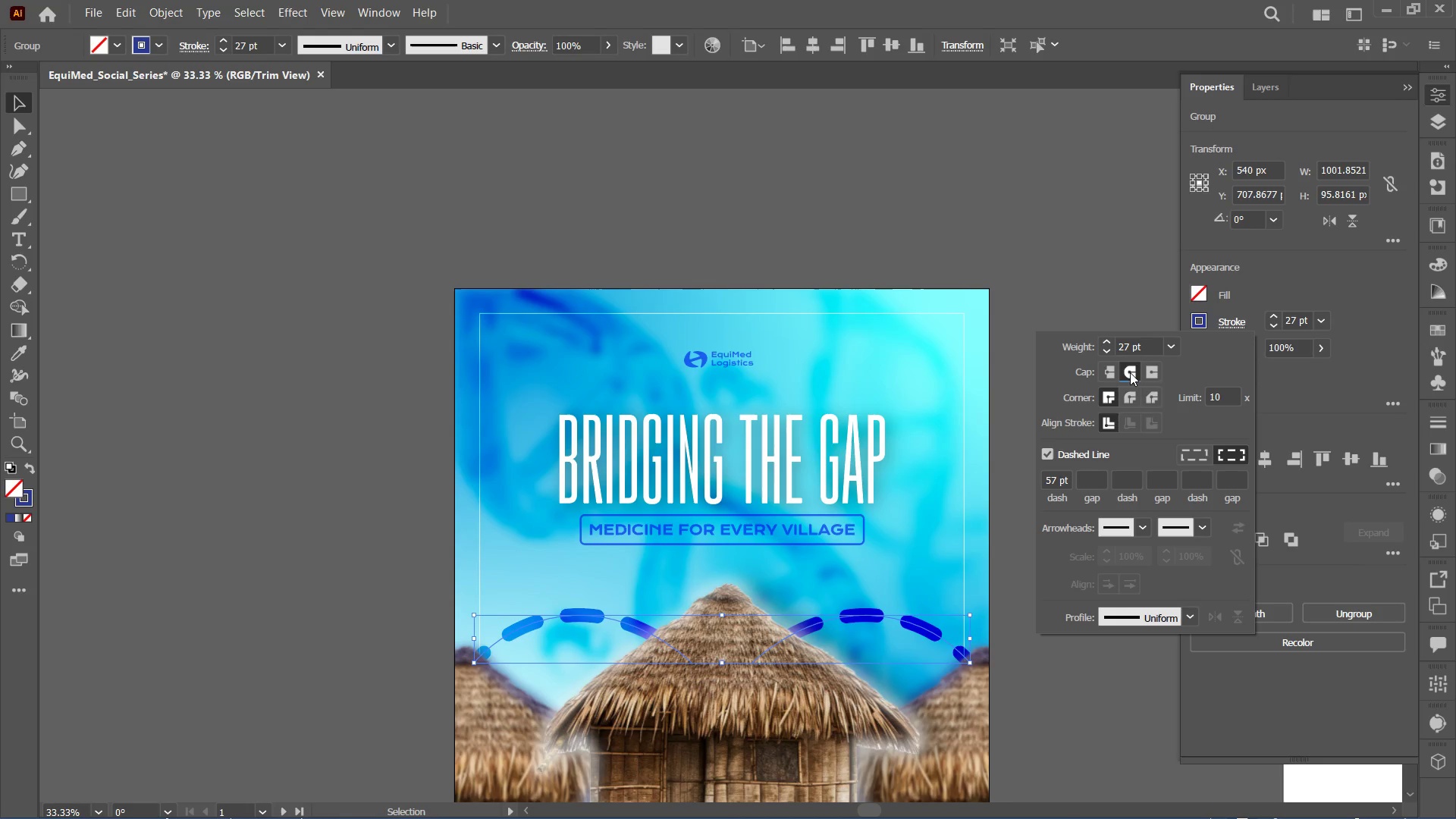 
left_click([1131, 396])
 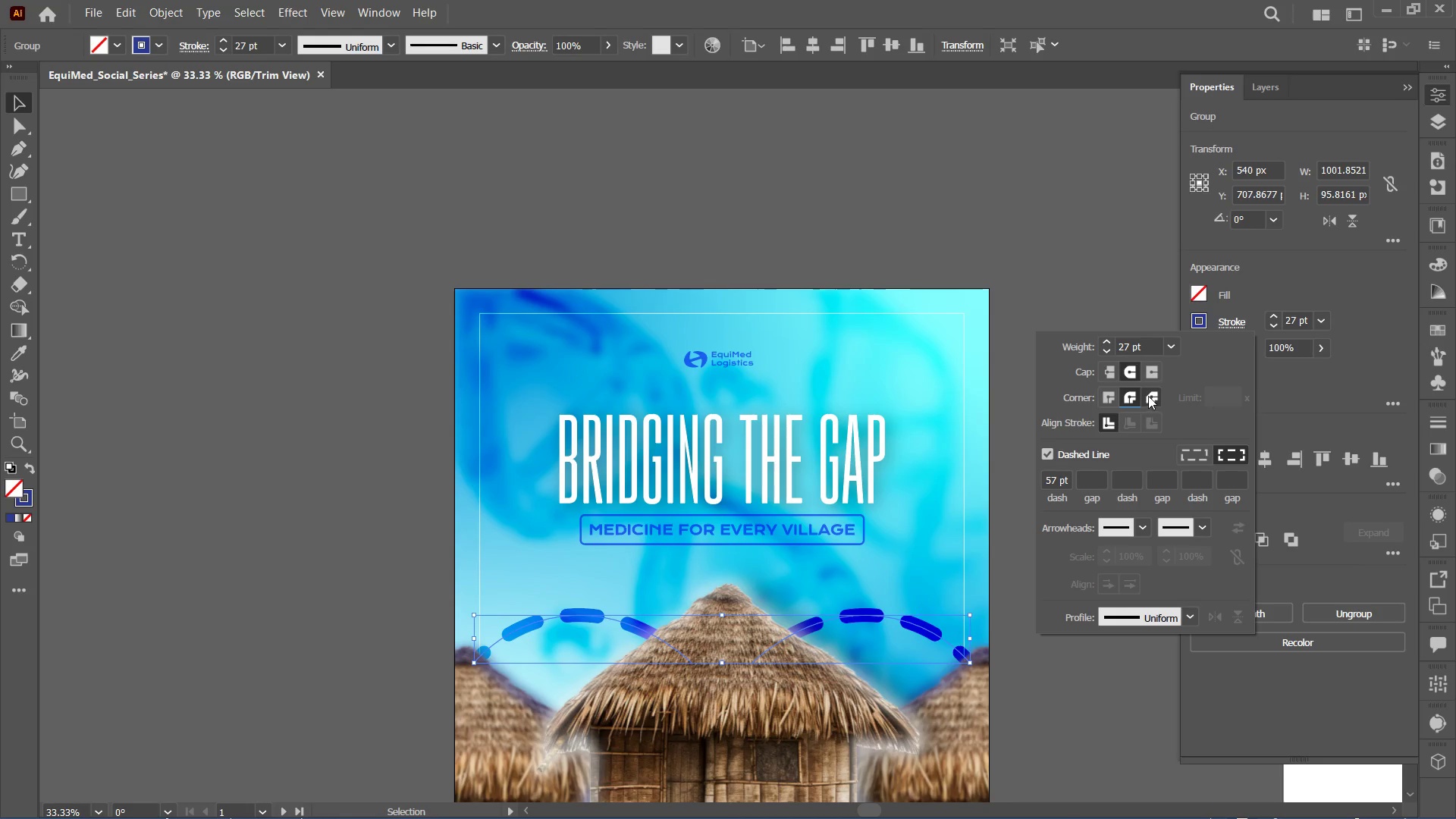 
left_click([1153, 392])
 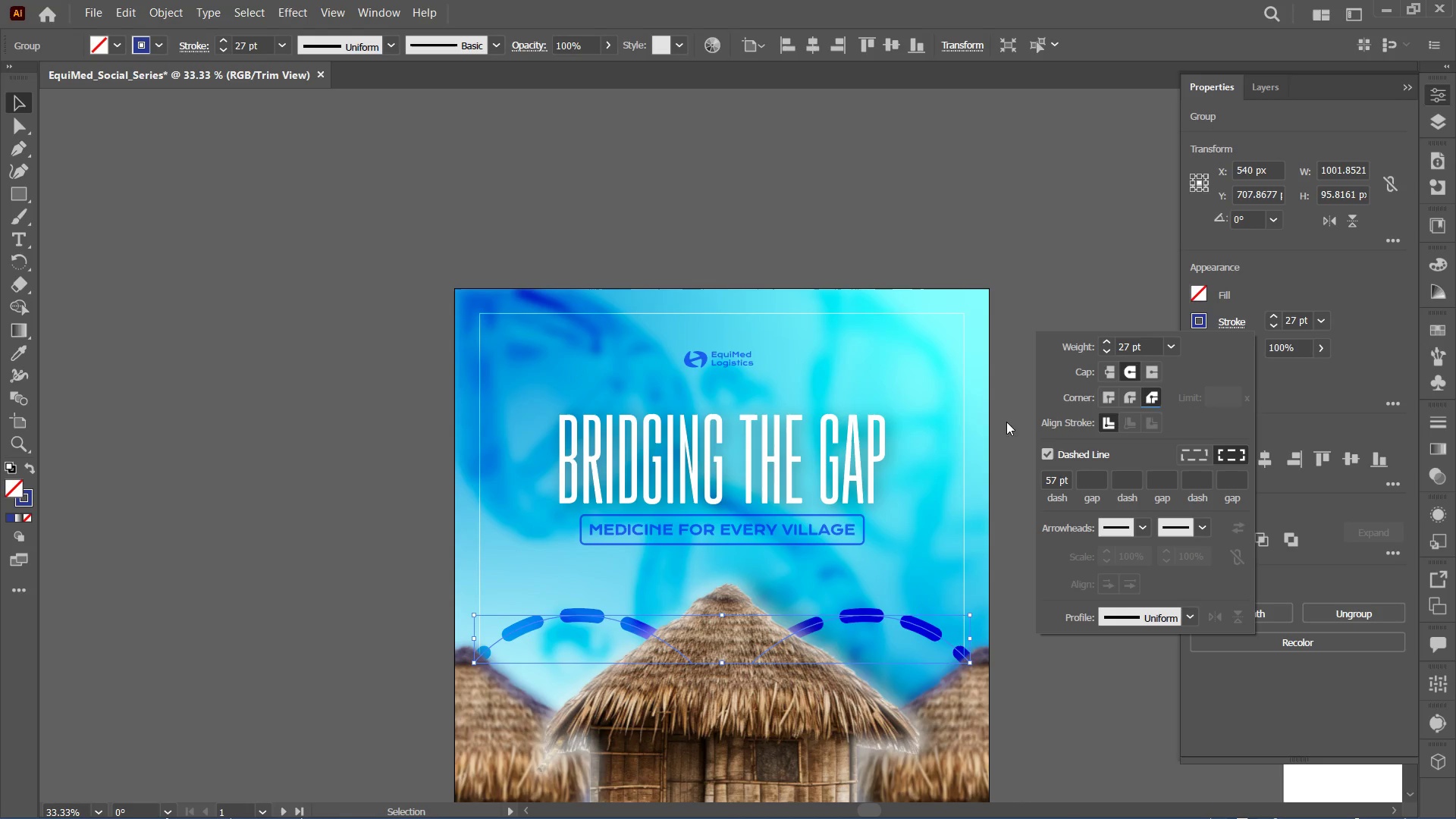 
double_click([1009, 262])
 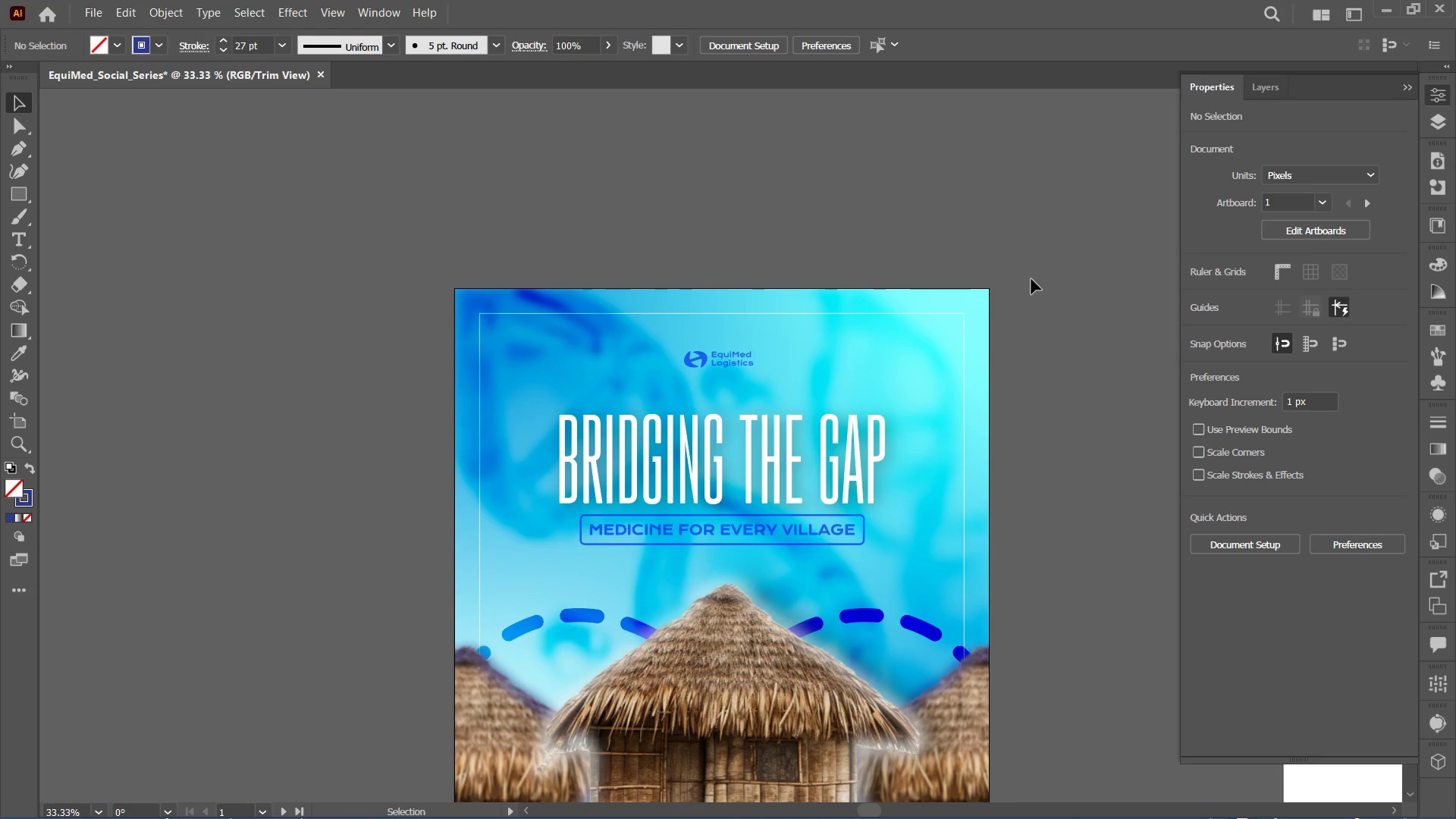 
key(Control+Minus)
 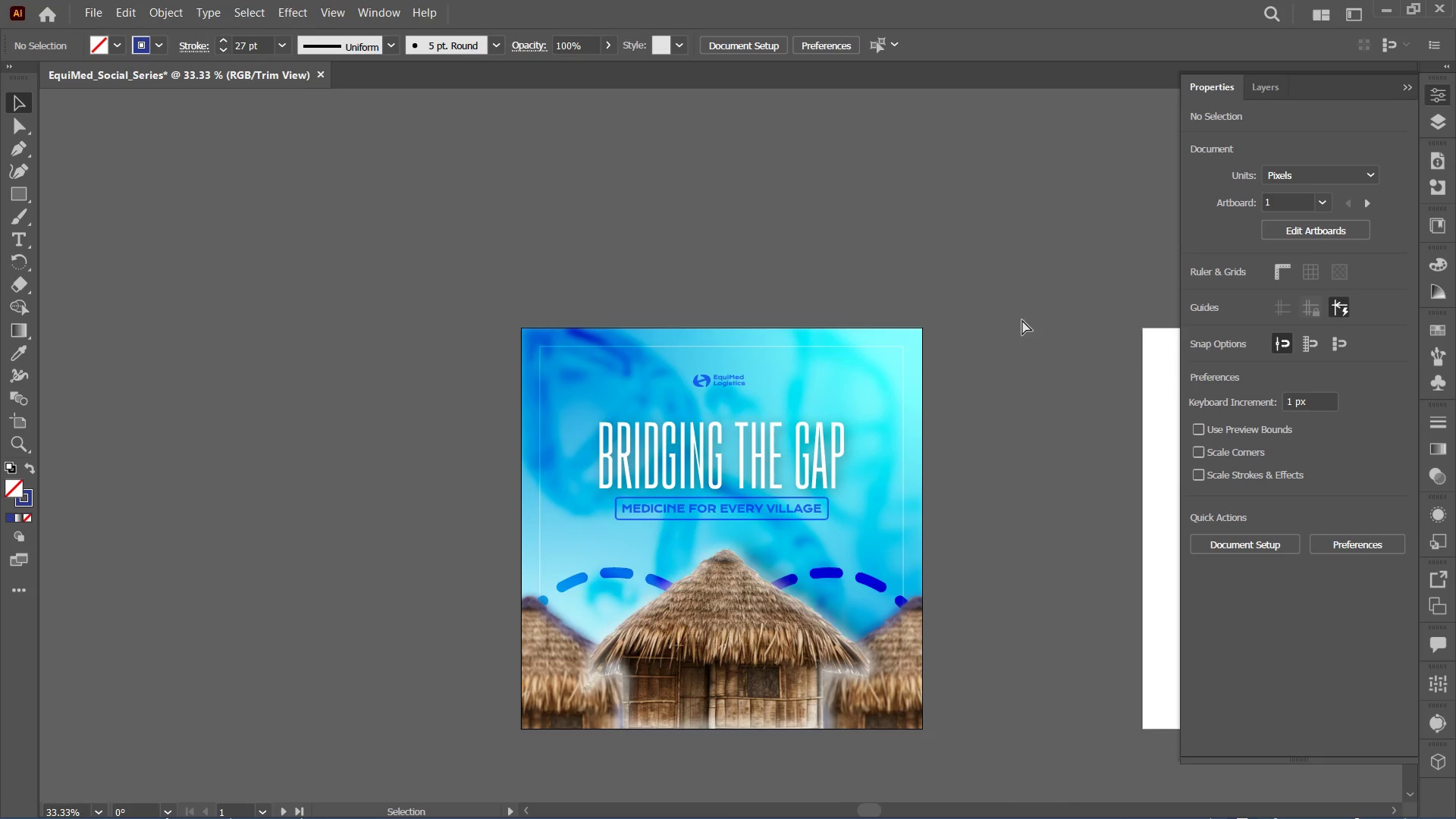 
key(Control+Minus)
 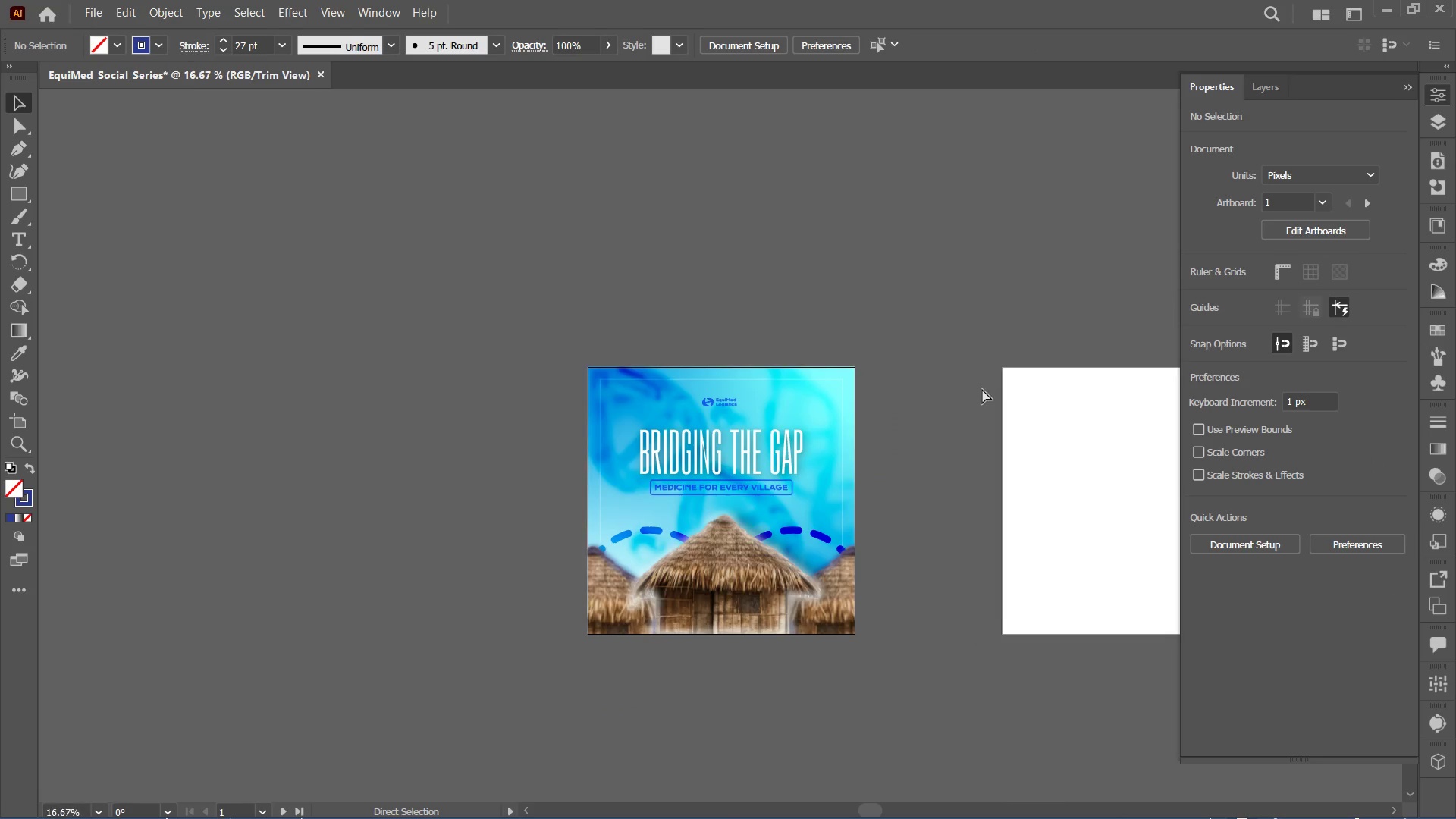 
key(Control+Minus)
 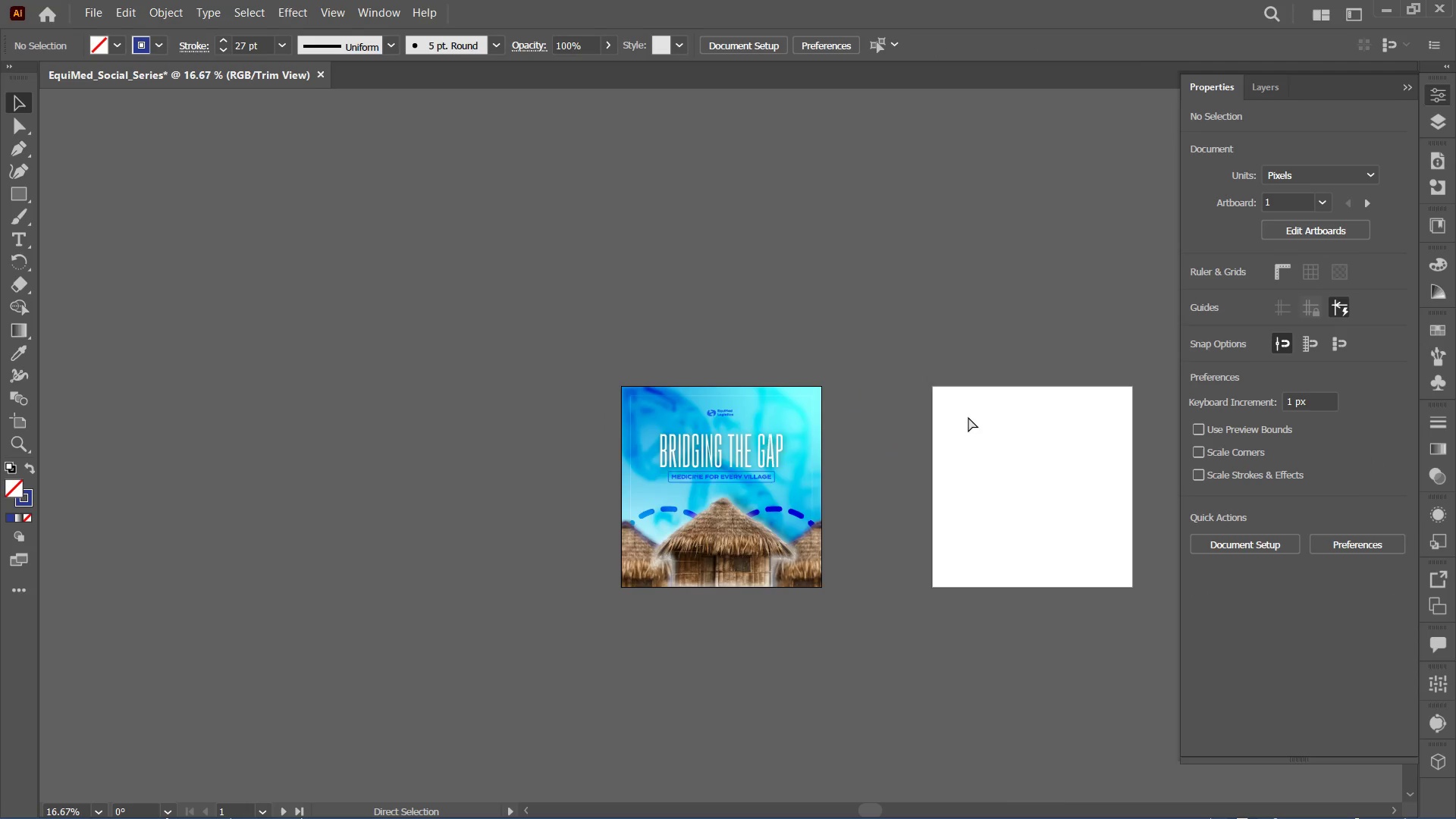 
key(Control+Minus)
 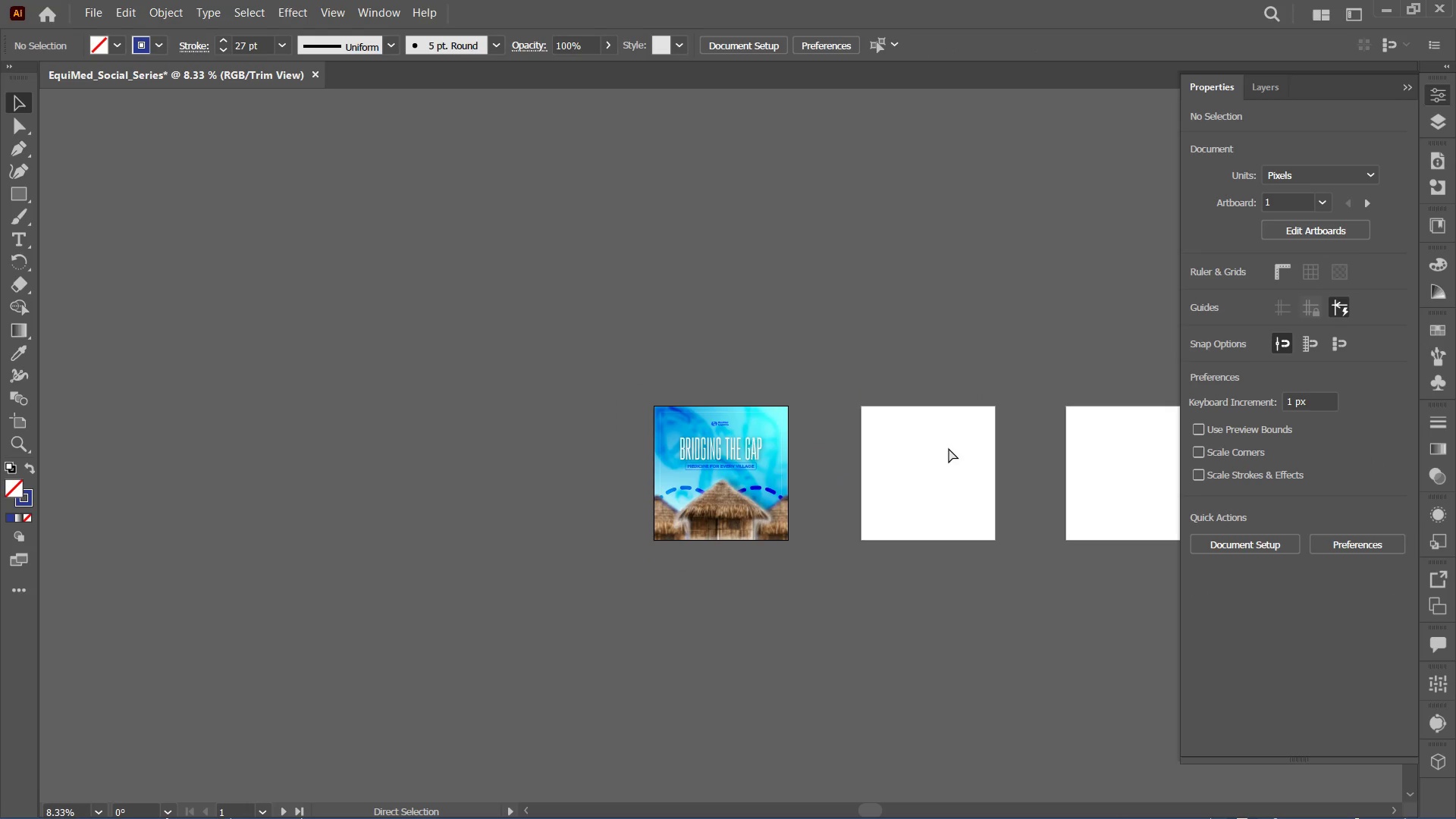 
key(Control+Equal)
 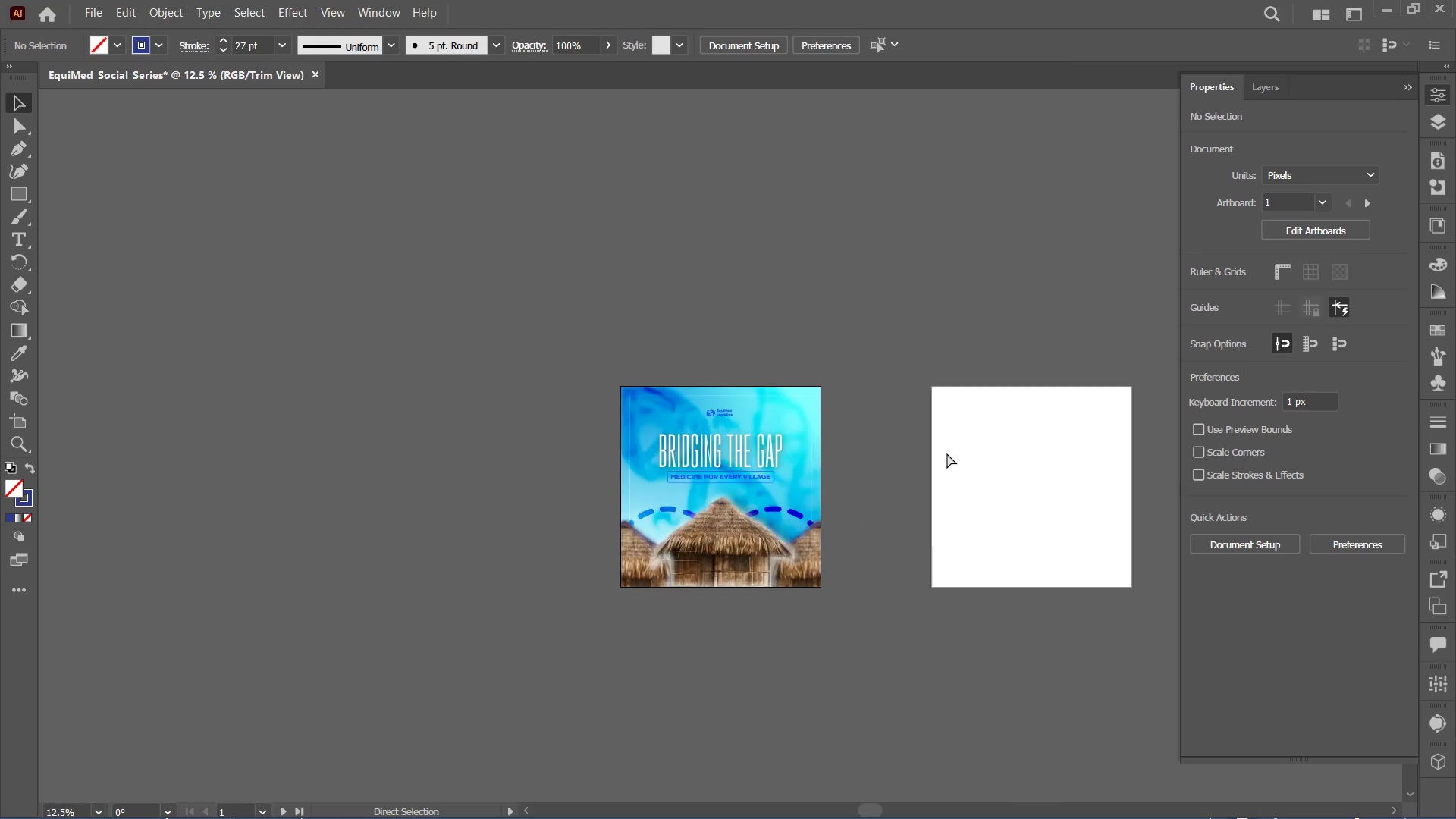 
key(Control+Equal)
 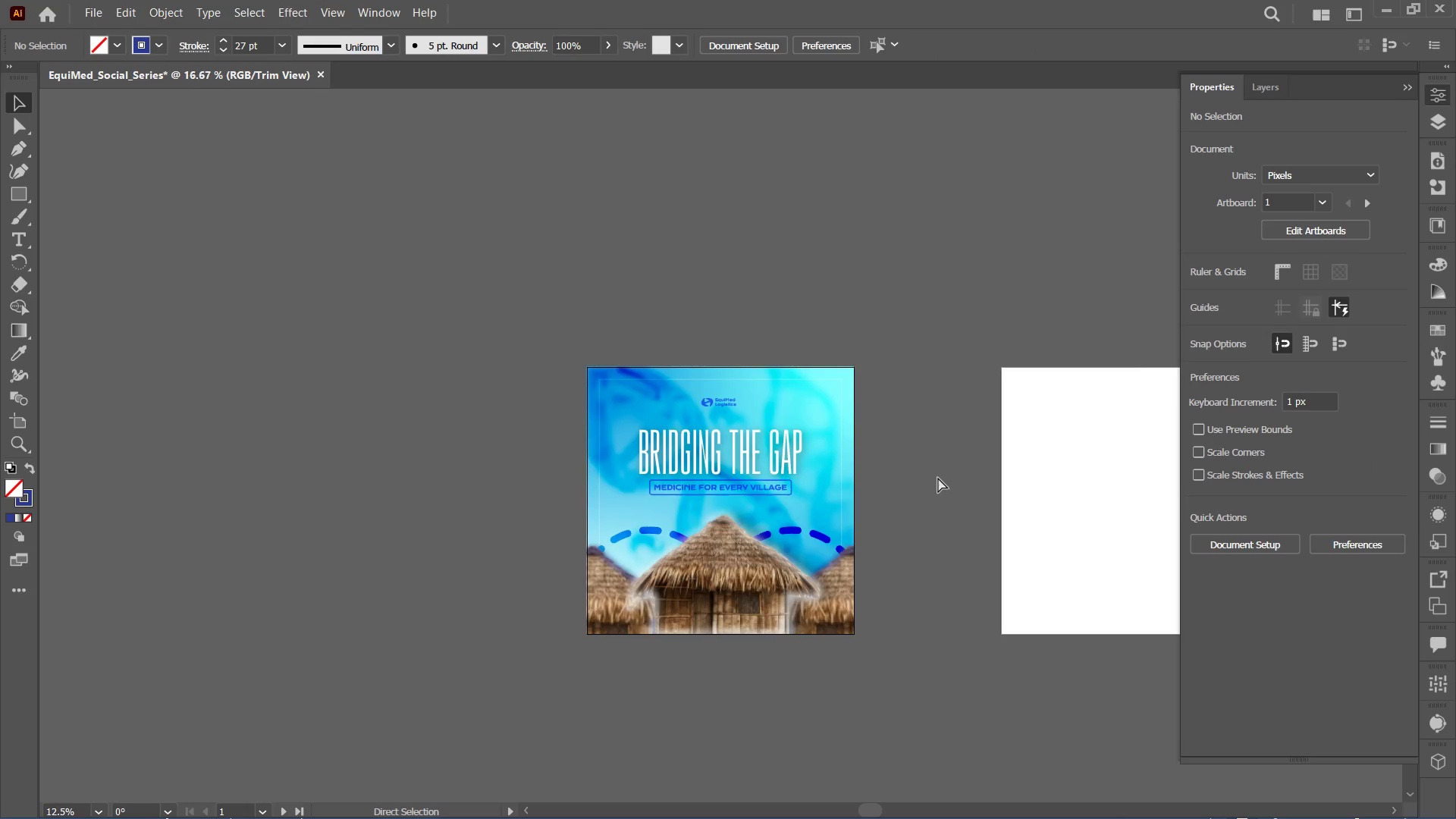 
key(Control+Equal)
 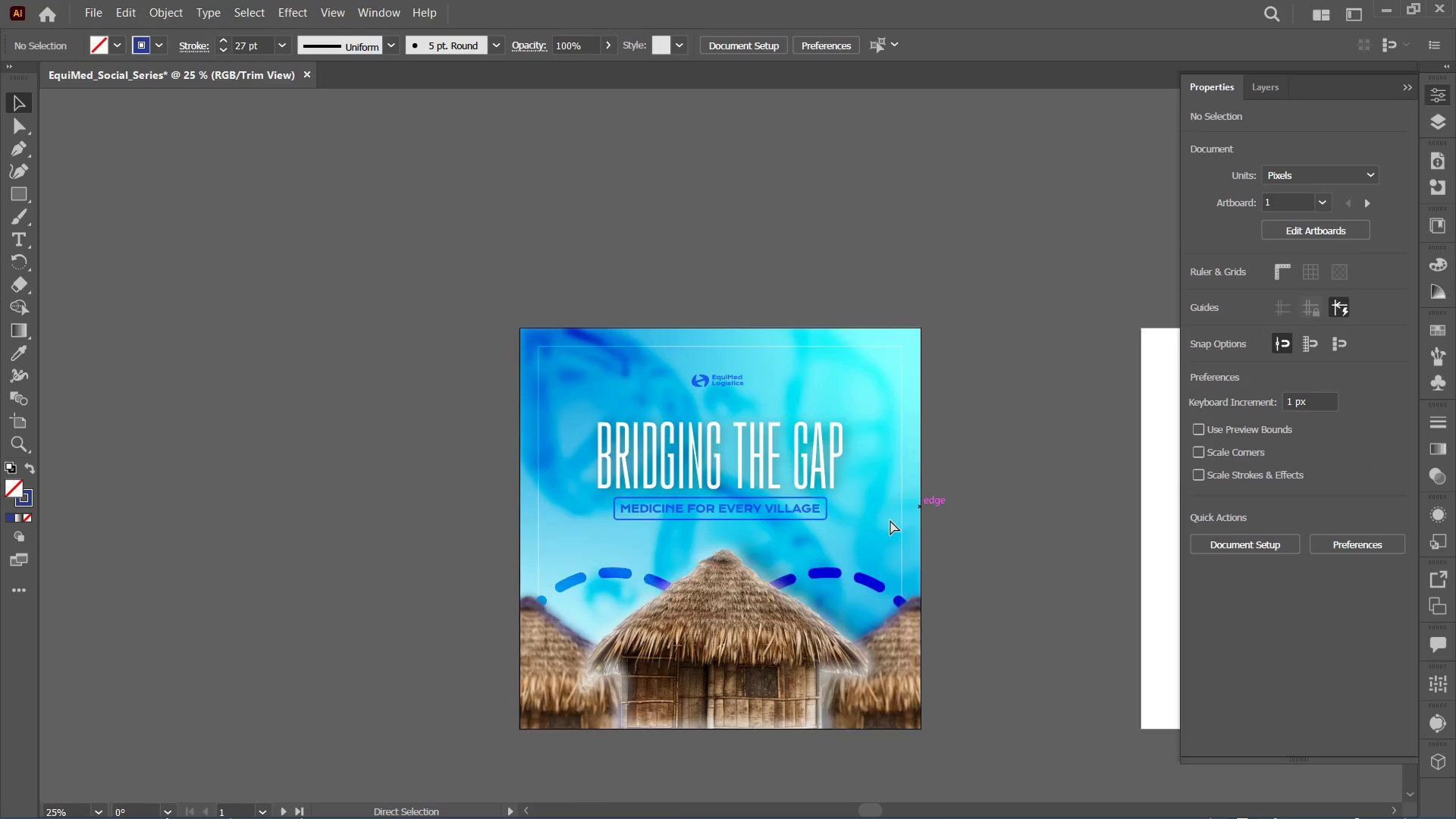 
key(Control+Equal)
 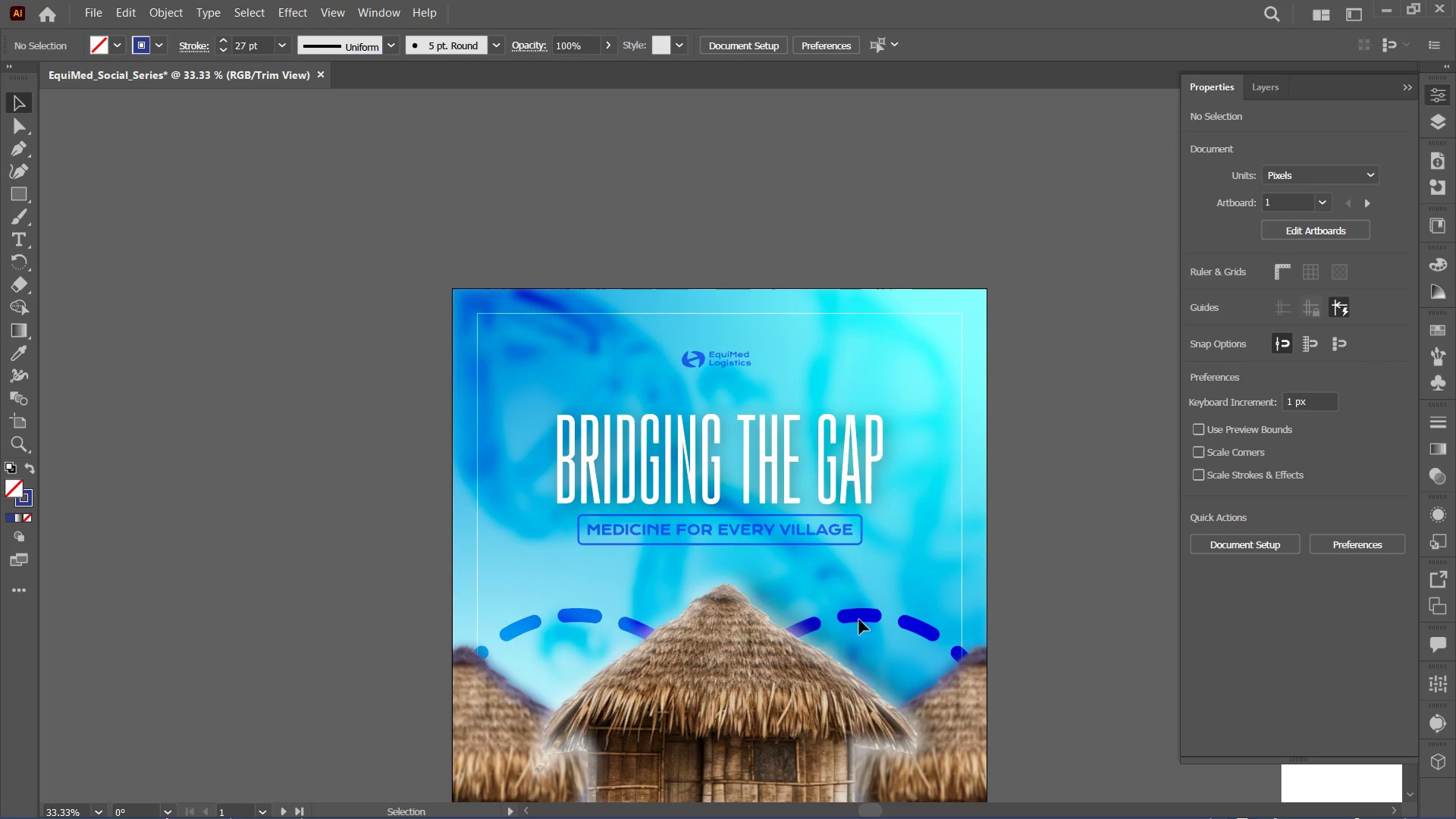 
left_click([858, 618])
 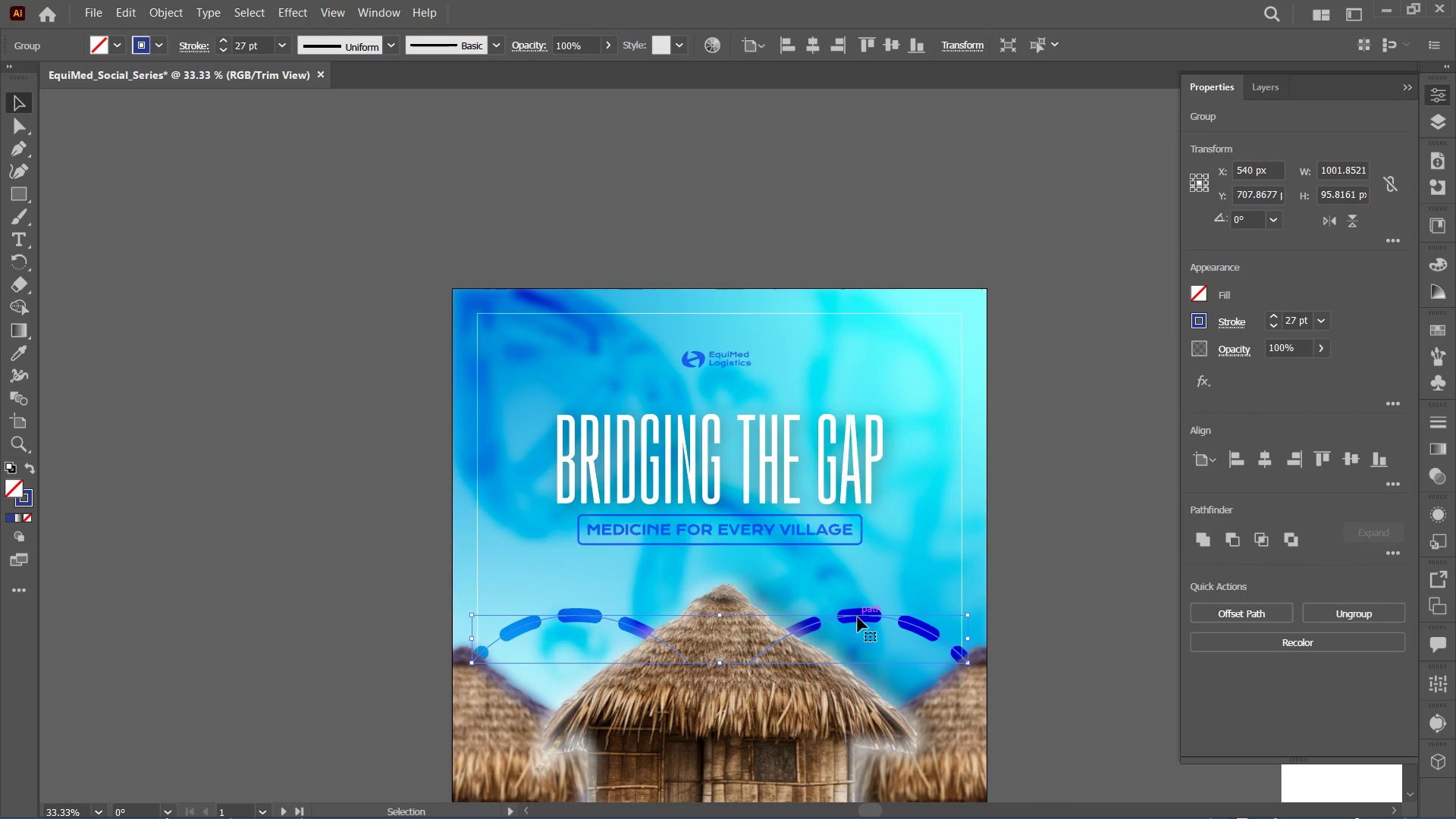 
hold_key(key=AltLeft, duration=4.12)
left_click_drag(start_coordinate=[858, 616], to_coordinate=[854, 666])
 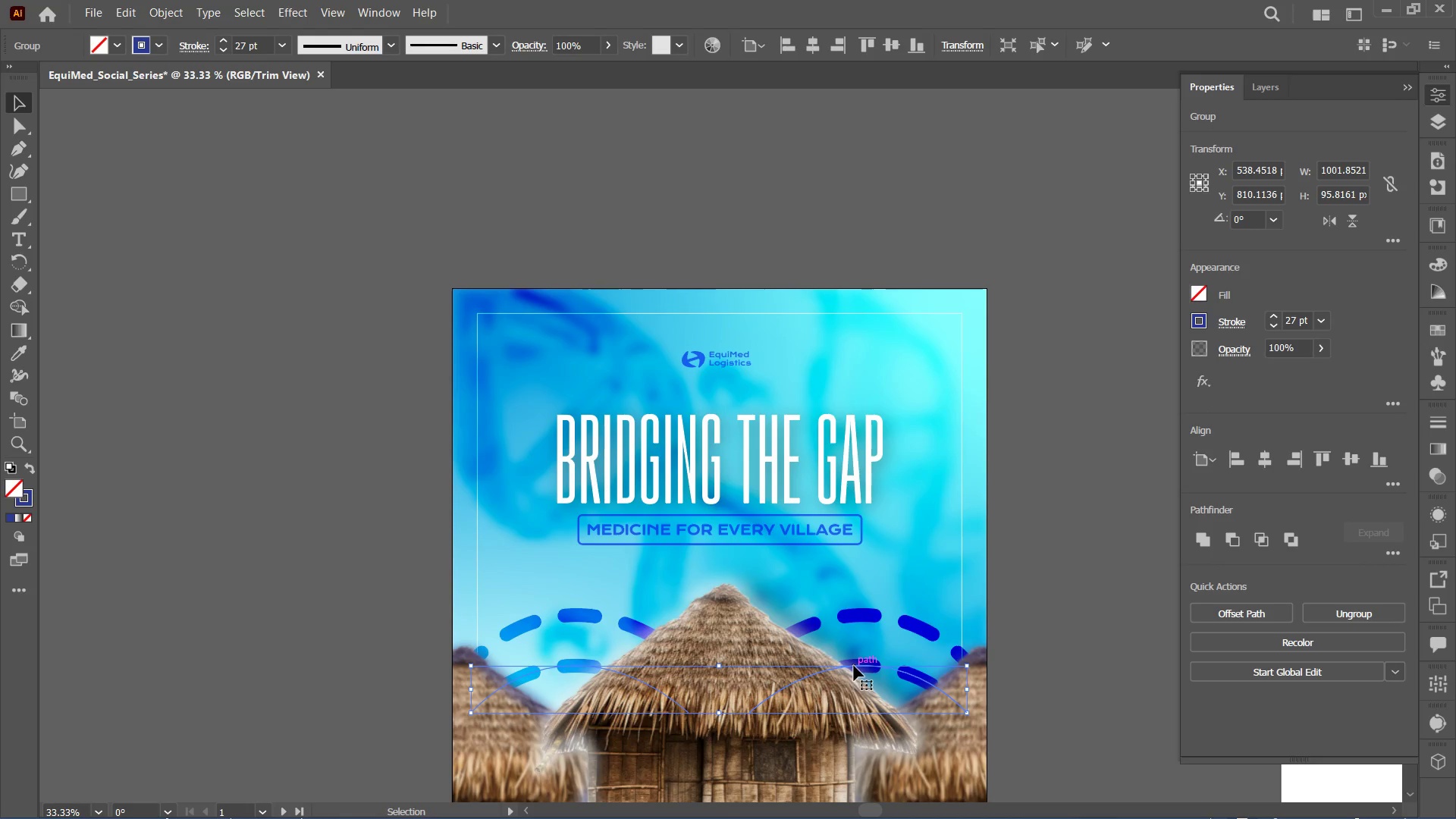 
key(Backspace)
 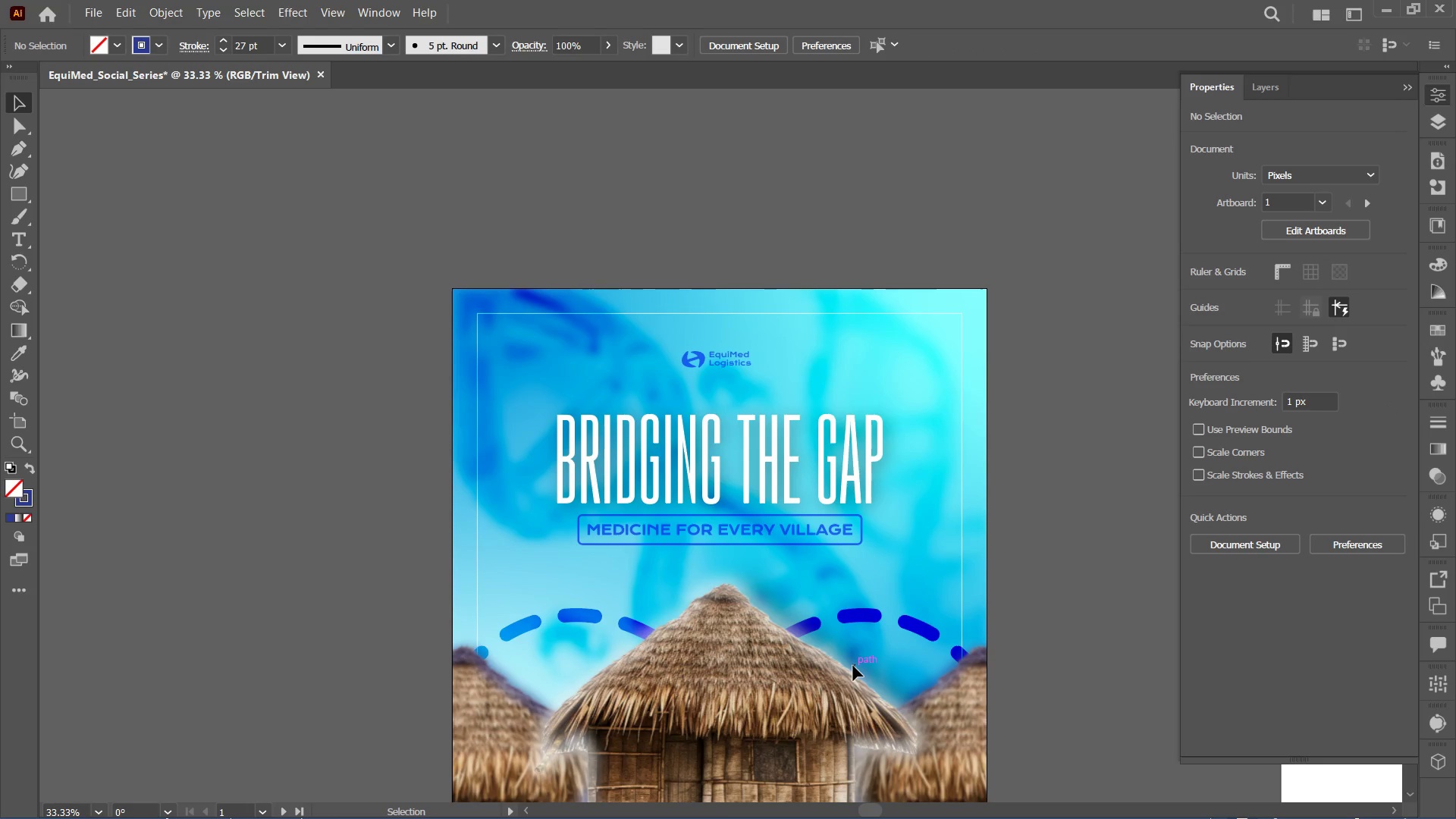 
key(Control+Minus)
 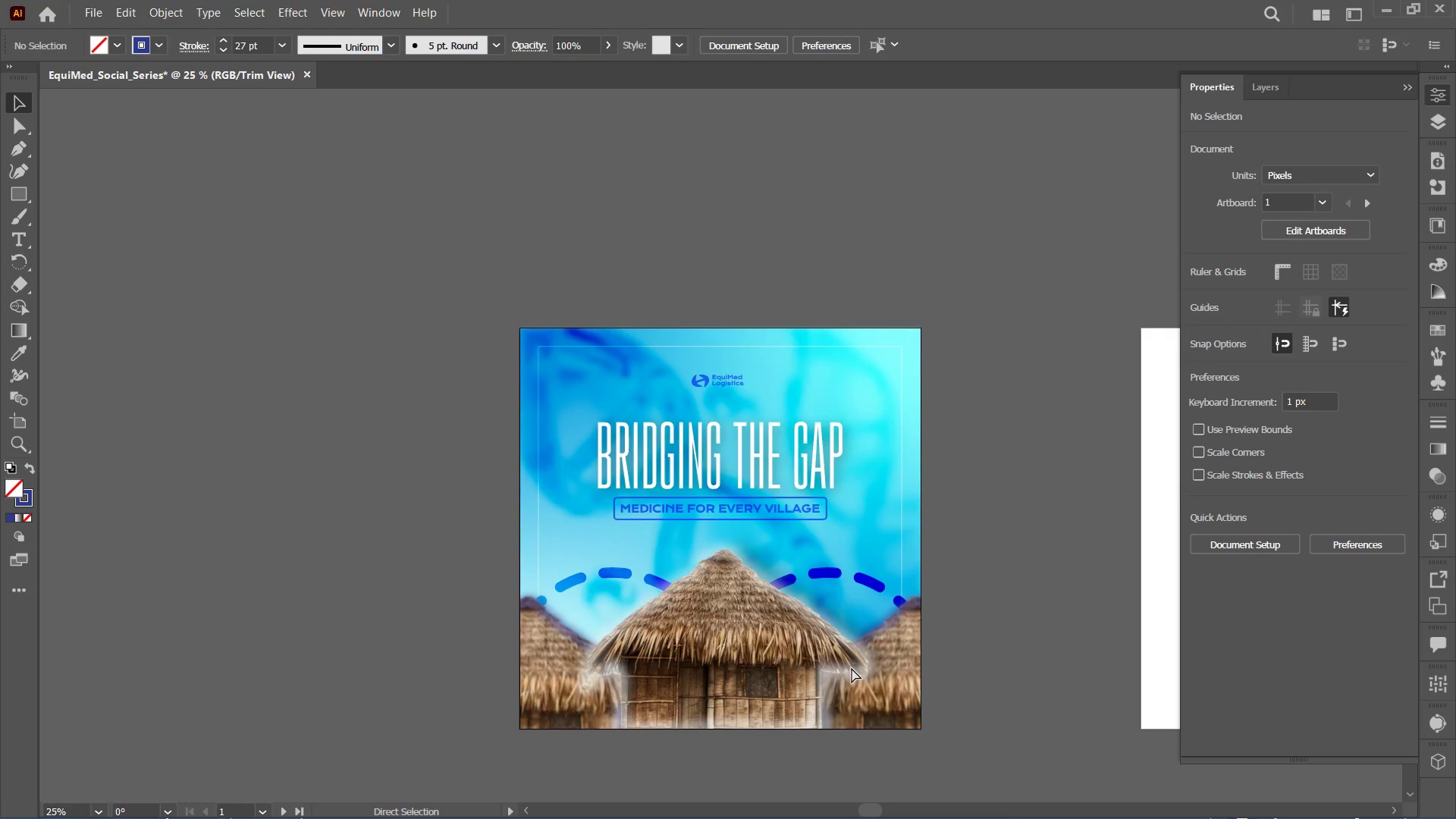 
key(Control+Minus)
 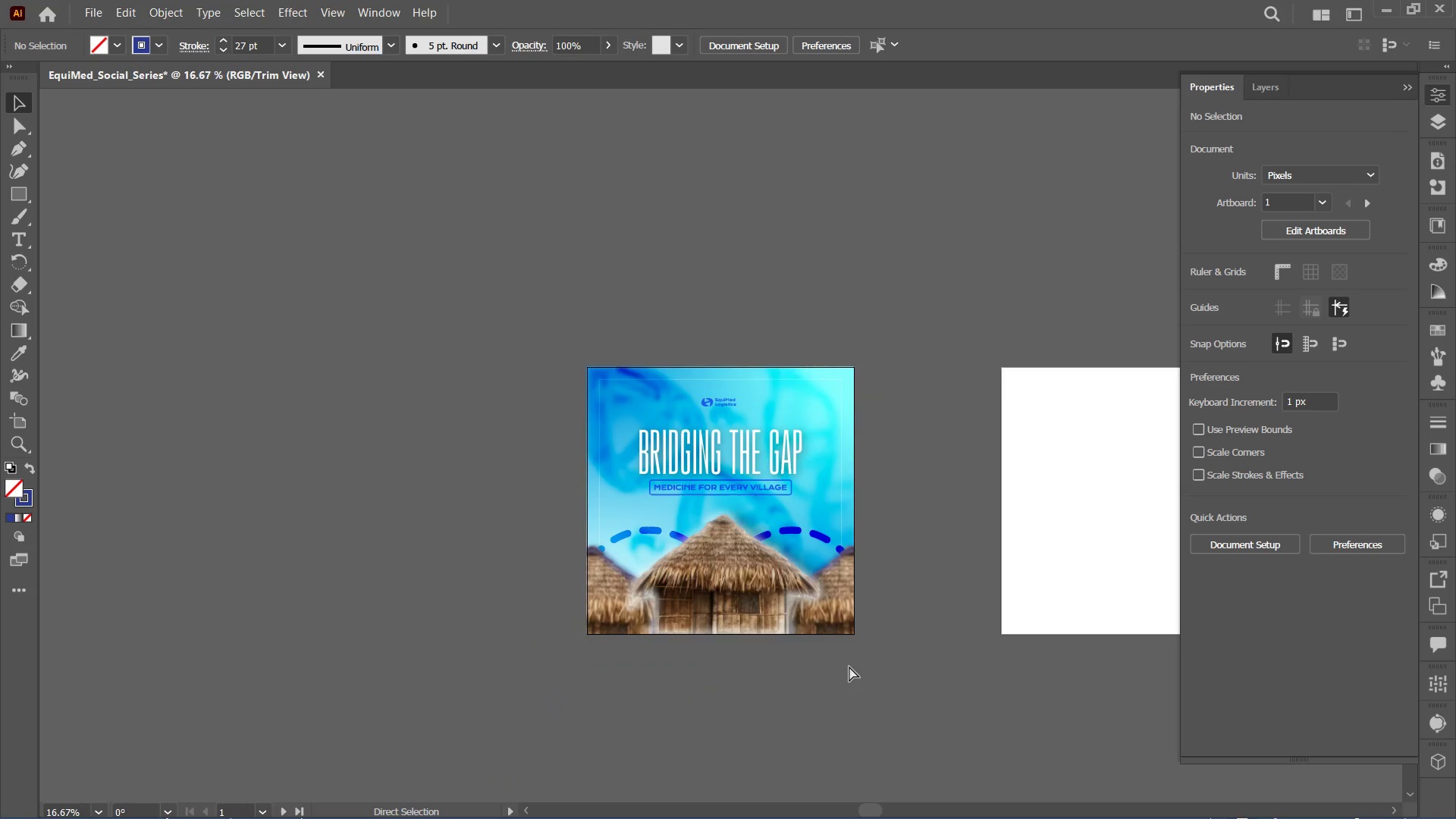 
key(Control+Minus)
 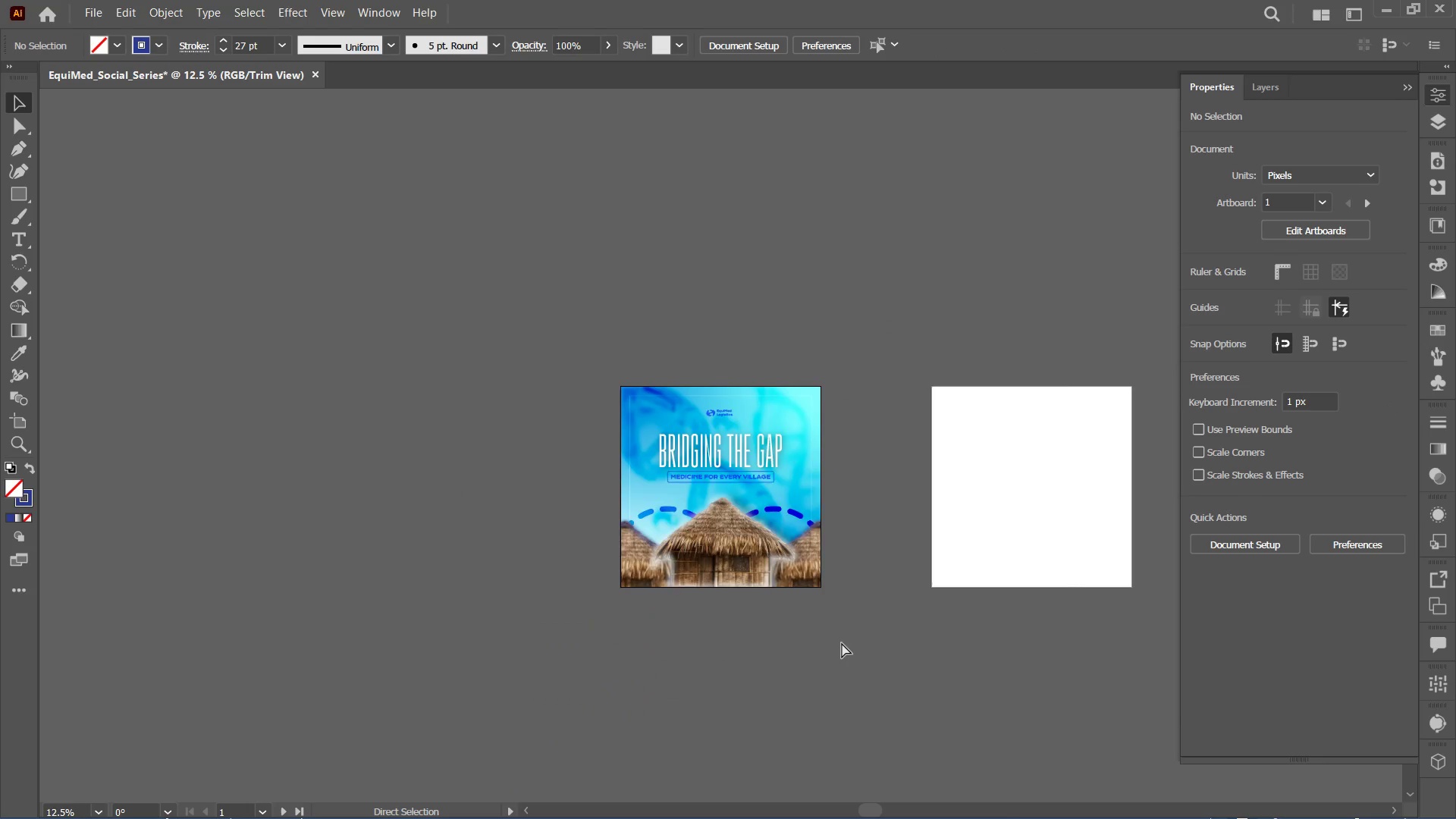 
key(Control+Equal)
 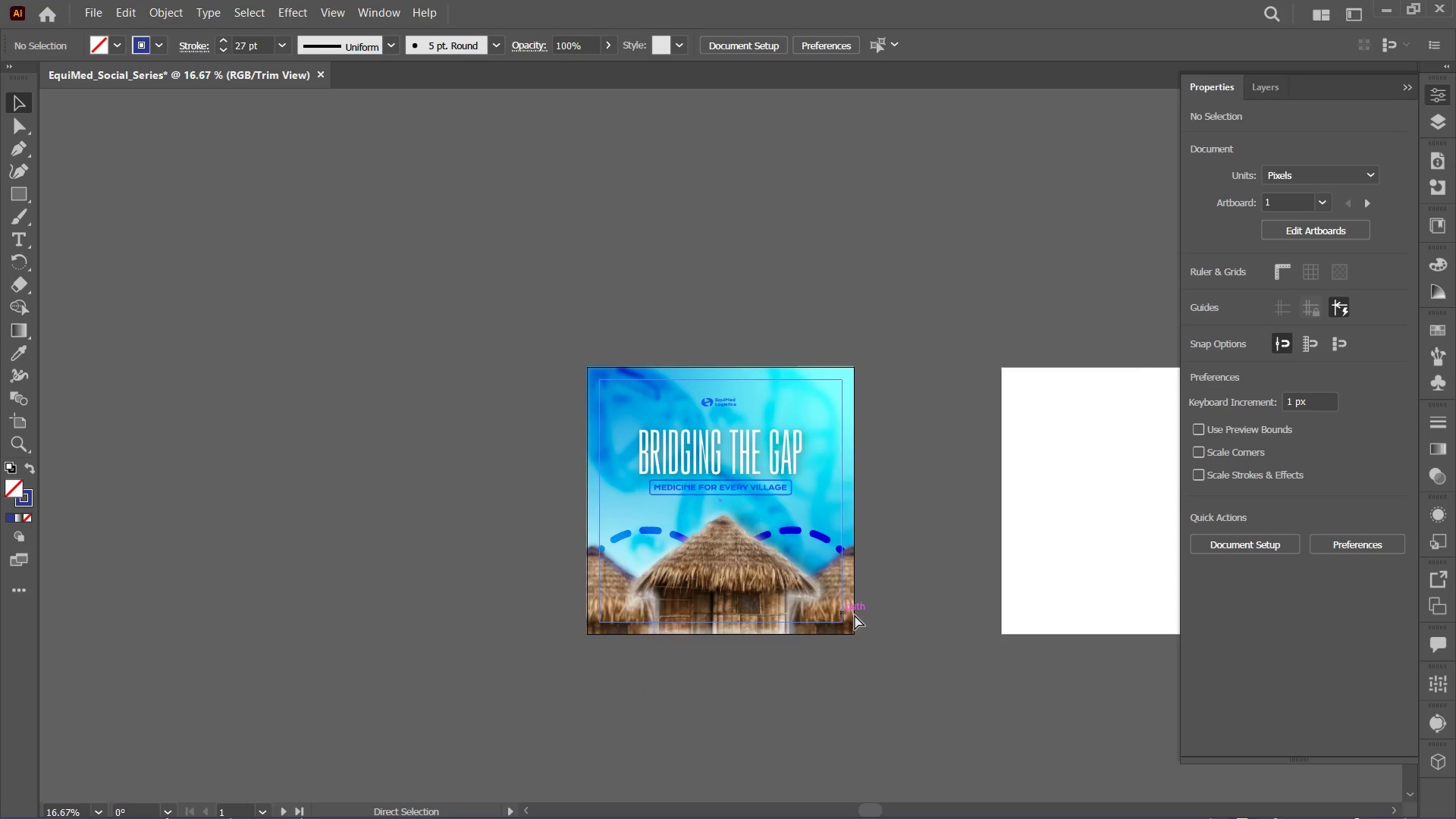 
key(Control+Equal)
 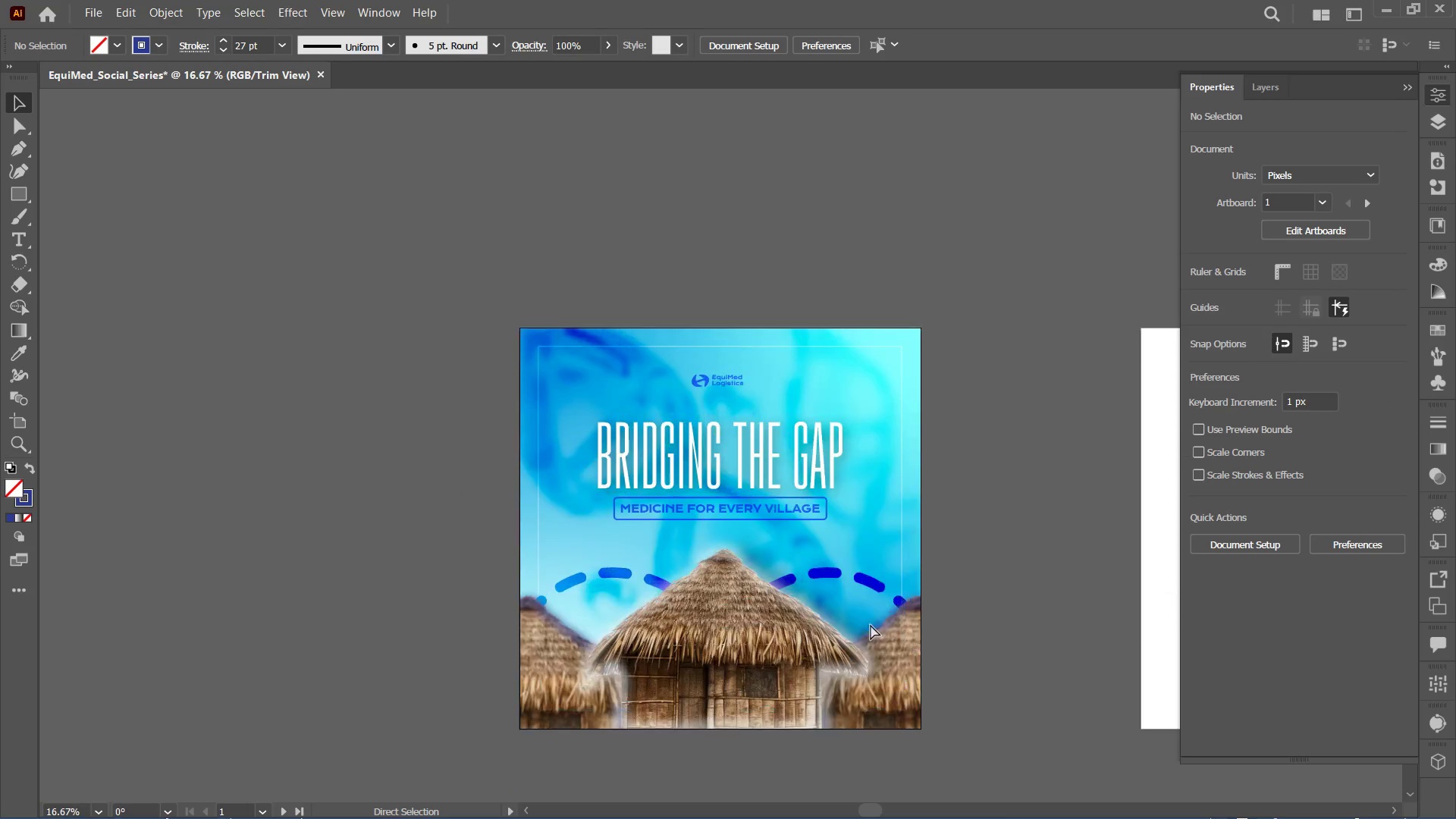 
key(Control+Equal)
 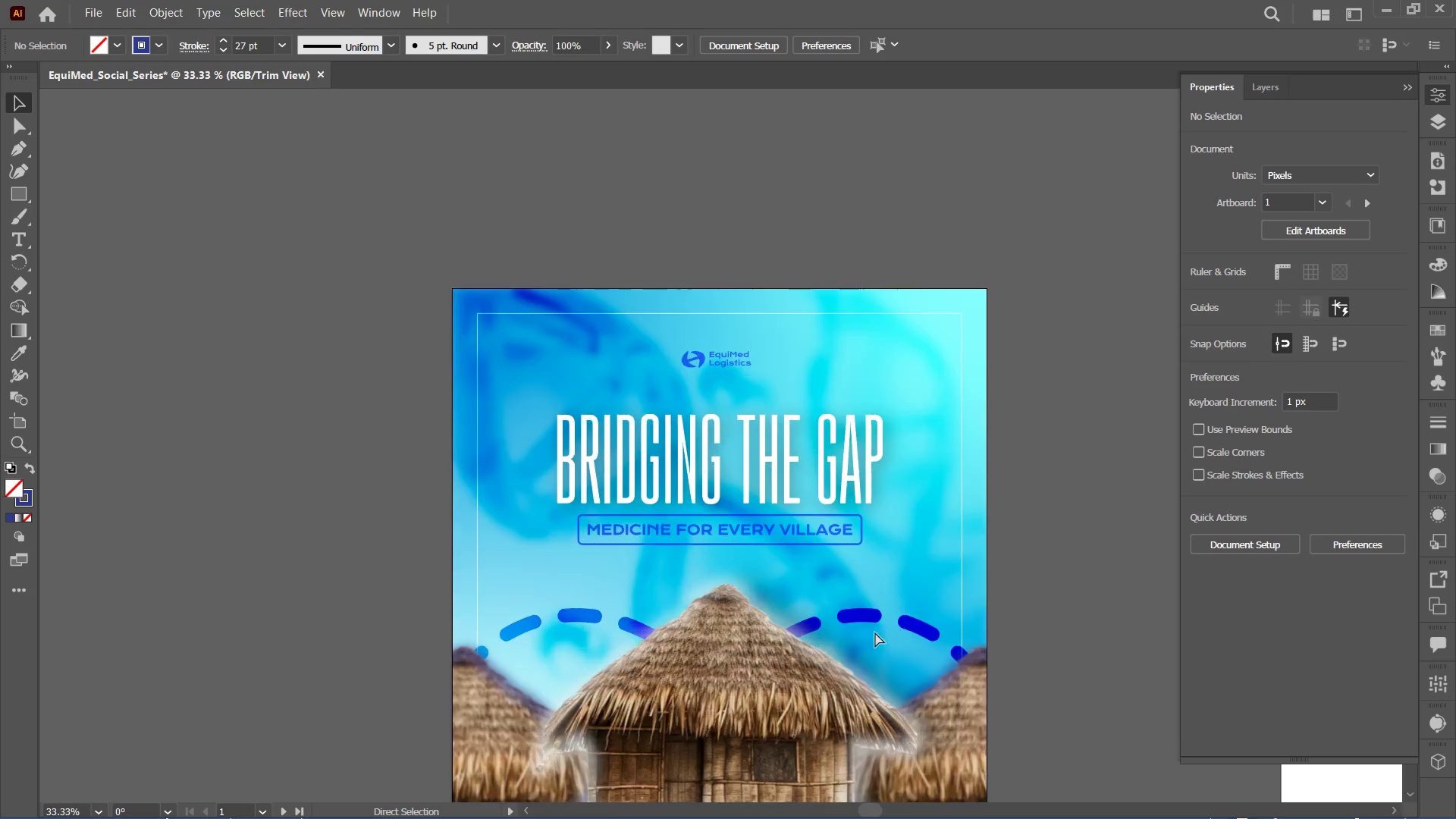 
key(Control+Equal)
 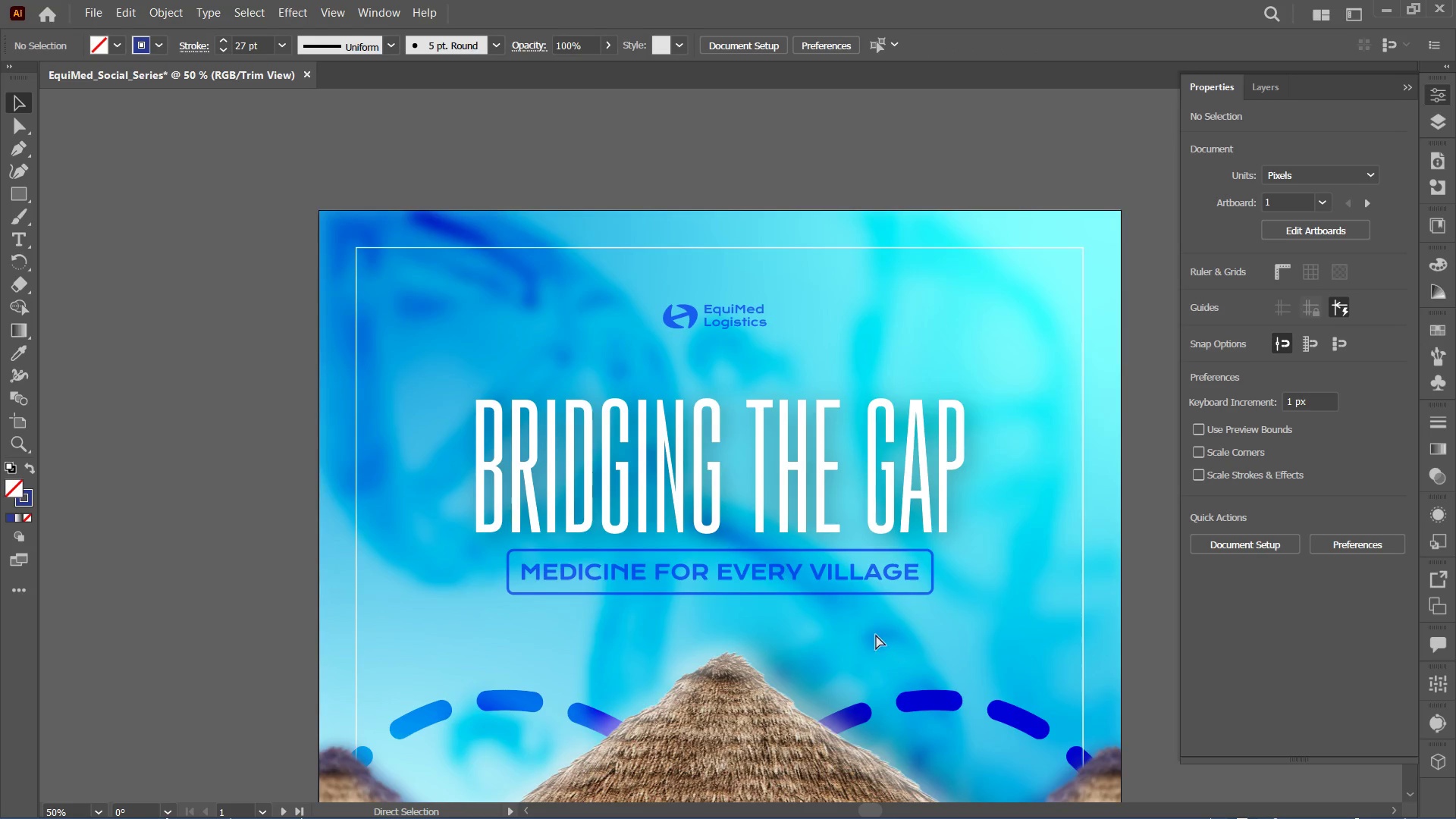 
key(Control+Minus)
 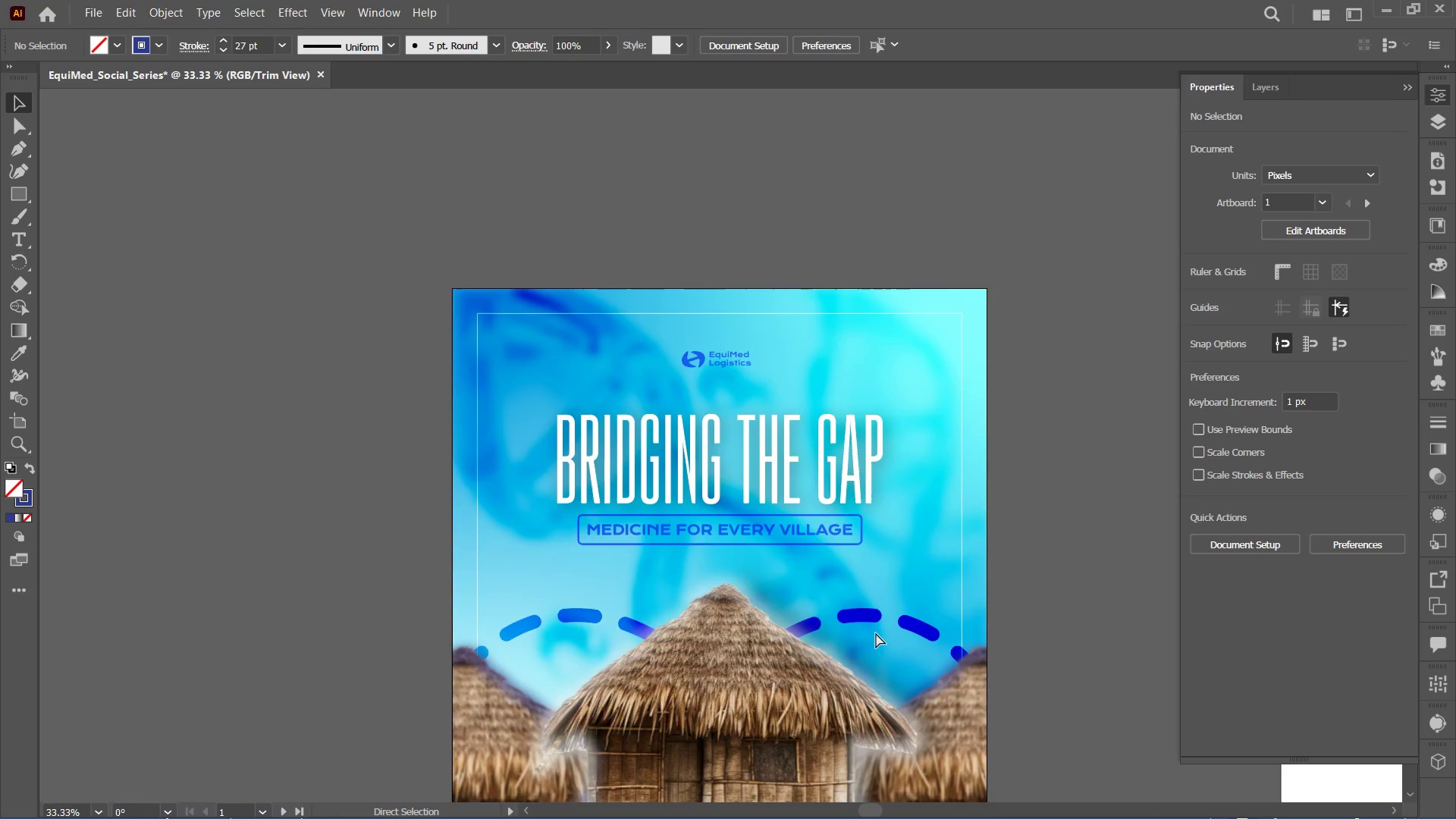 
key(Control+Minus)
 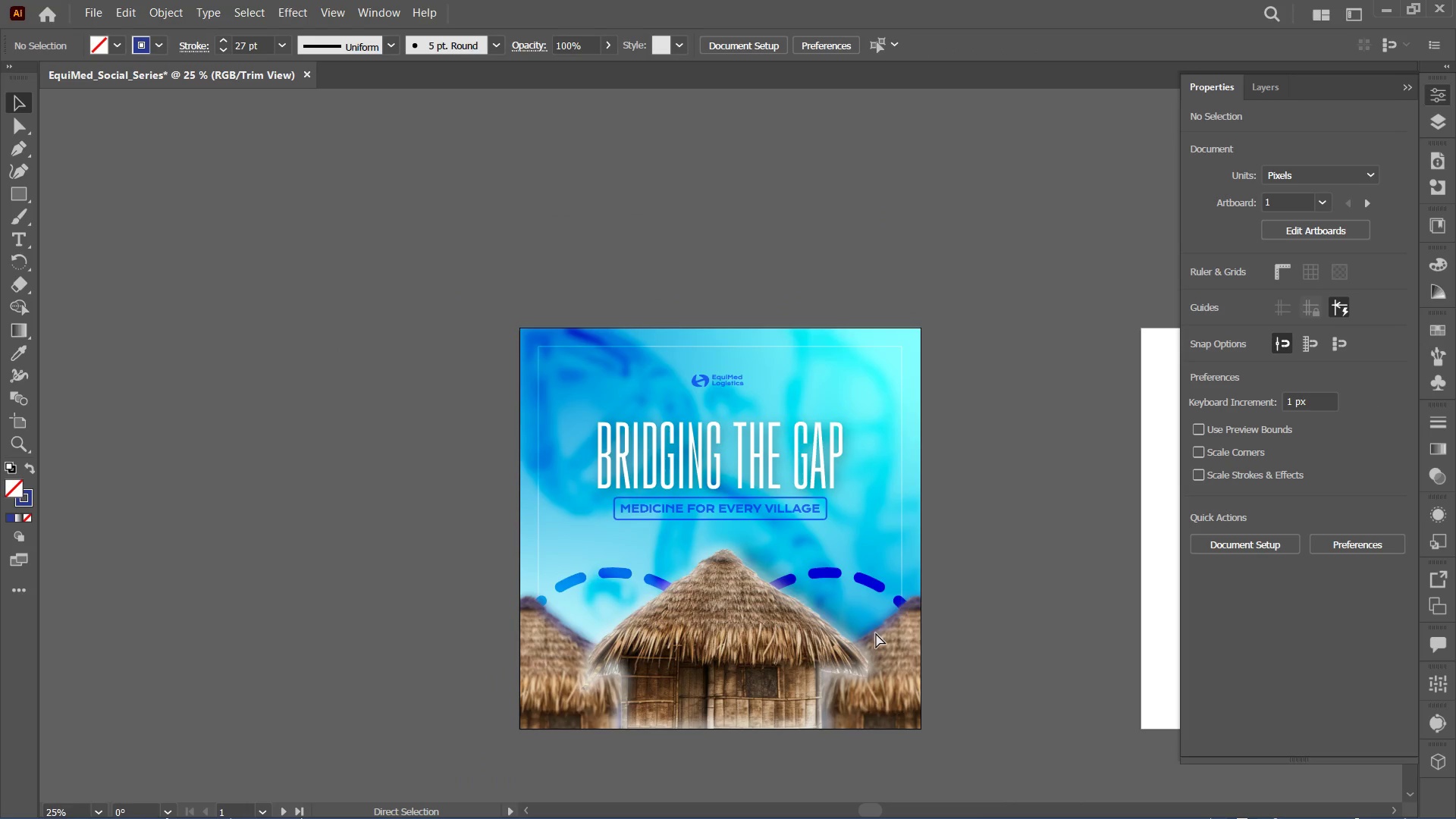 
key(Control+Equal)
 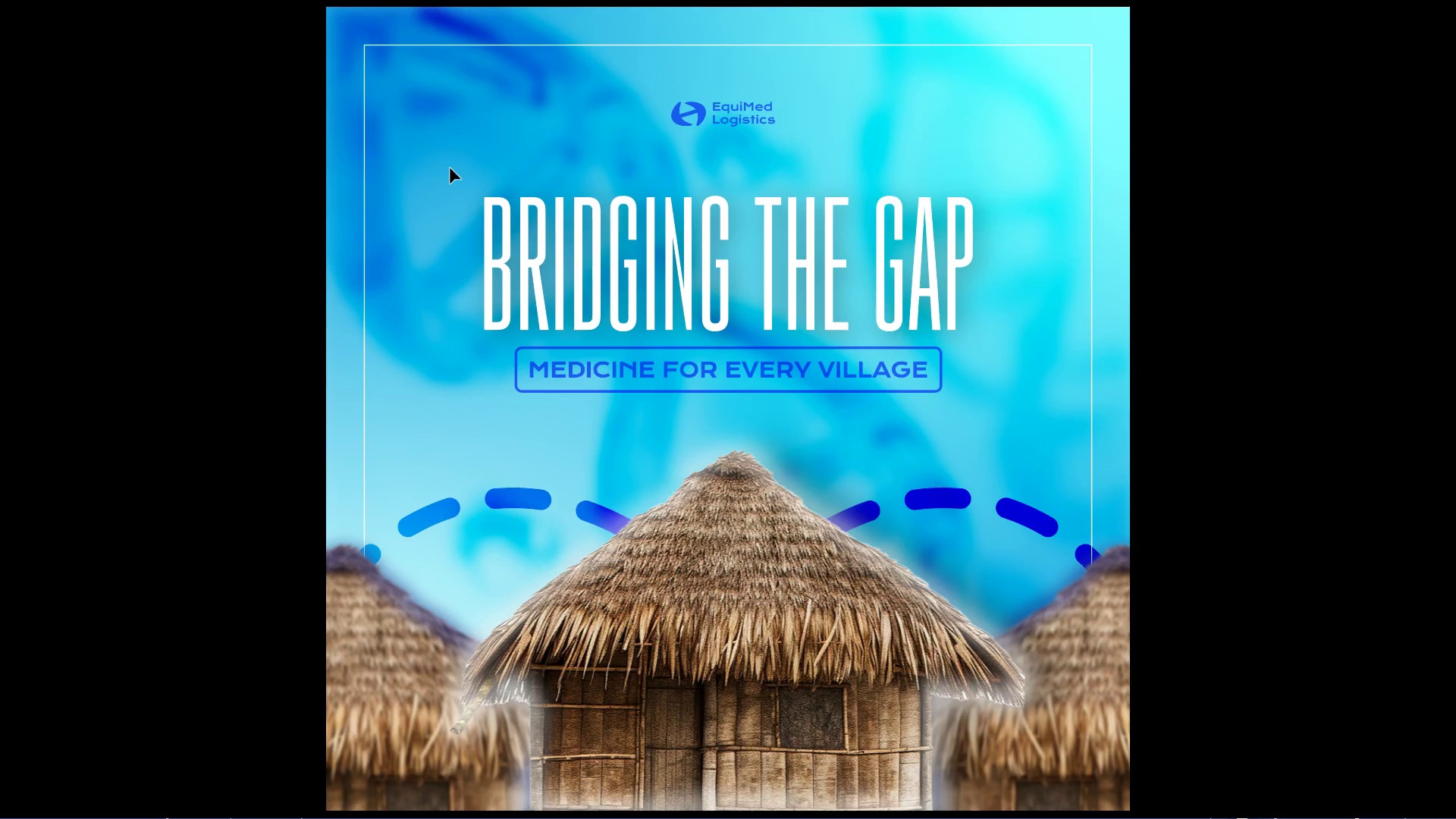 
key(Escape)
 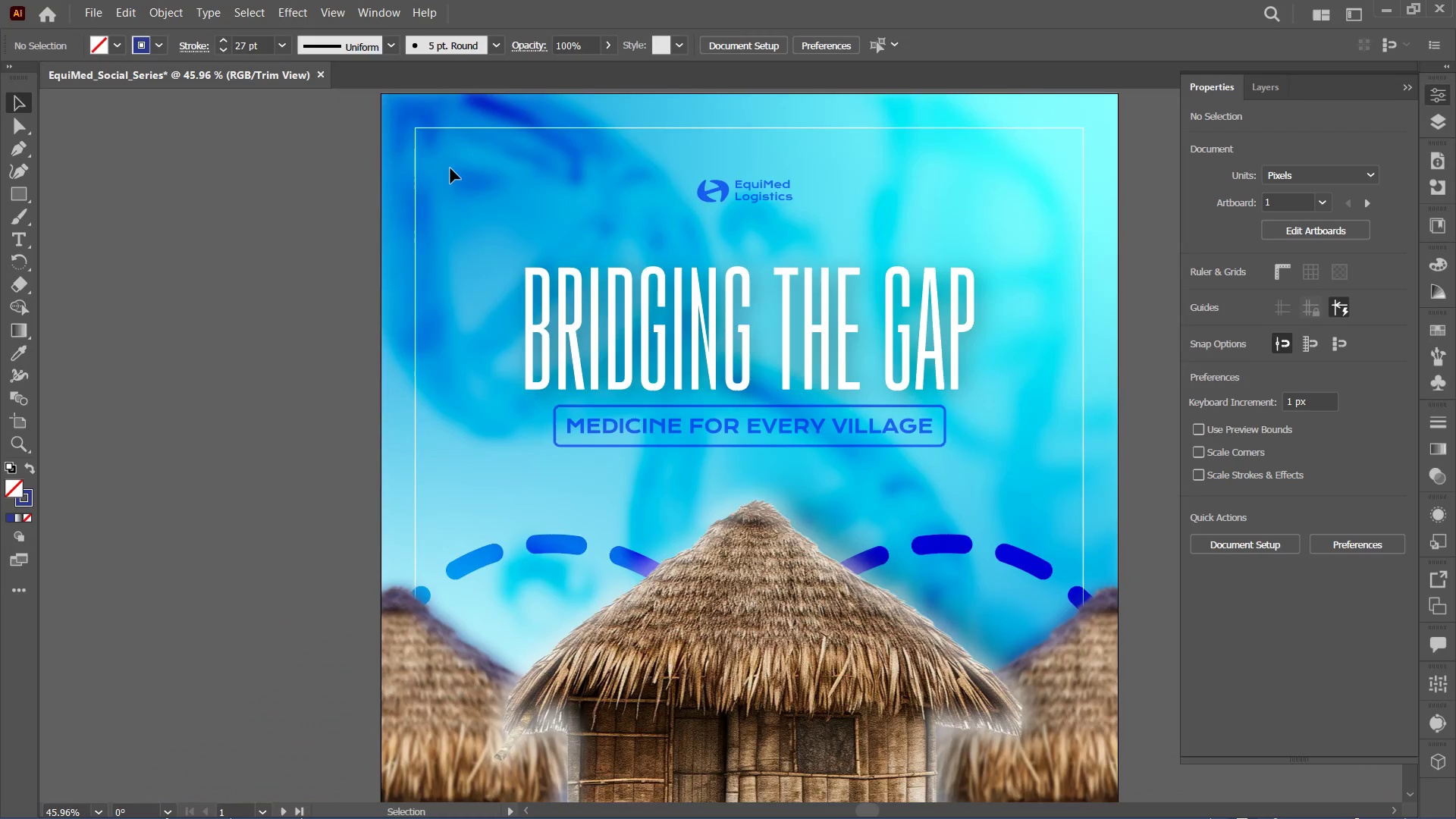 
key(Control+Minus)
 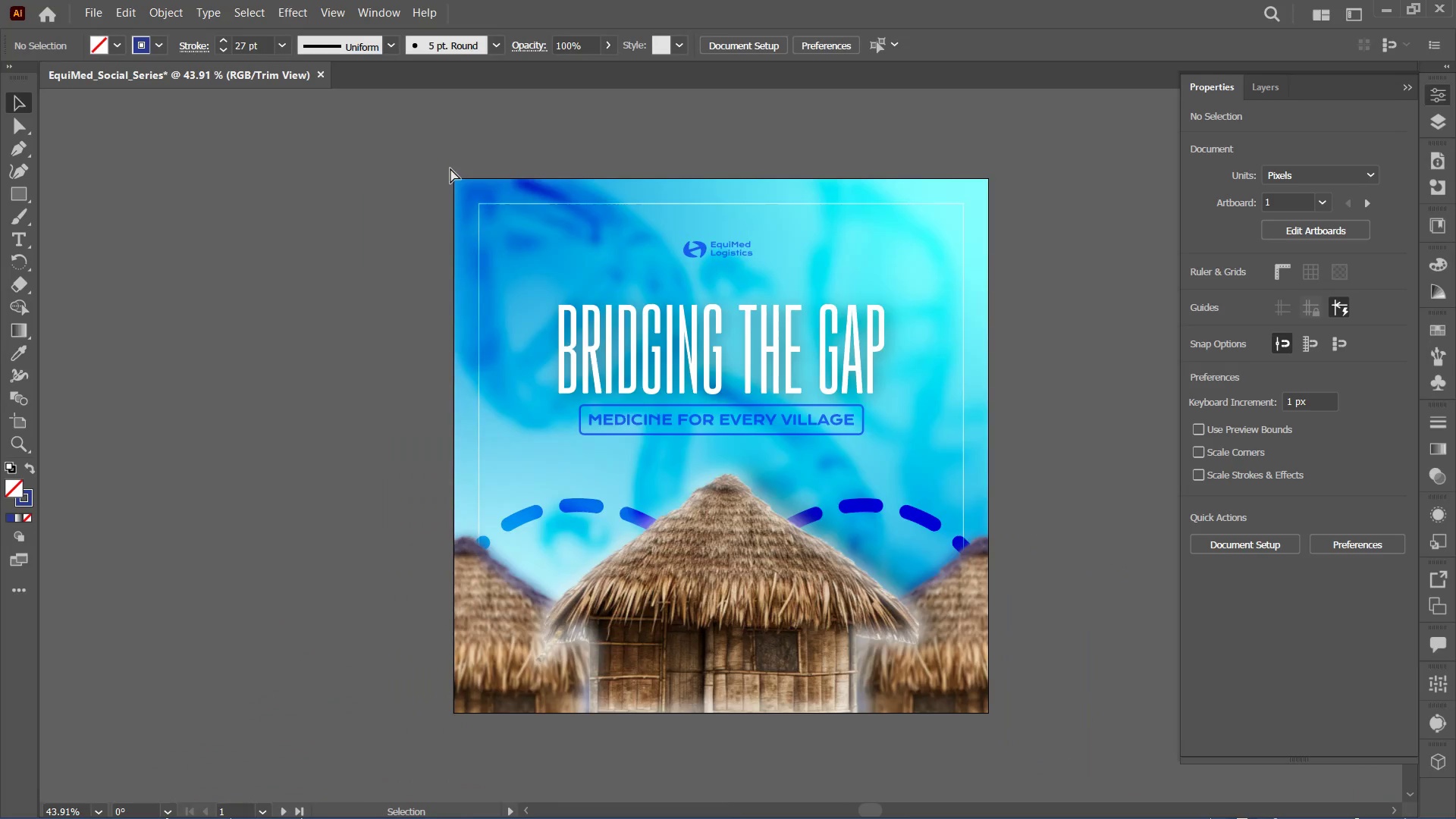 
key(Control+Minus)
 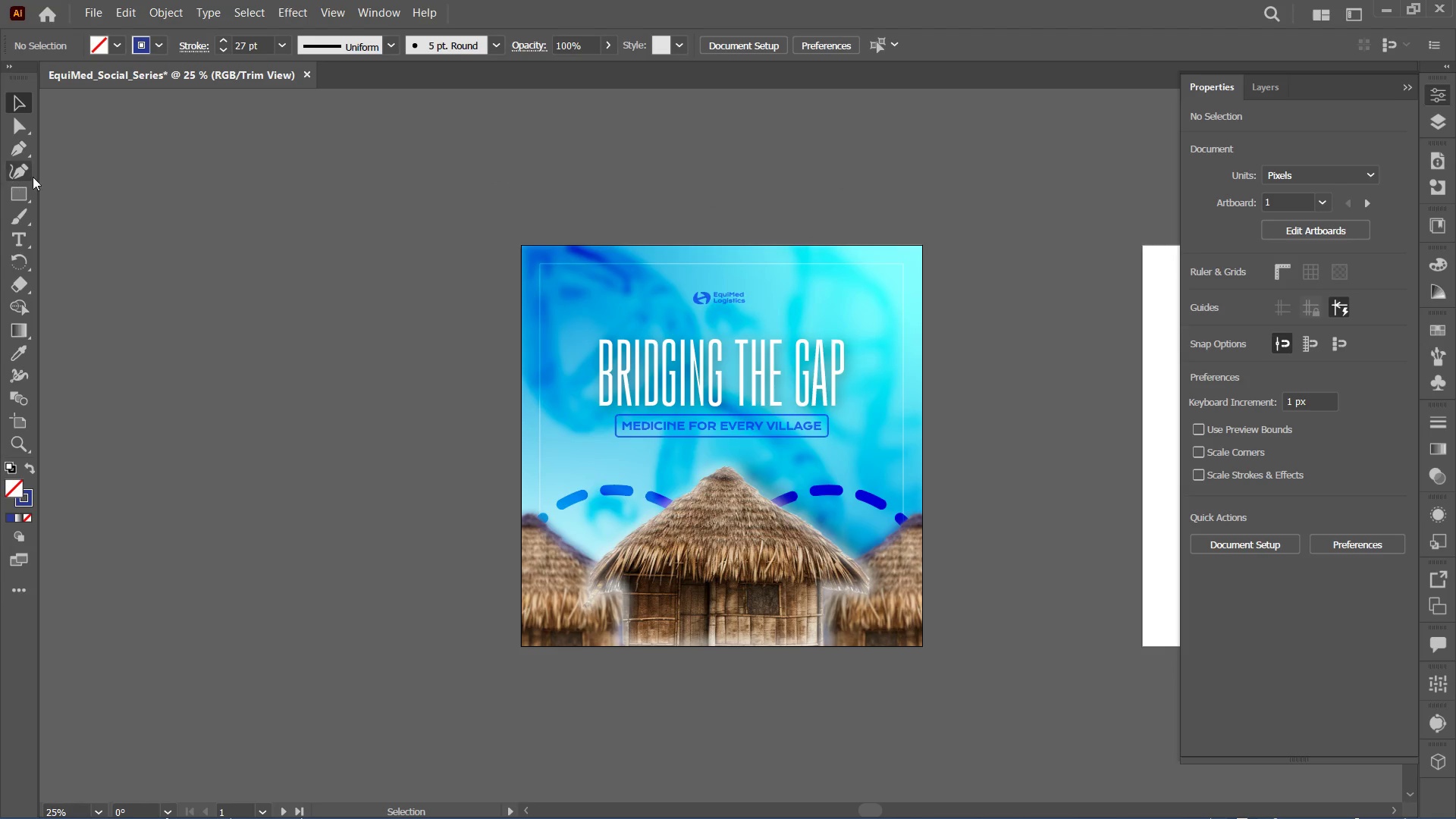 
left_click([22, 193])
 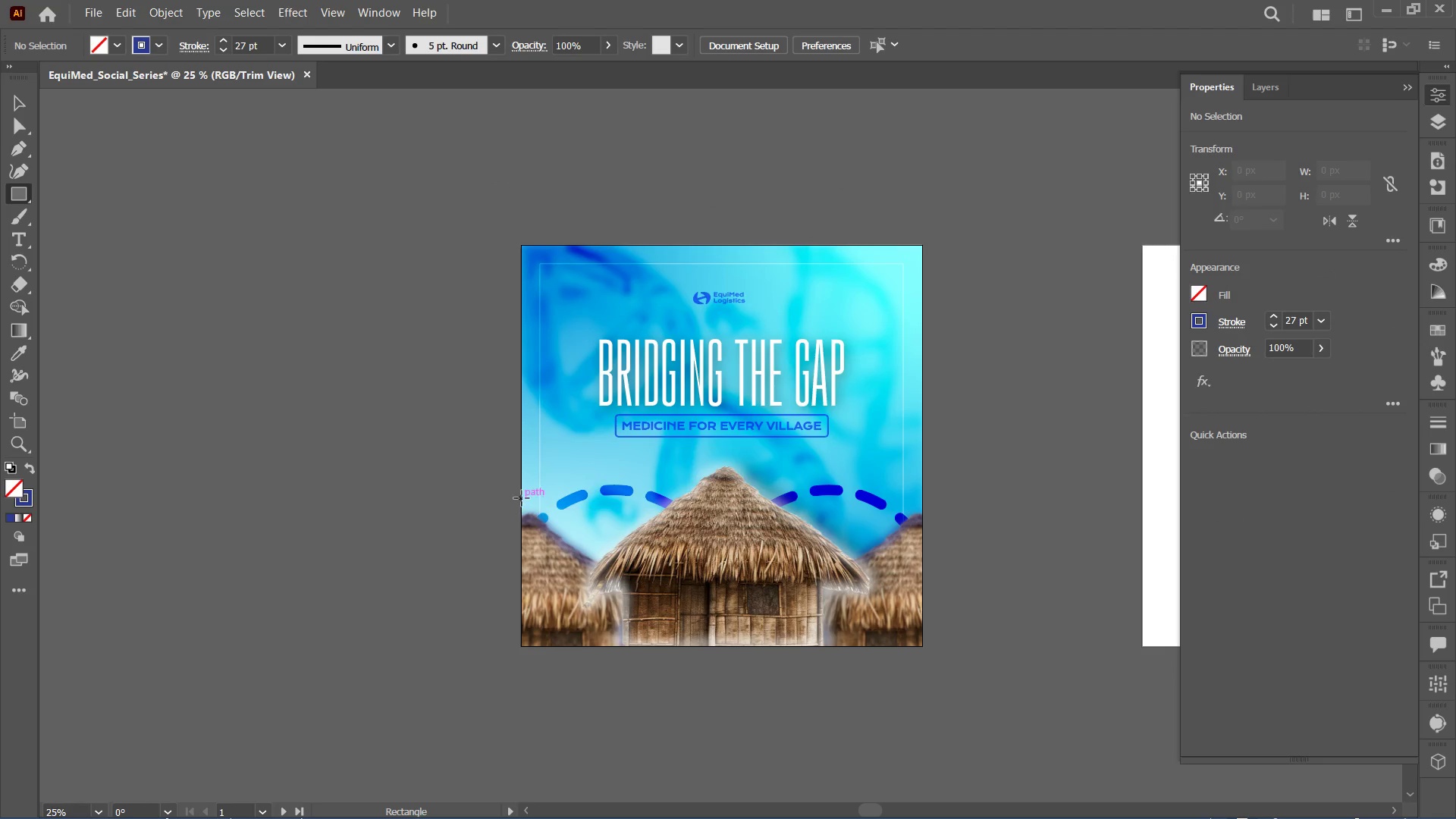 
left_click_drag(start_coordinate=[520, 498], to_coordinate=[921, 644])
 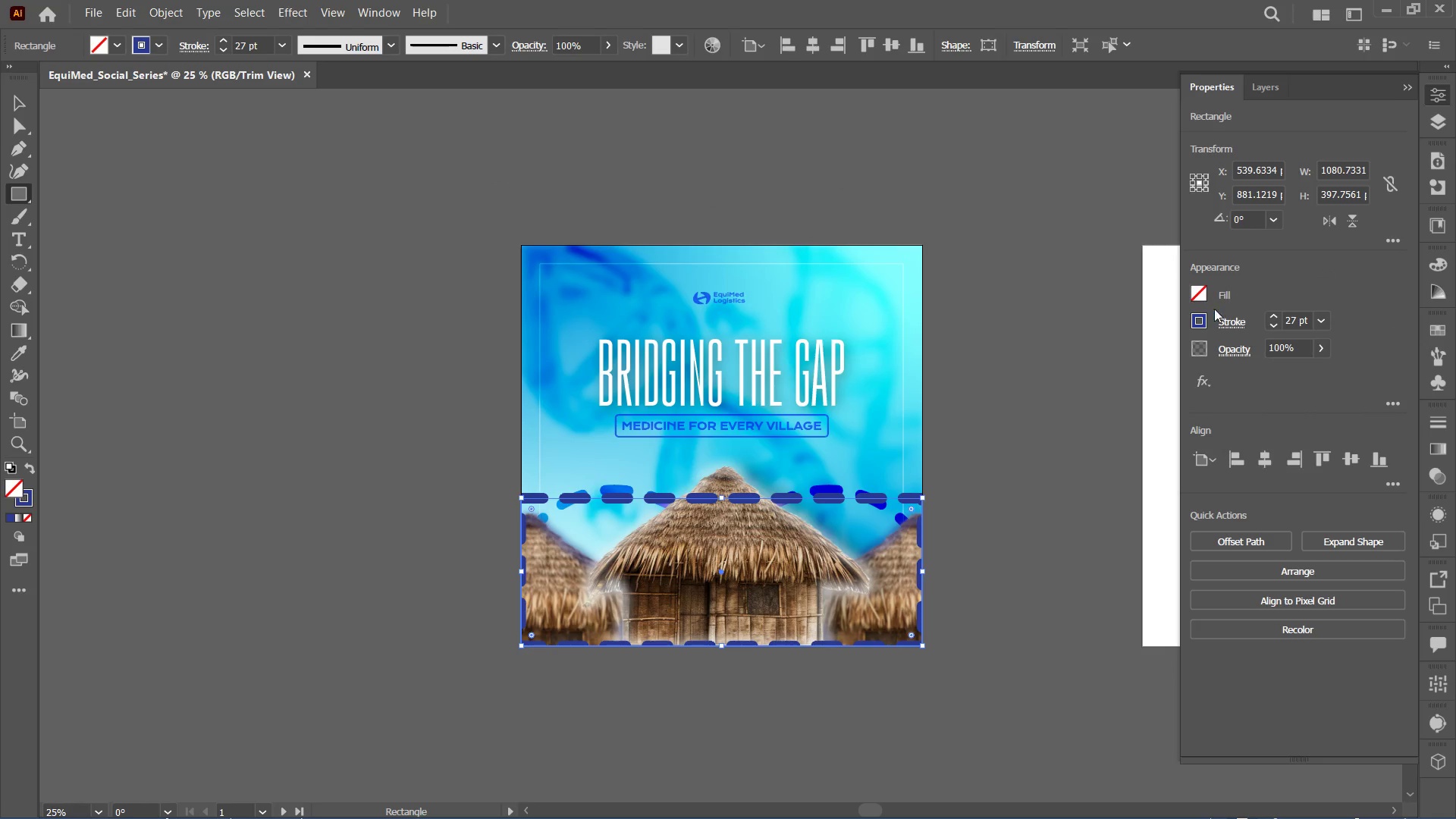 
left_click([1194, 322])
 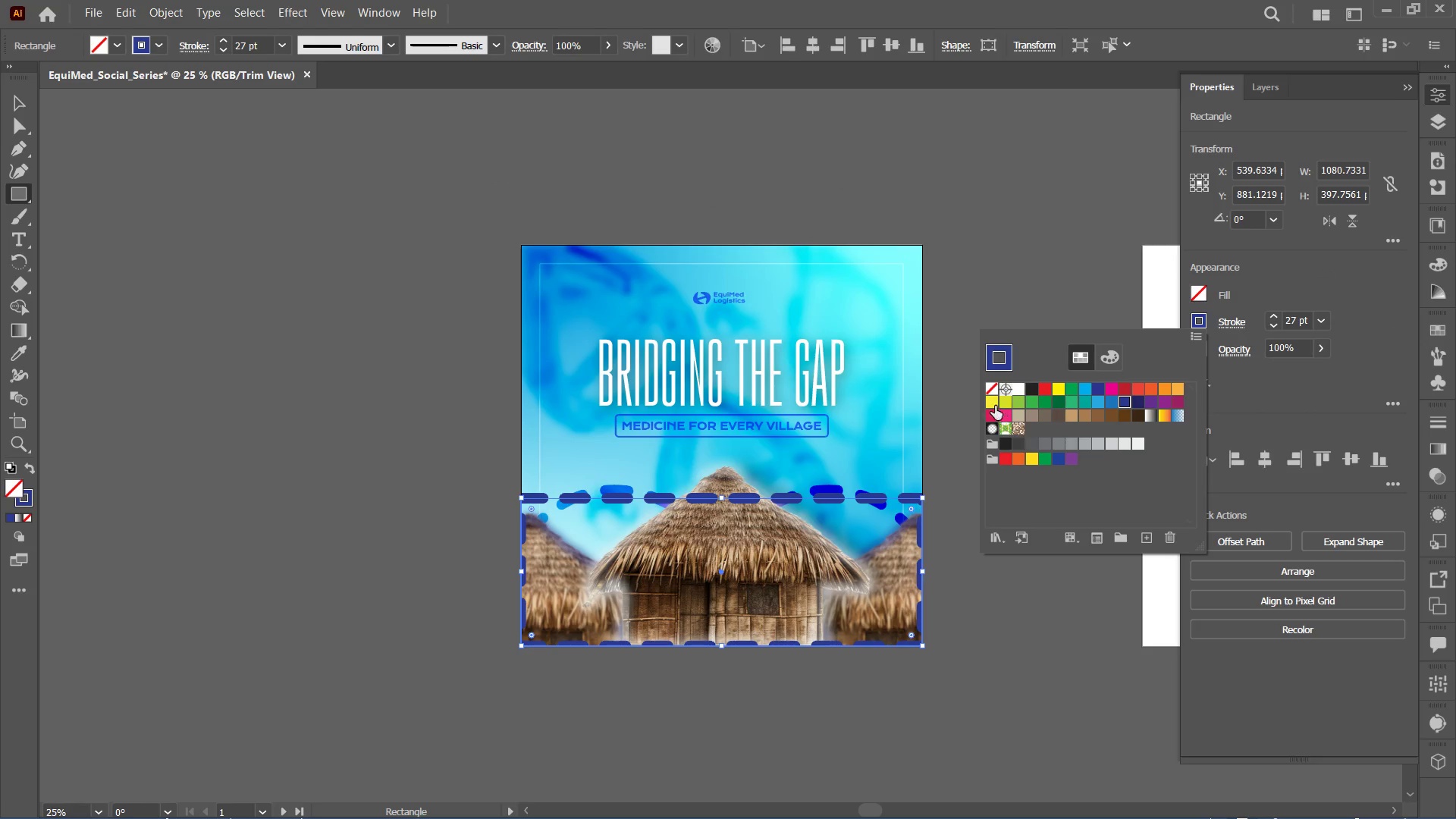 
left_click([991, 393])
 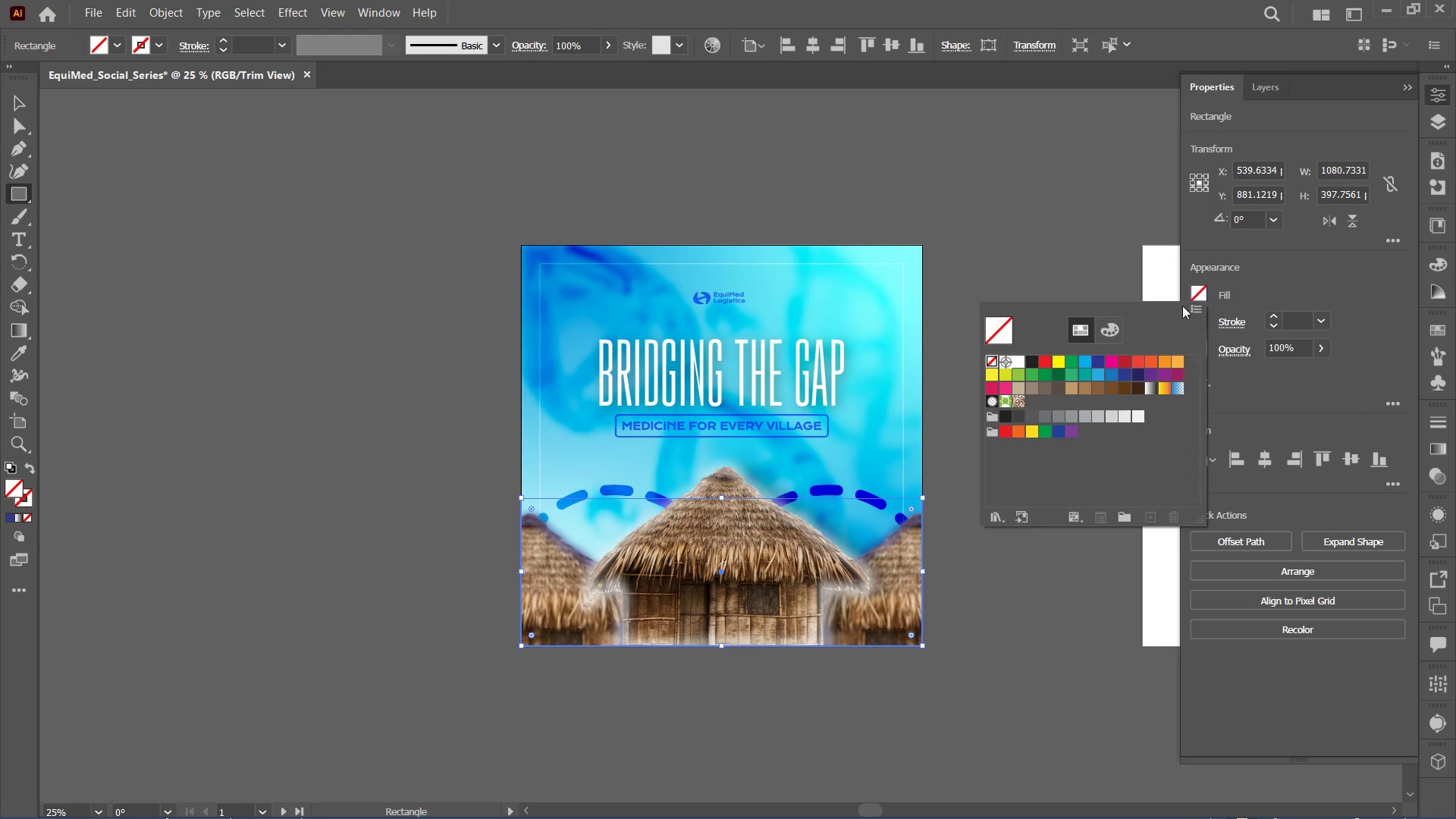 
left_click([1151, 394])
 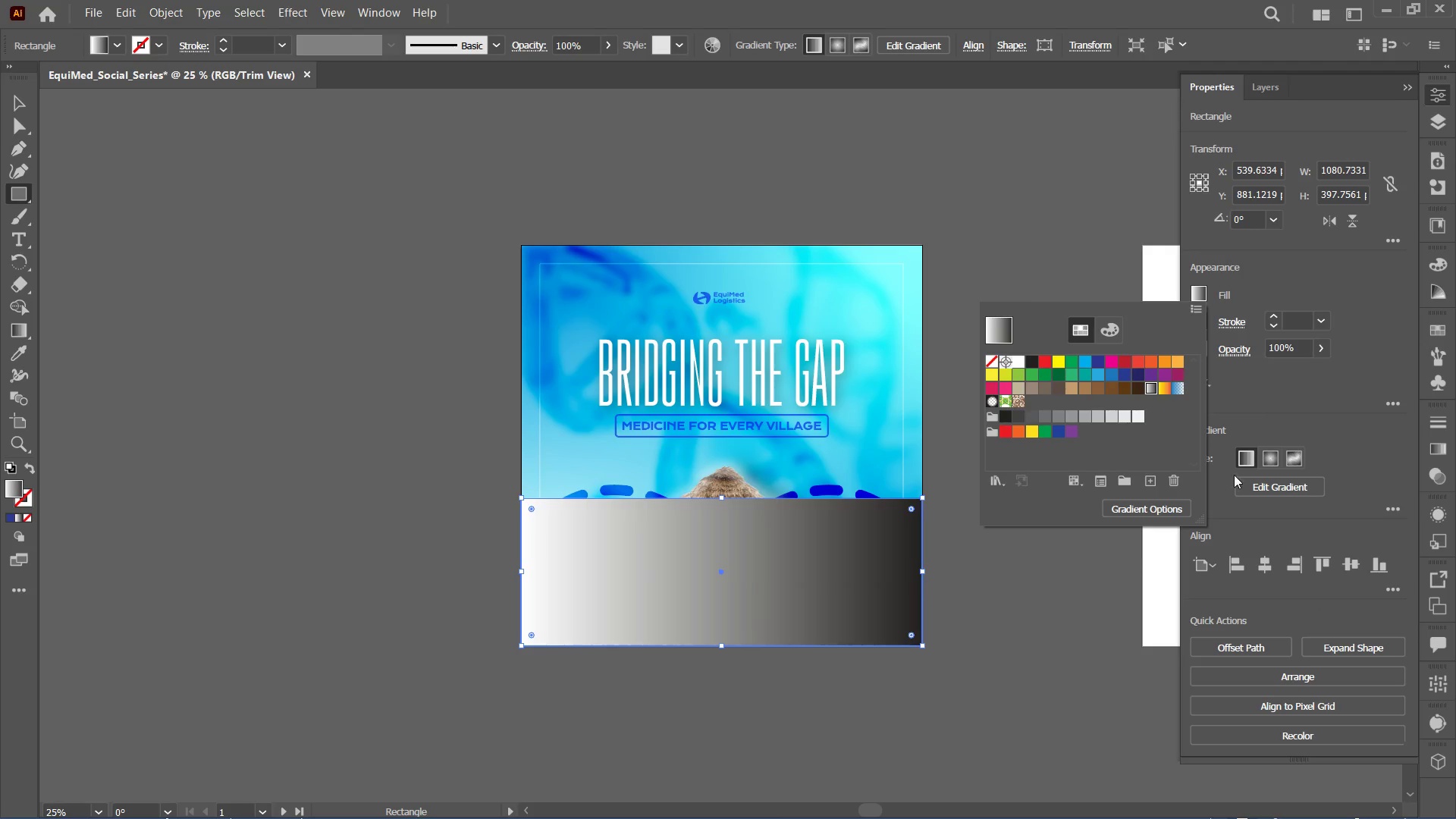 
left_click([1146, 521])
 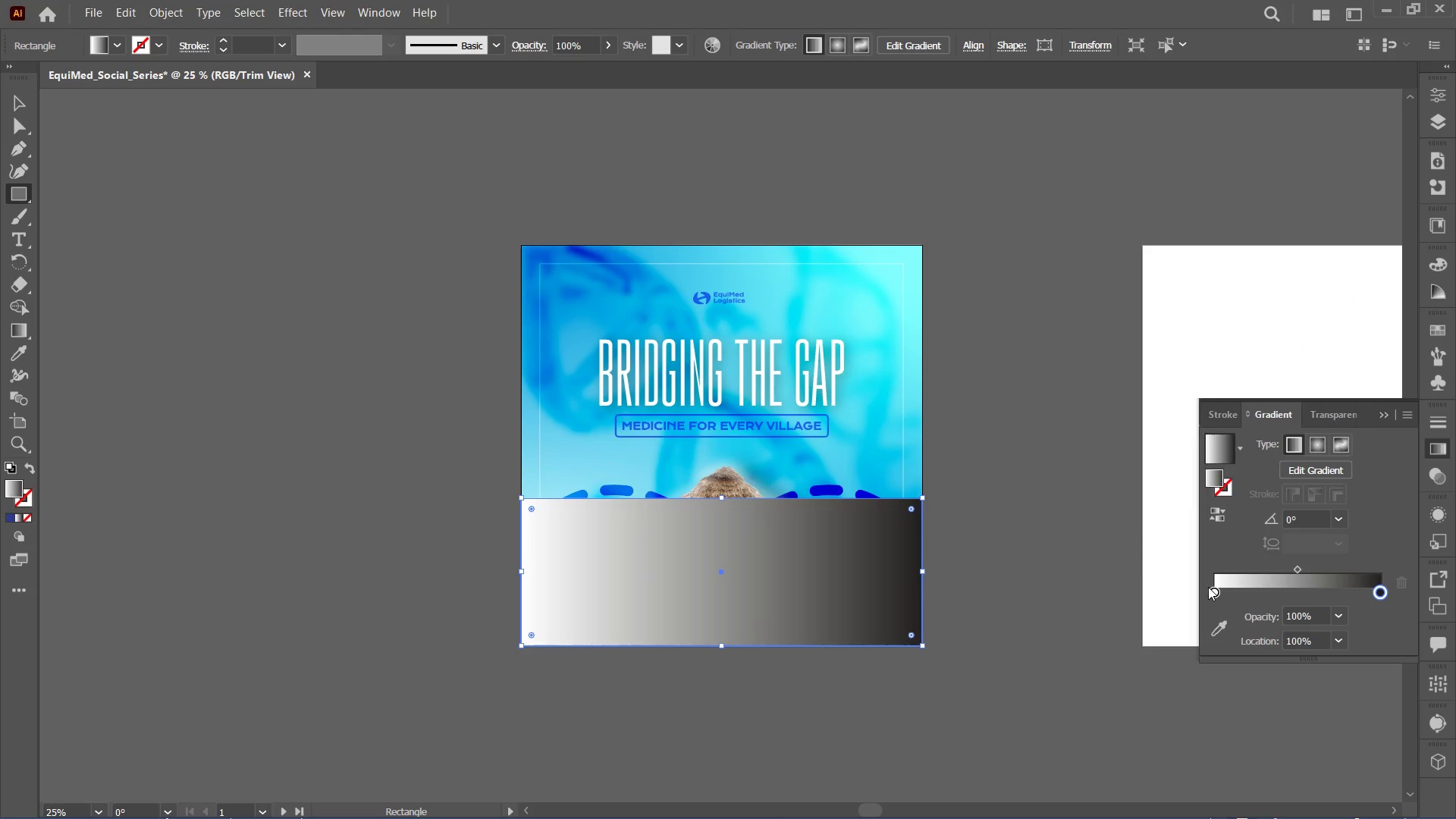 
double_click([1215, 594])
 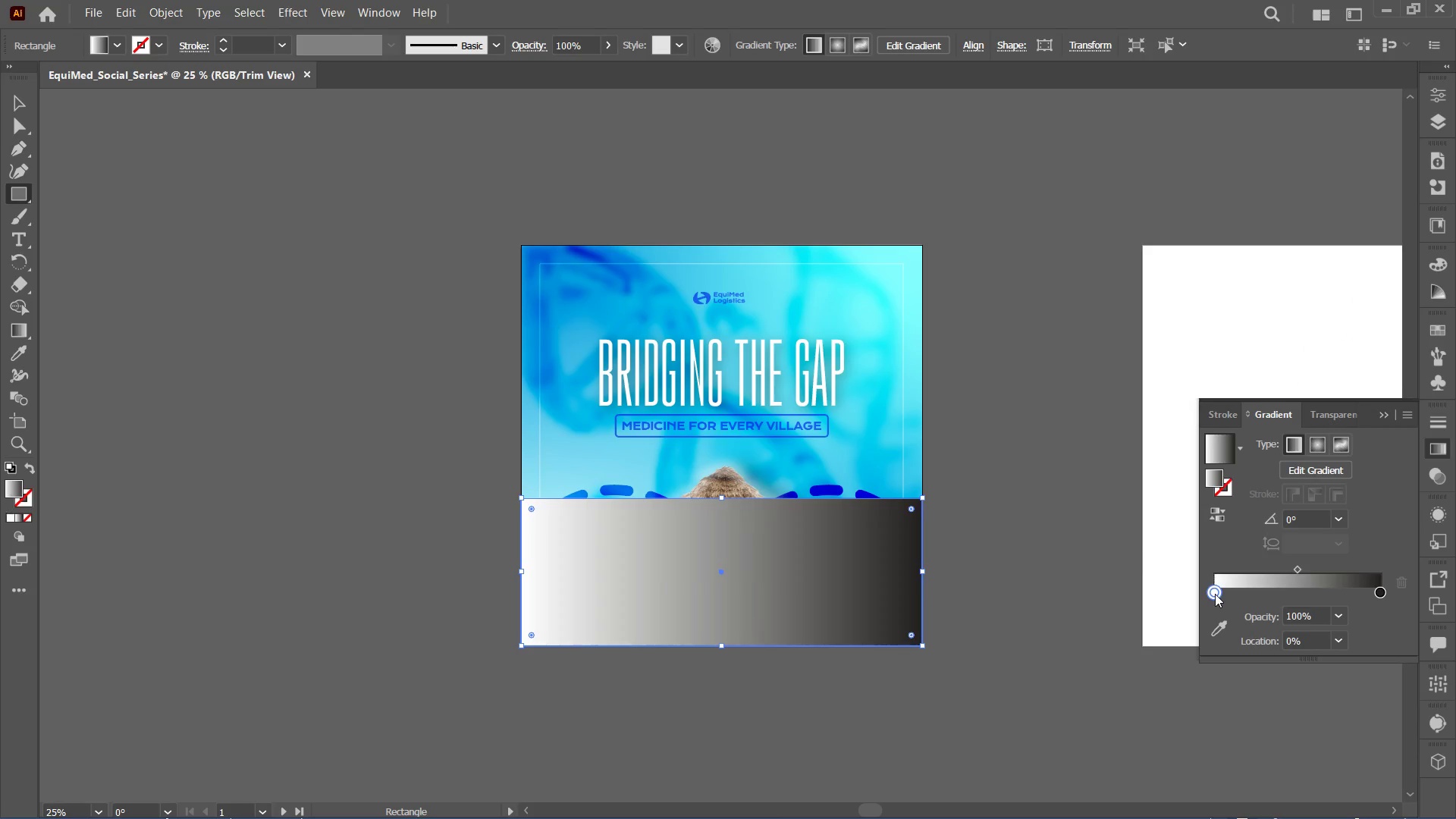 
triple_click([1215, 594])
 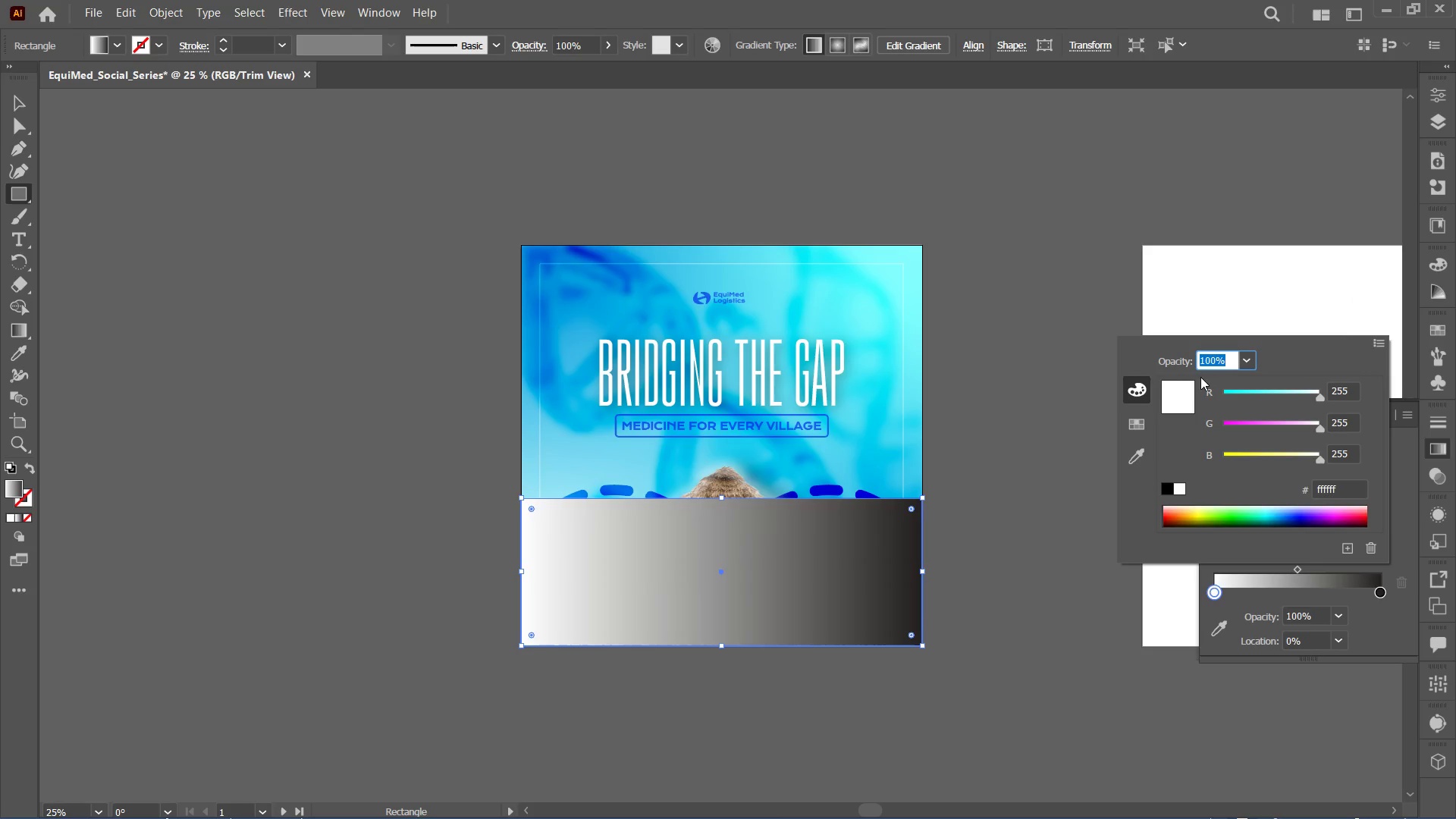 
left_click([1141, 430])
 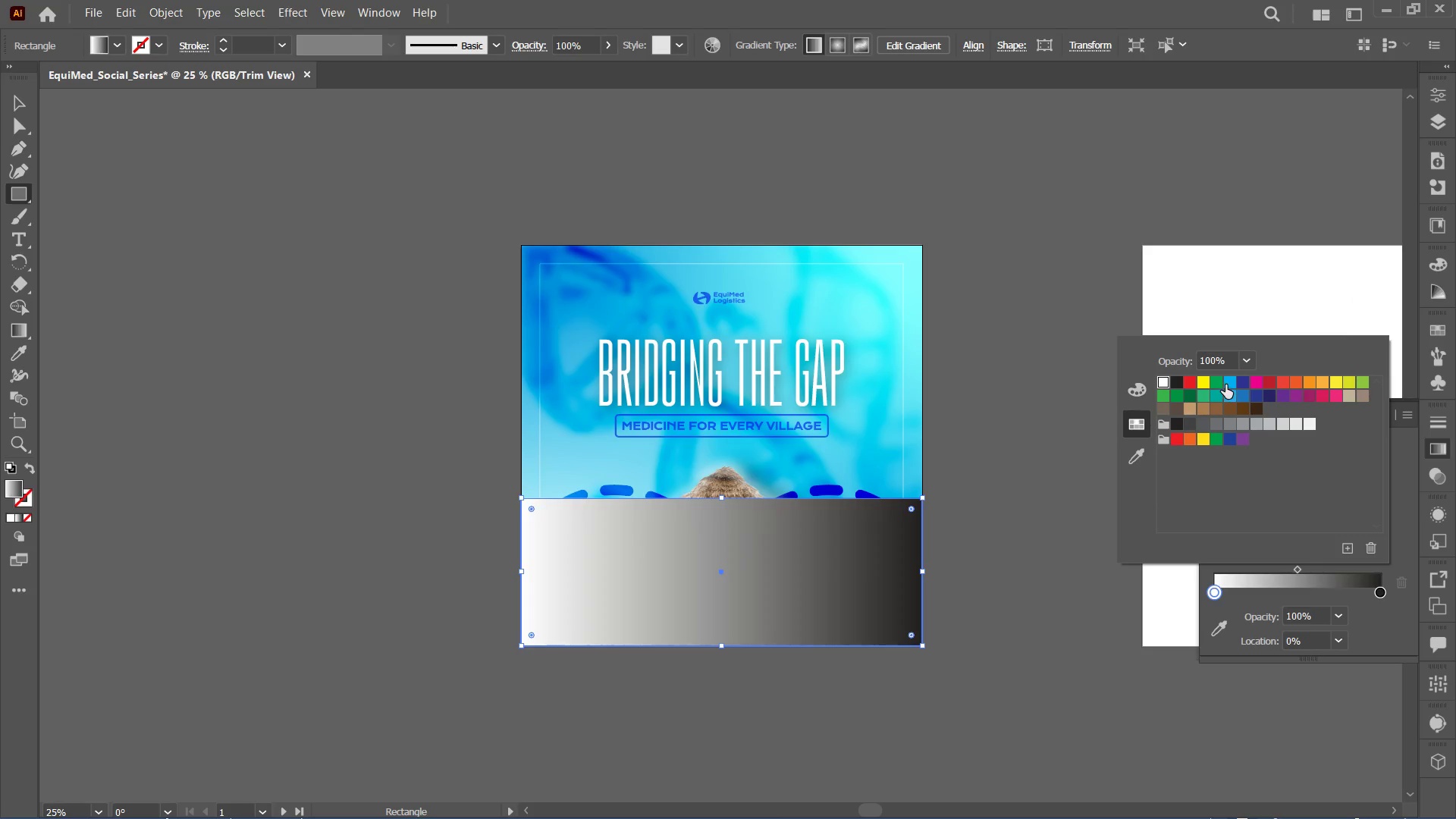 
double_click([1225, 352])
 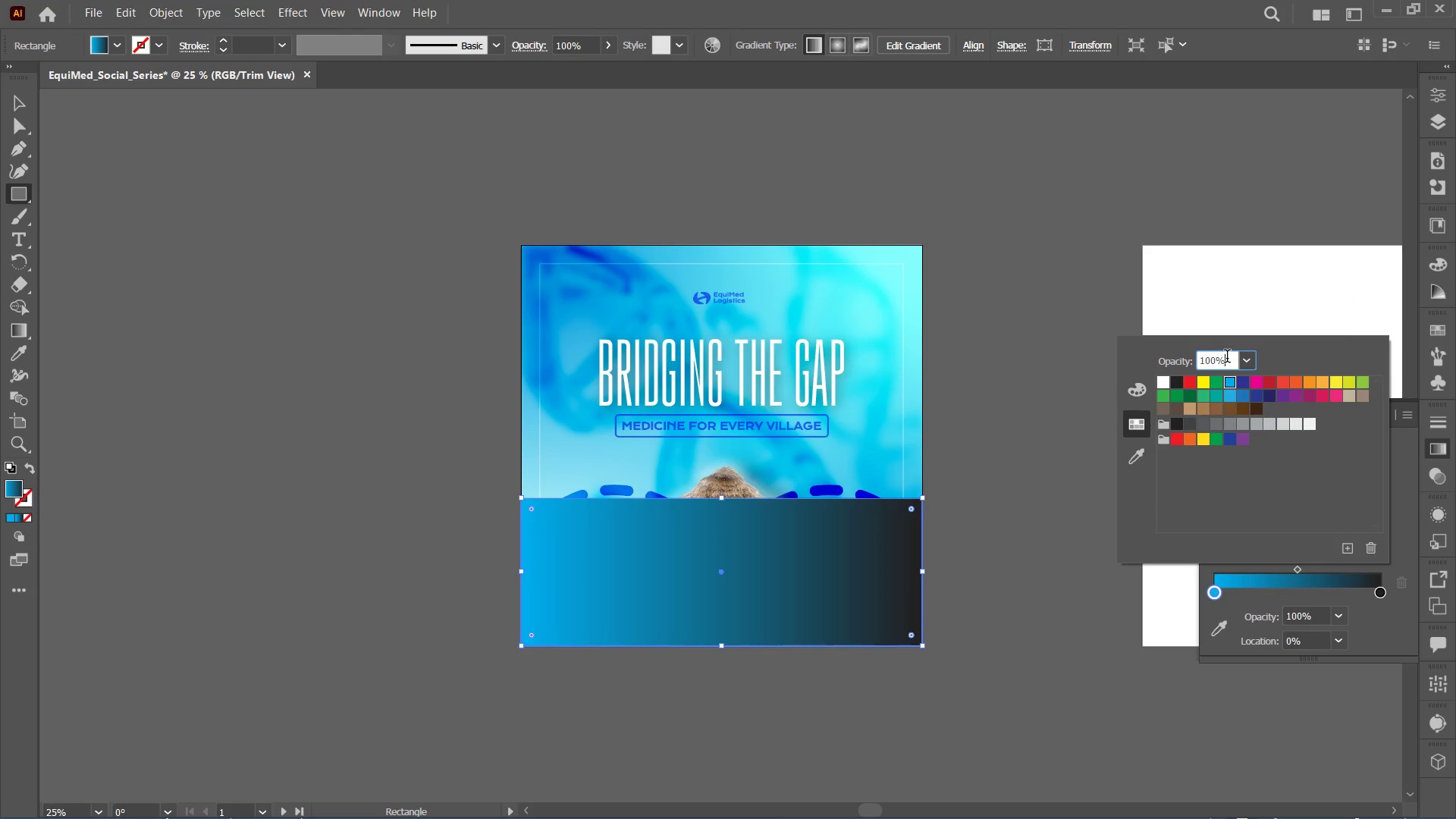 
left_click_drag(start_coordinate=[1194, 360], to_coordinate=[1166, 361])
 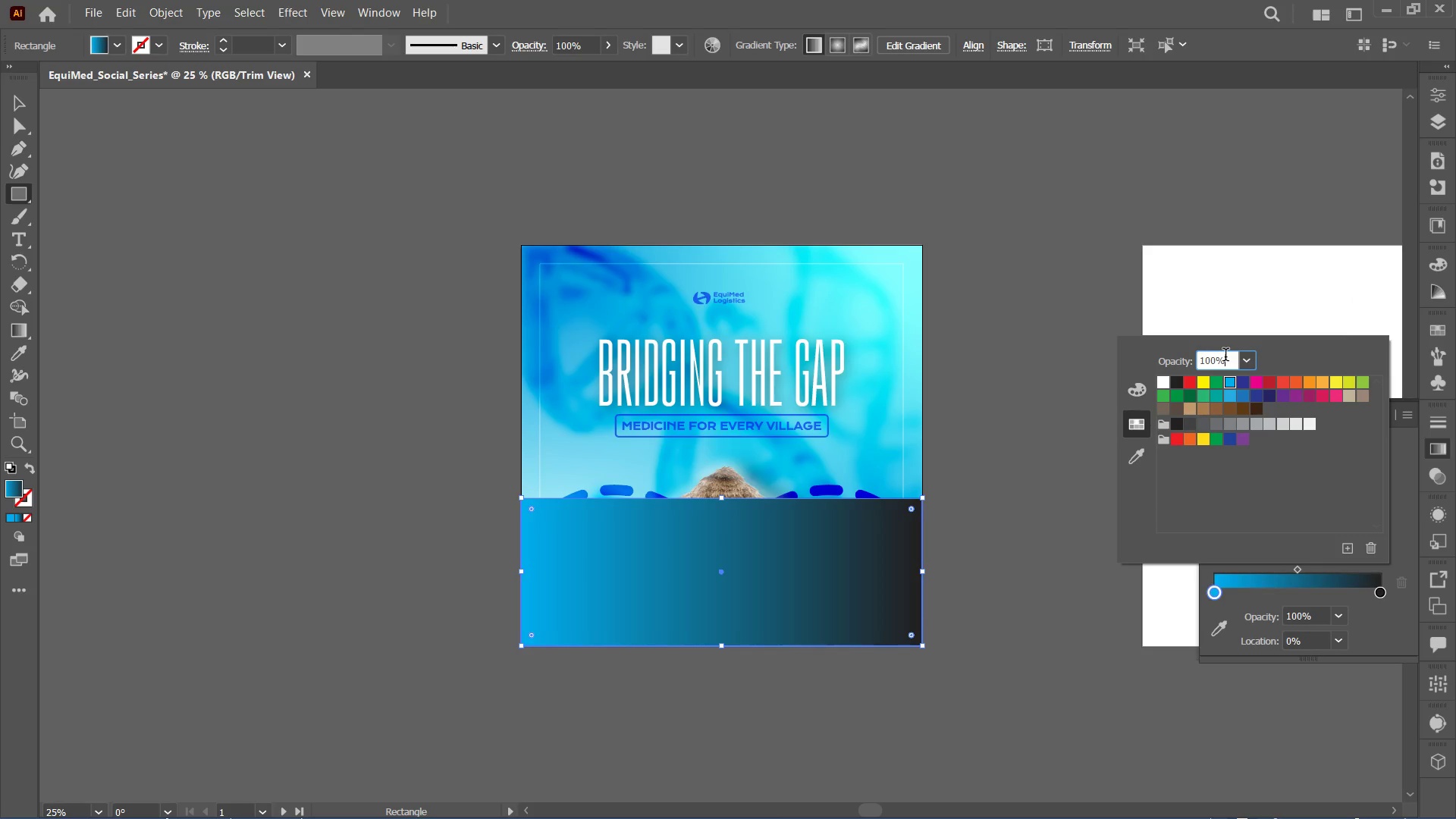 
left_click_drag(start_coordinate=[1226, 356], to_coordinate=[1189, 357])
 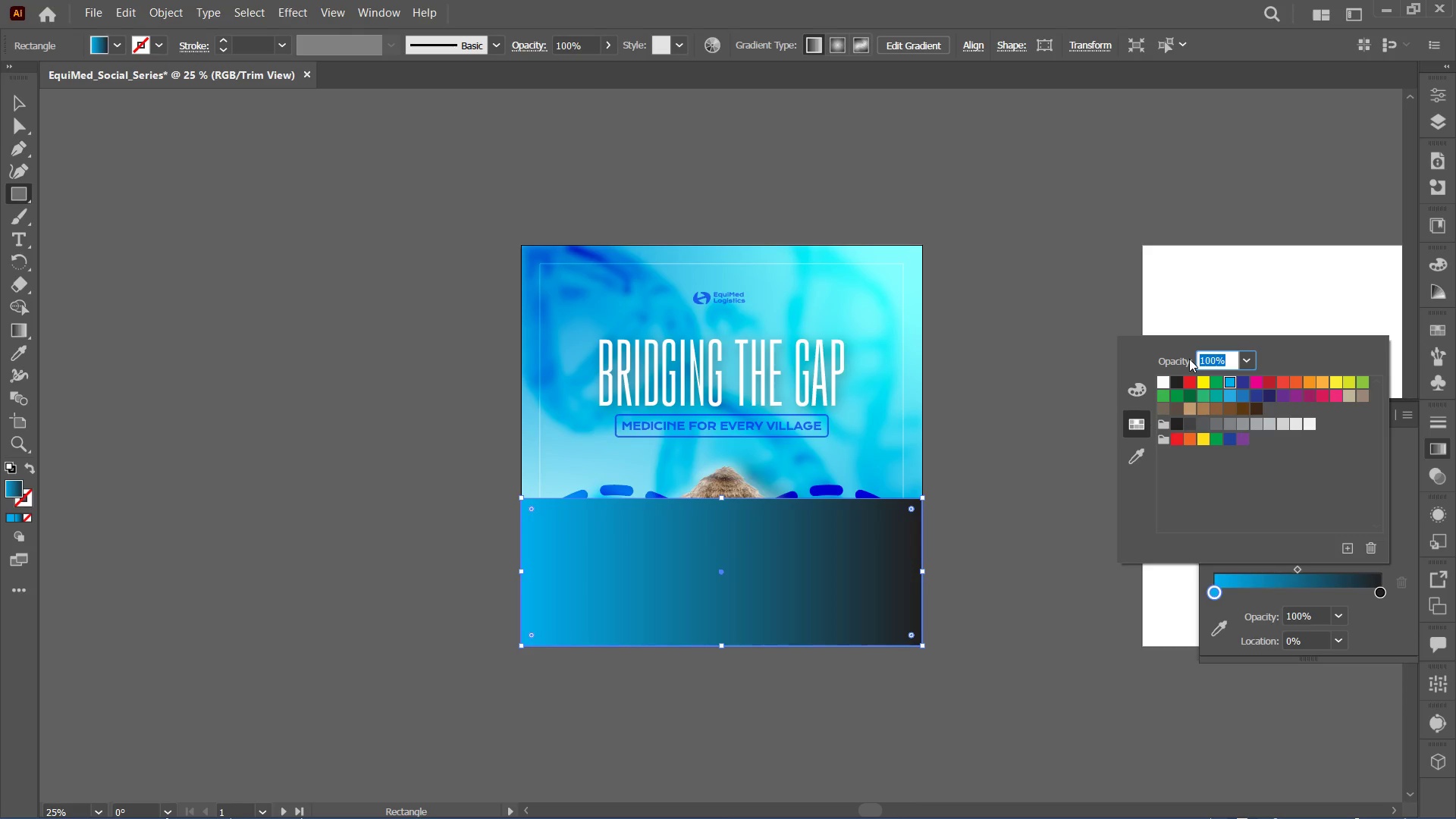 
key(0)
 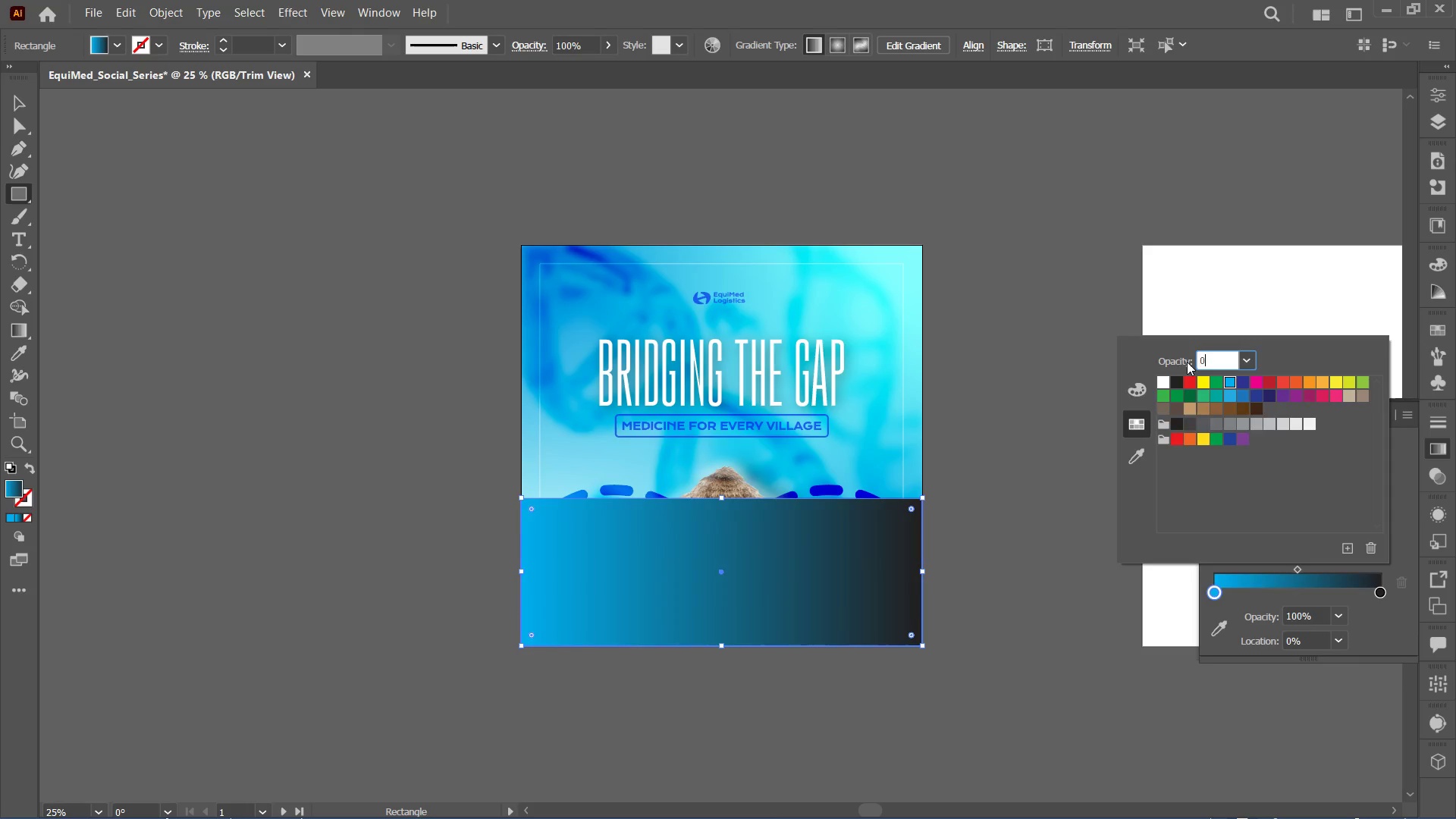 
key(Enter)
 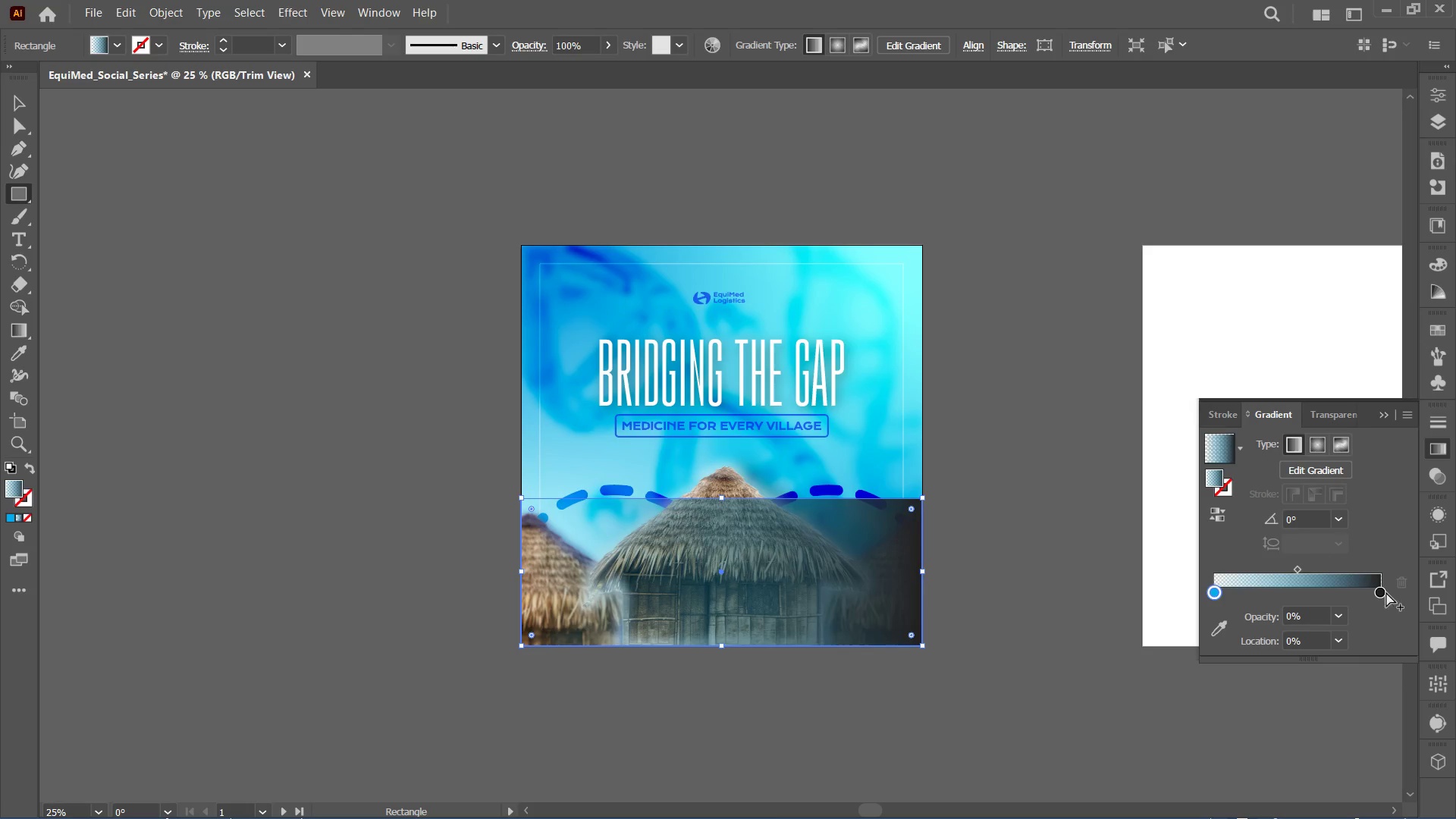 
double_click([1378, 590])
 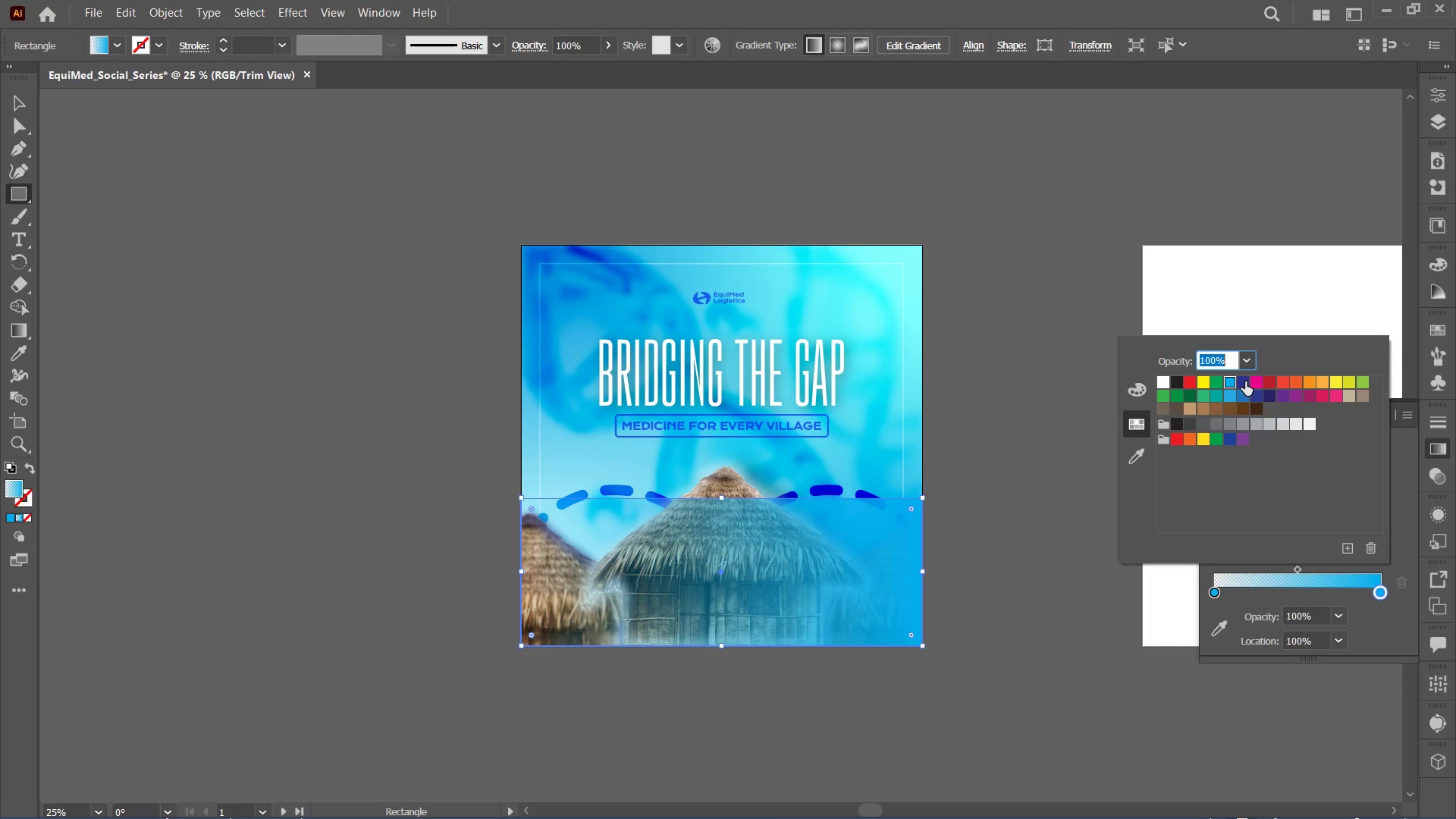 
double_click([1240, 384])
 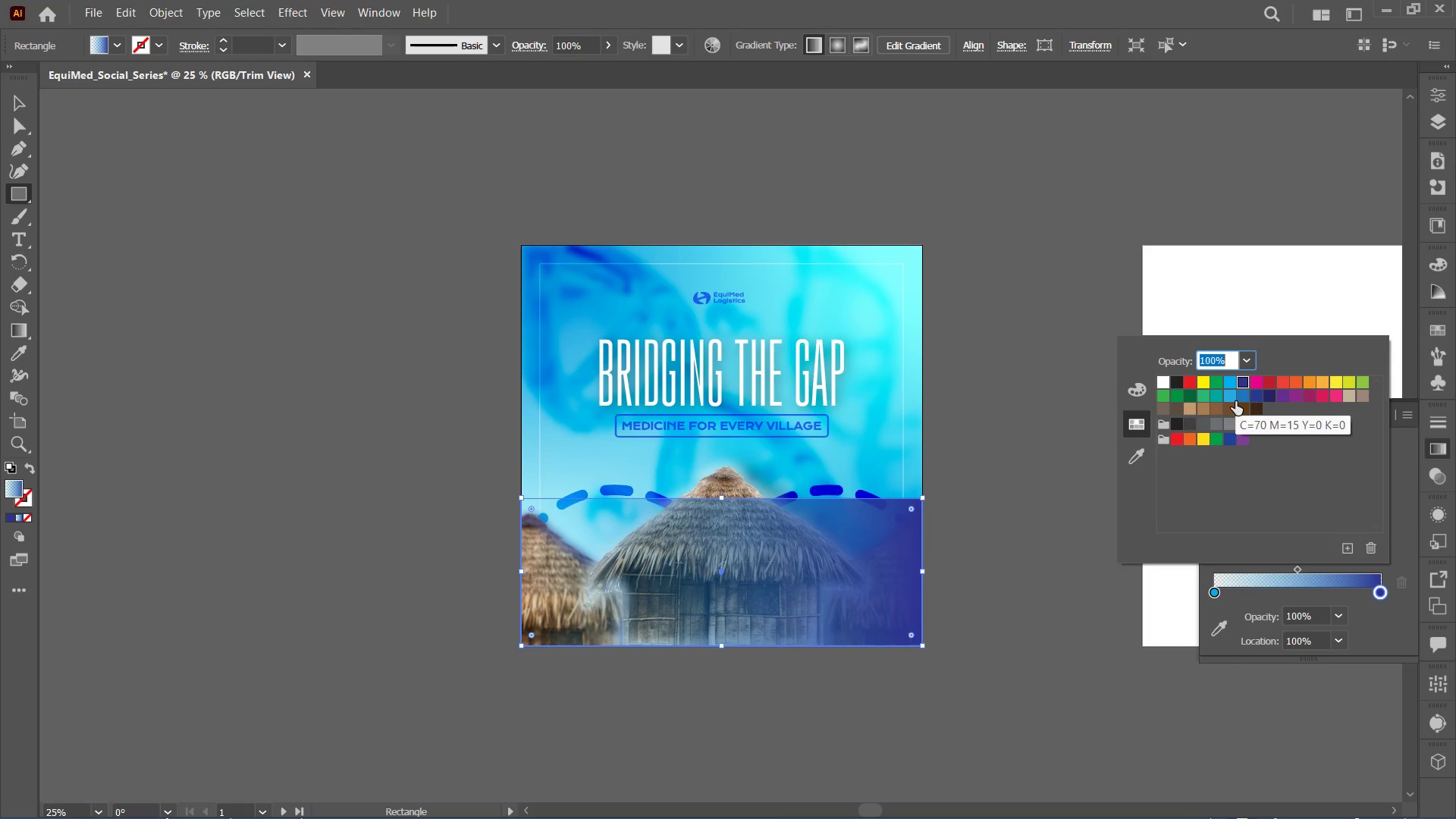 
left_click([1230, 401])
 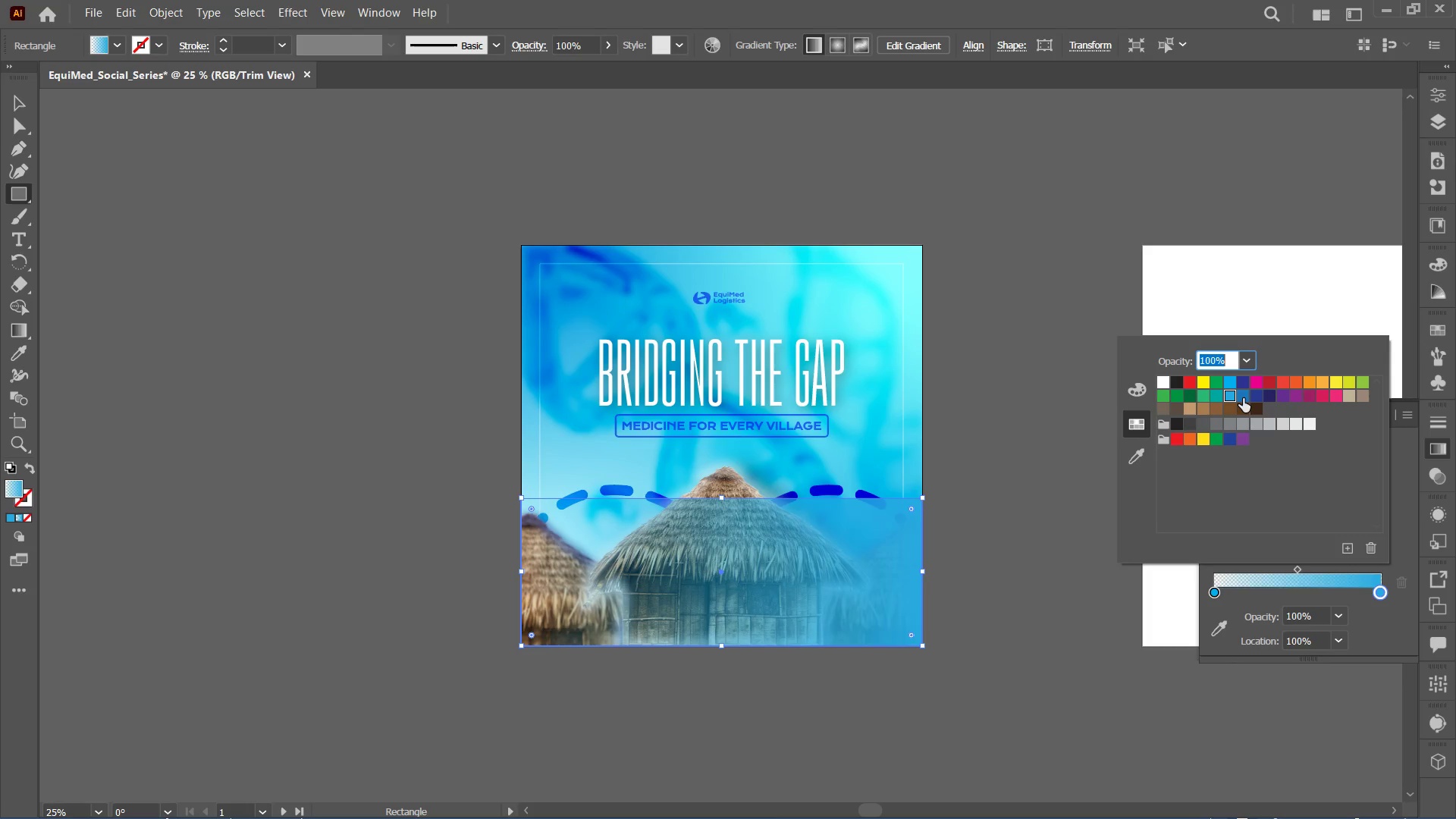 
left_click([1243, 398])
 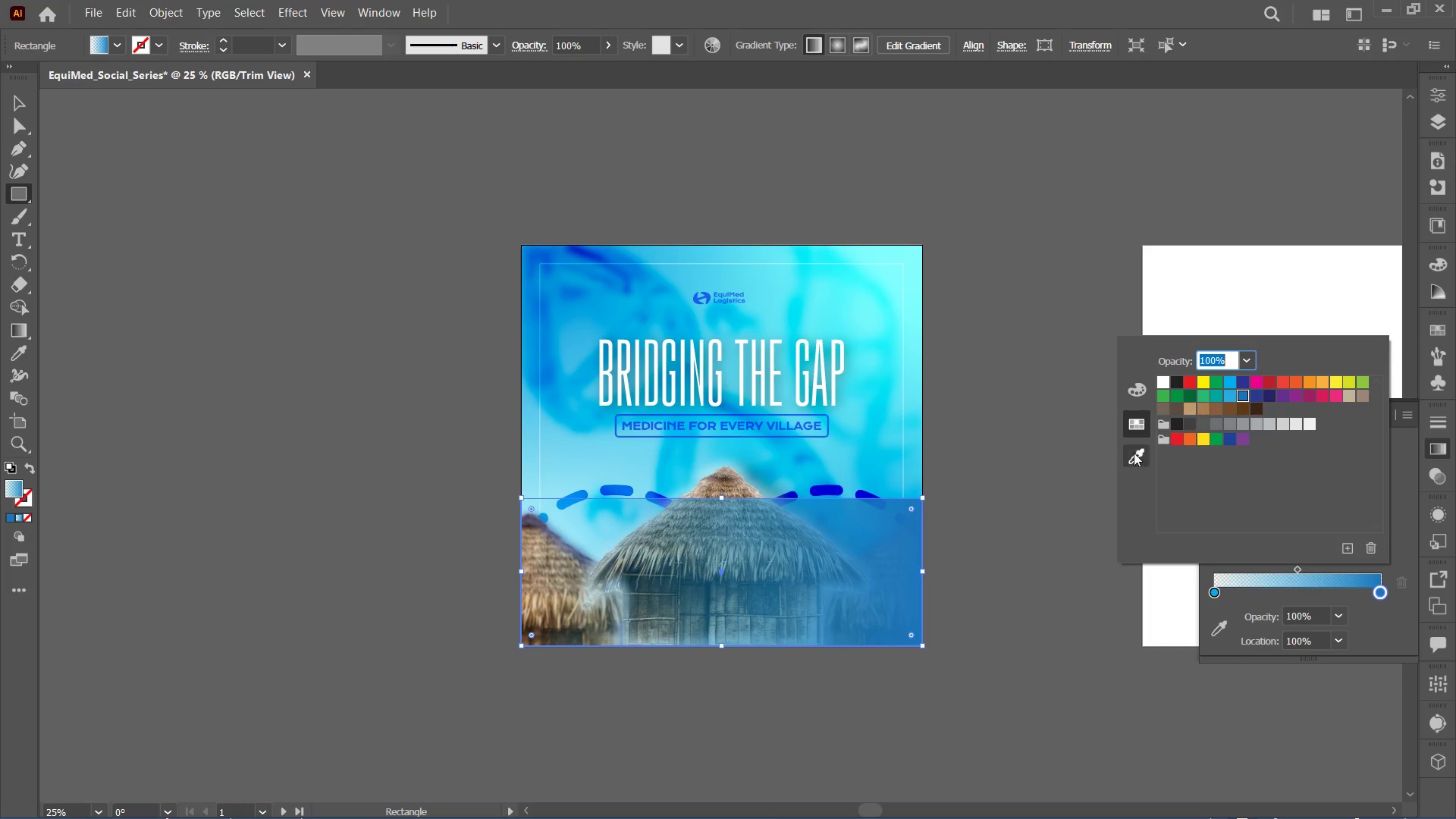 
left_click([940, 479])
 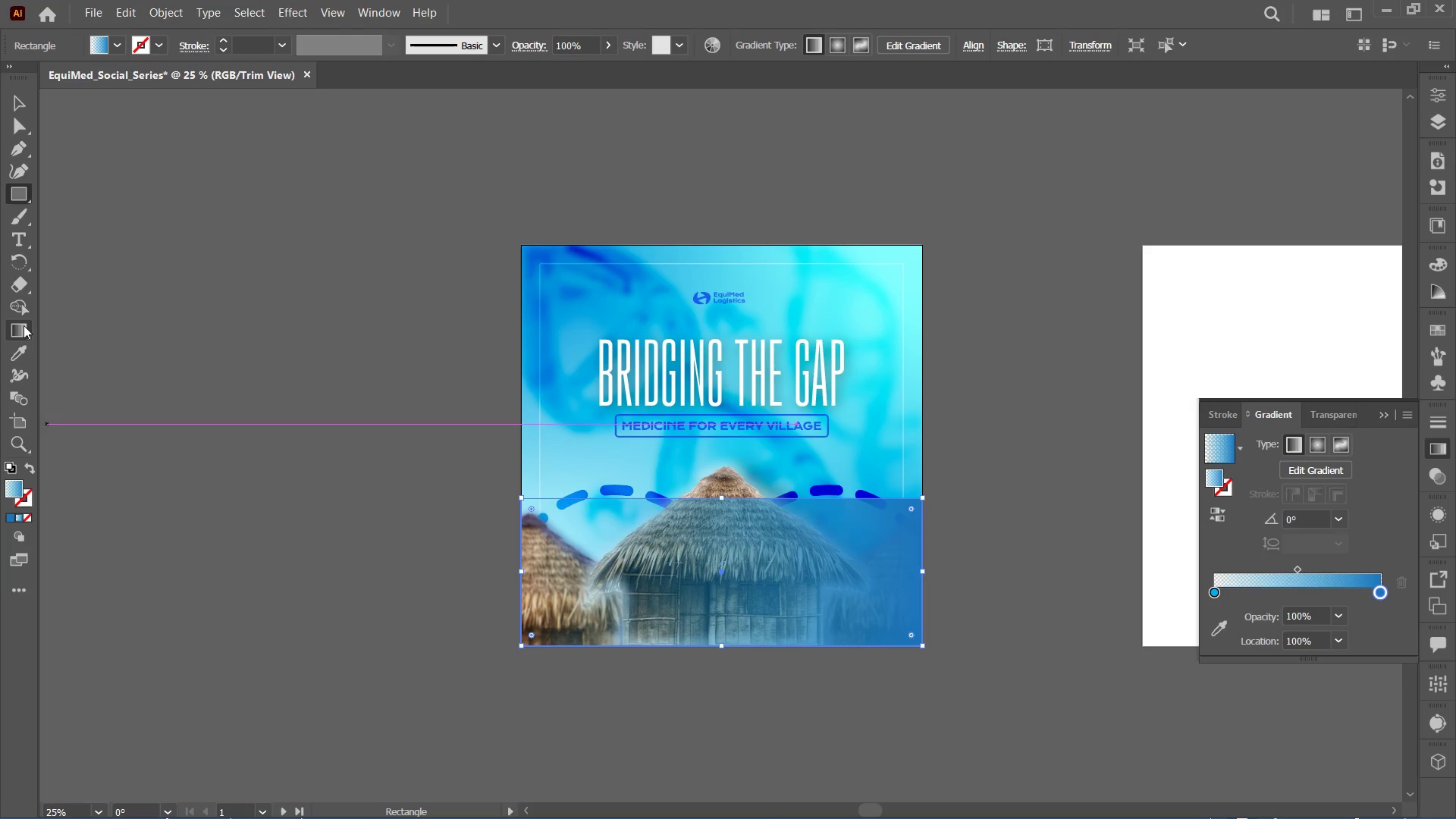 
left_click([24, 325])
 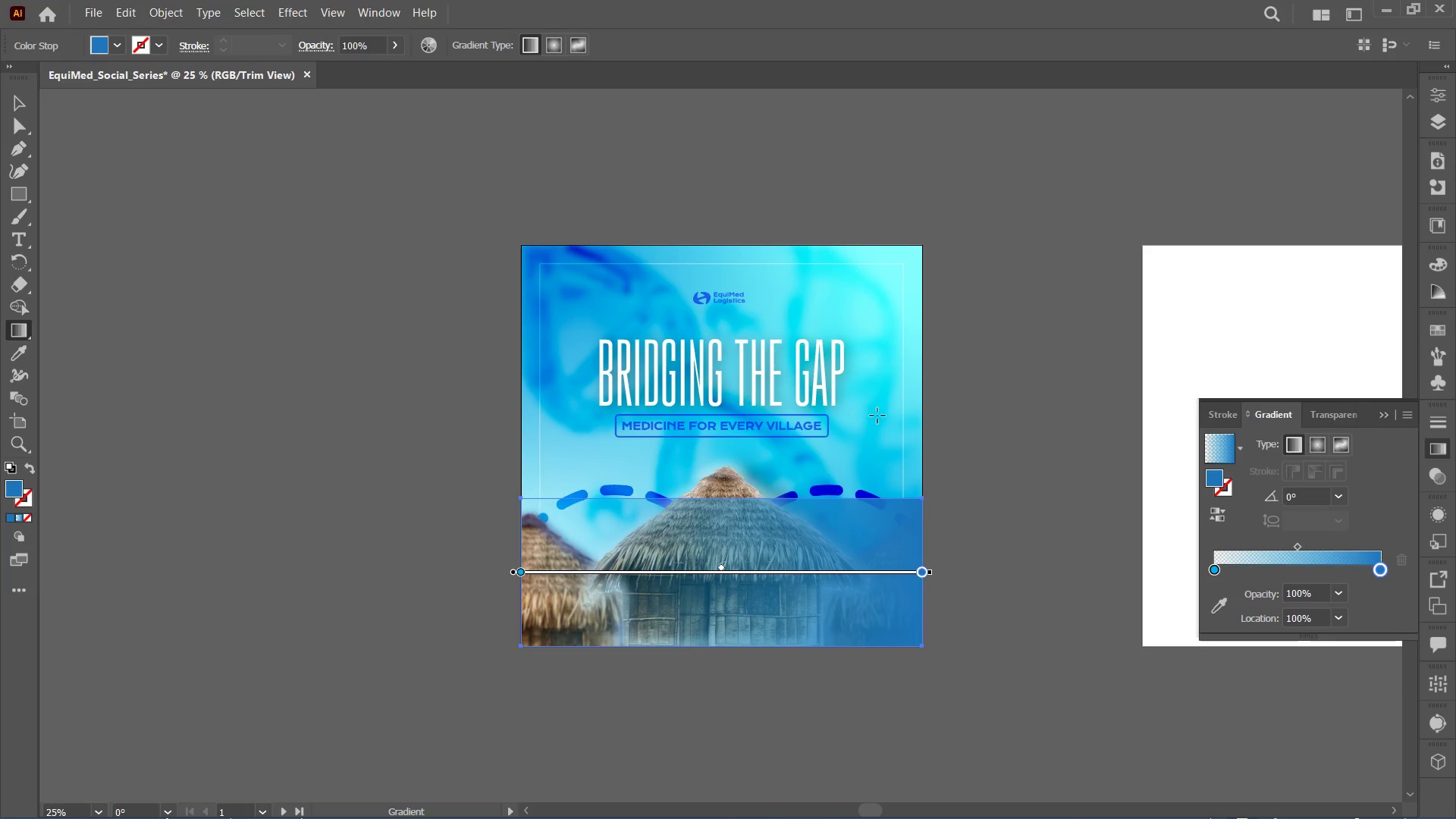 
hold_key(key=ShiftLeft, duration=2.89)
left_click_drag(start_coordinate=[805, 384], to_coordinate=[805, 636])
 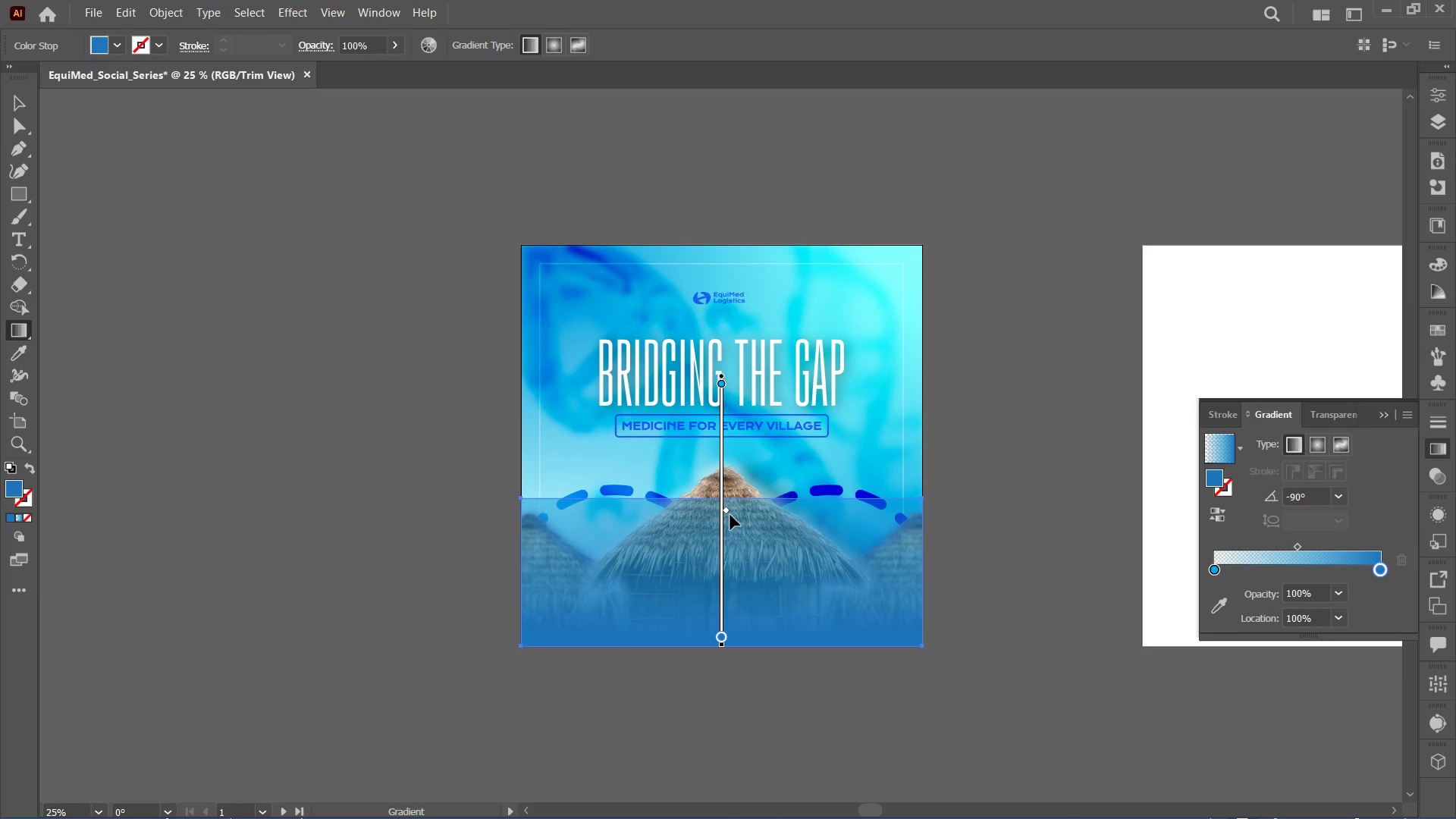 
left_click_drag(start_coordinate=[727, 513], to_coordinate=[733, 551])
 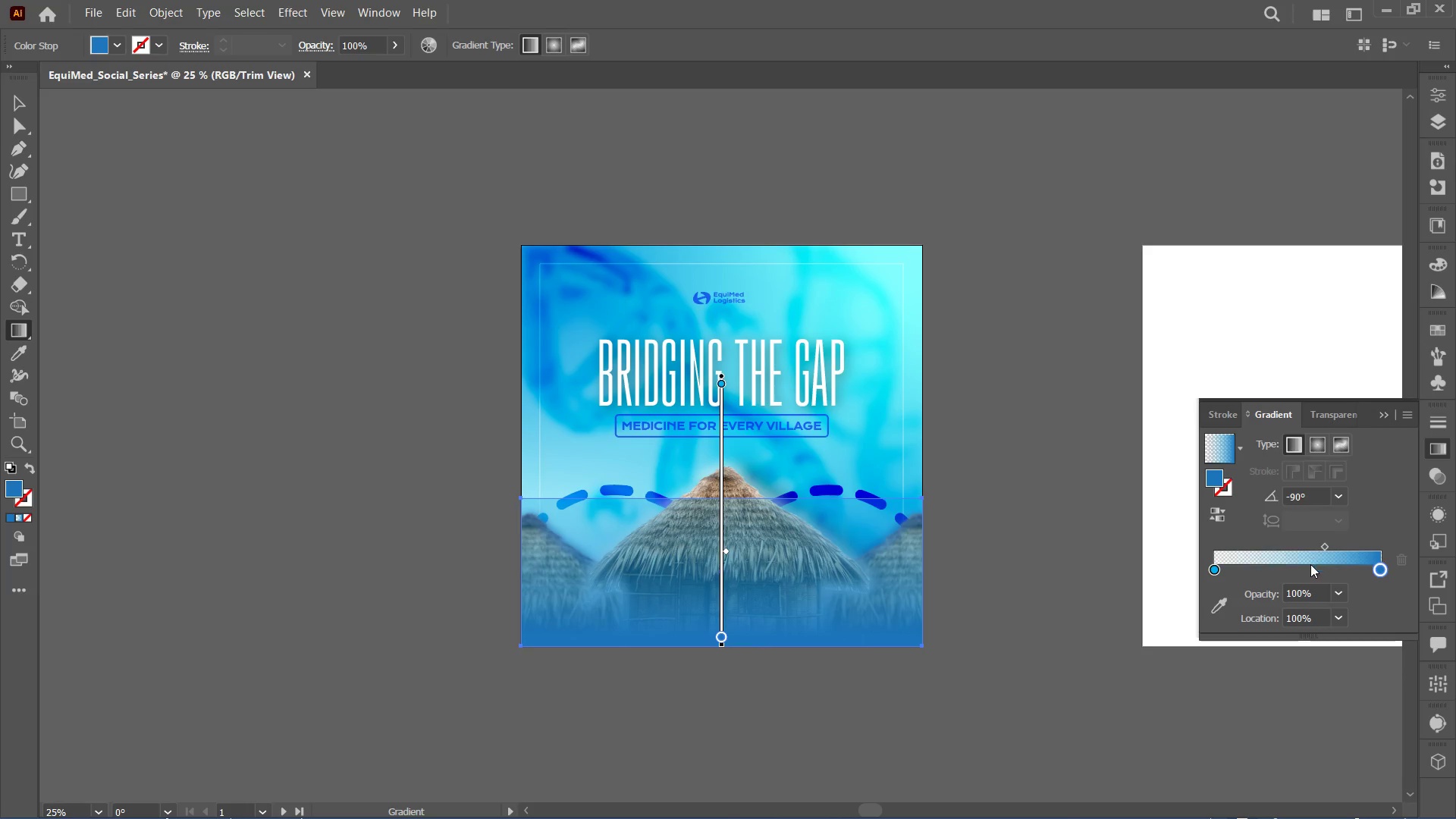 
left_click([1309, 577])
 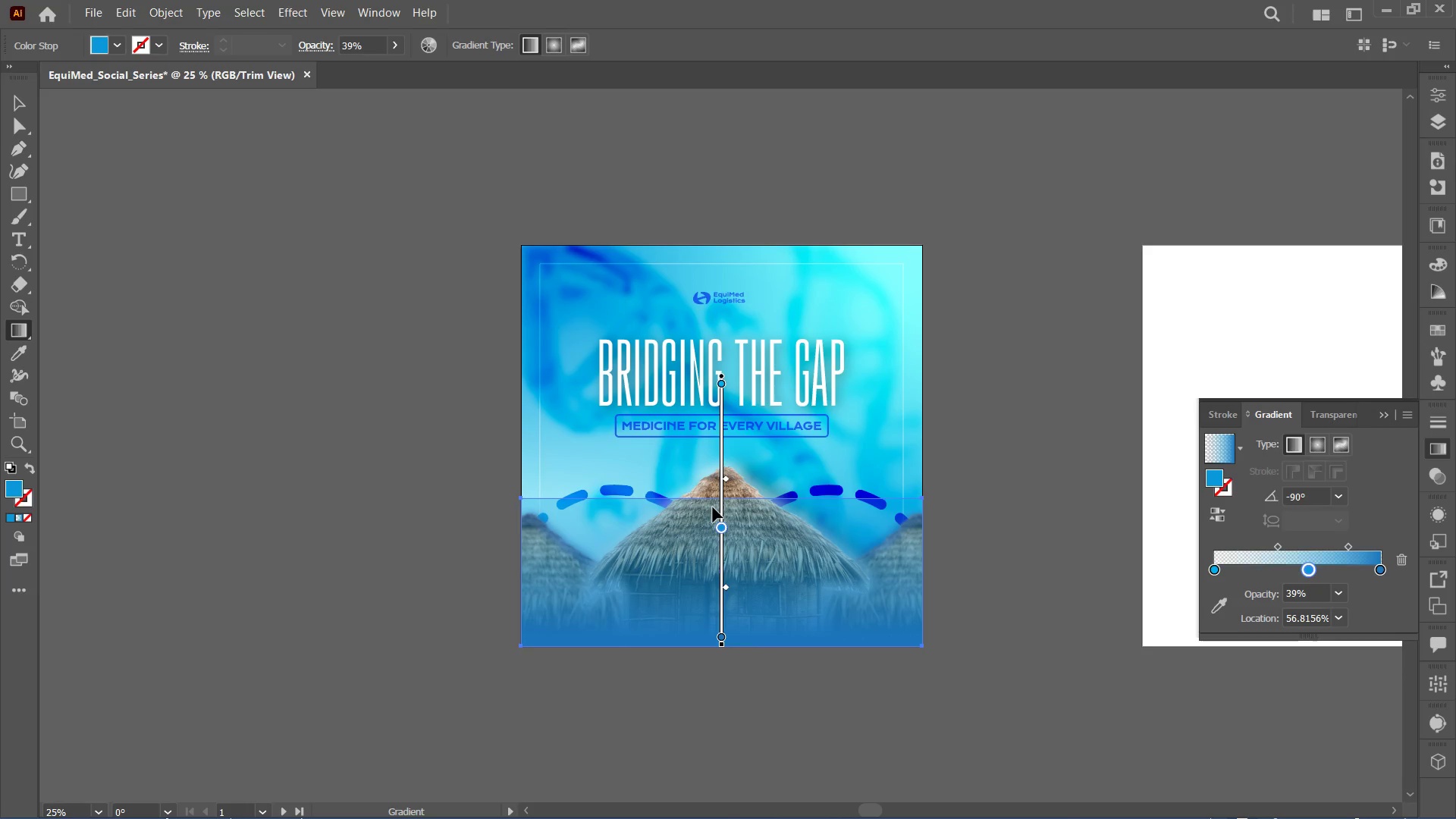 
left_click_drag(start_coordinate=[725, 529], to_coordinate=[726, 557])
 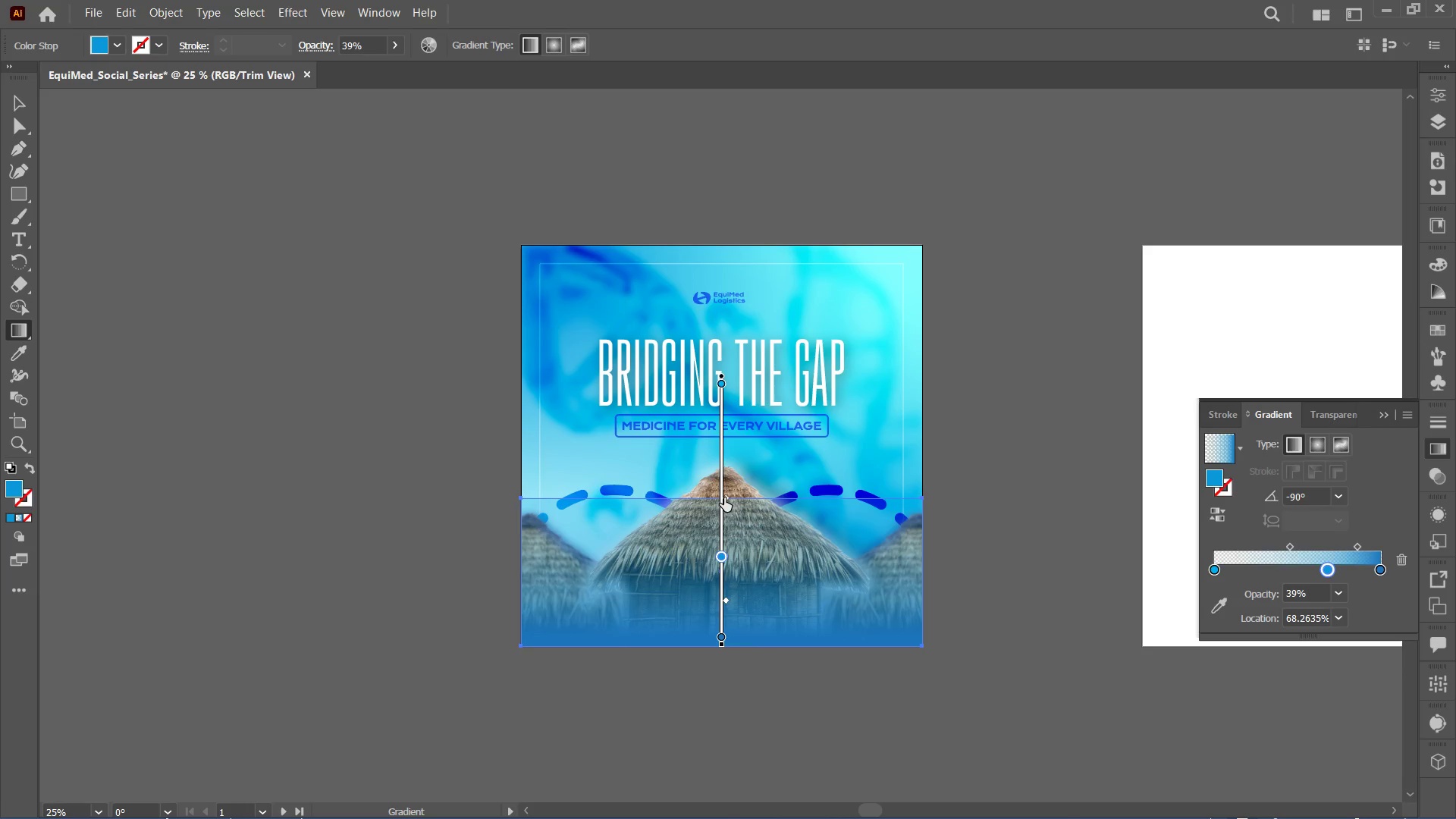 
left_click_drag(start_coordinate=[724, 497], to_coordinate=[732, 533])
 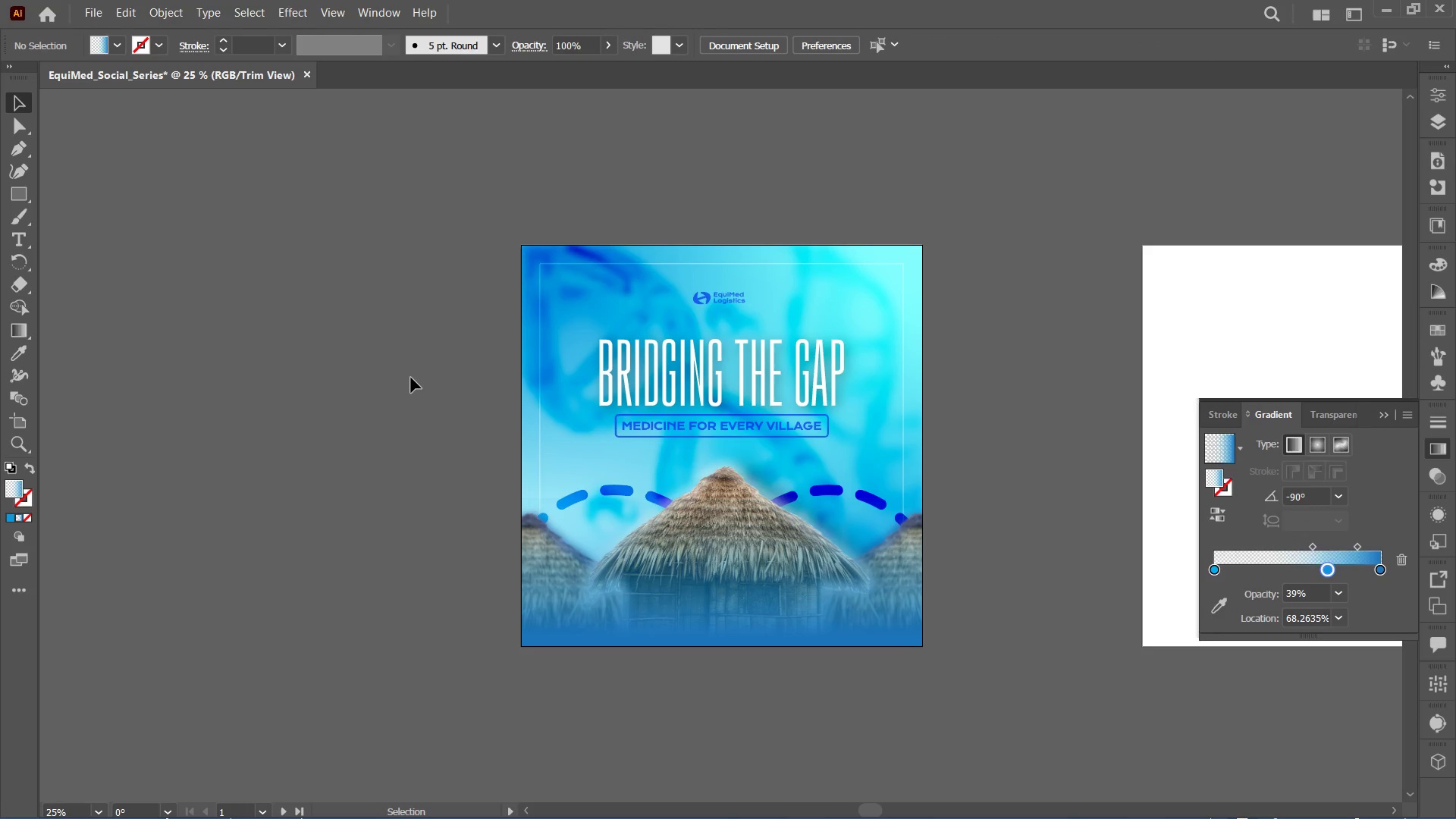 
left_click([733, 526])
 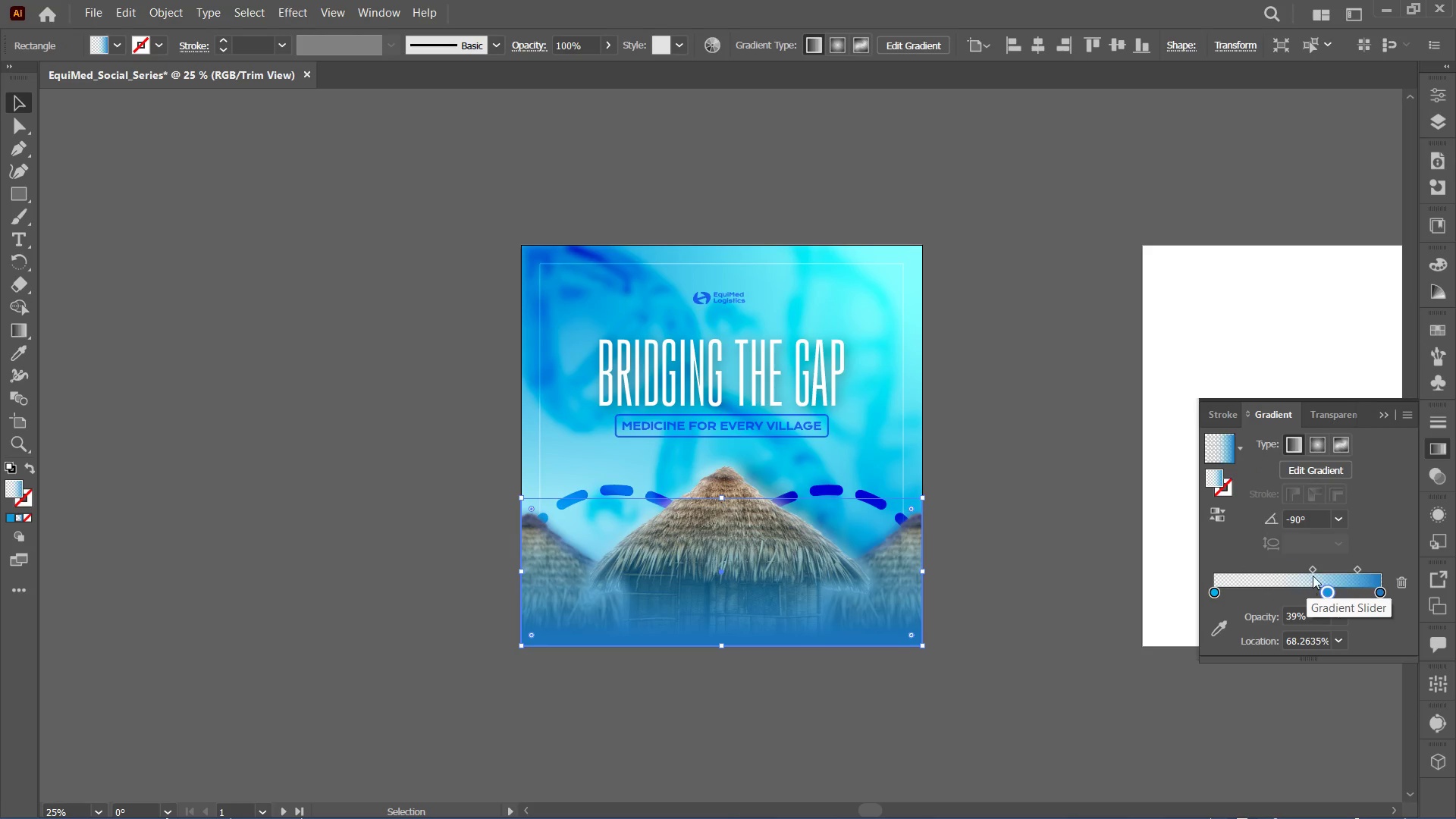 
left_click_drag(start_coordinate=[1314, 571], to_coordinate=[1323, 570])
 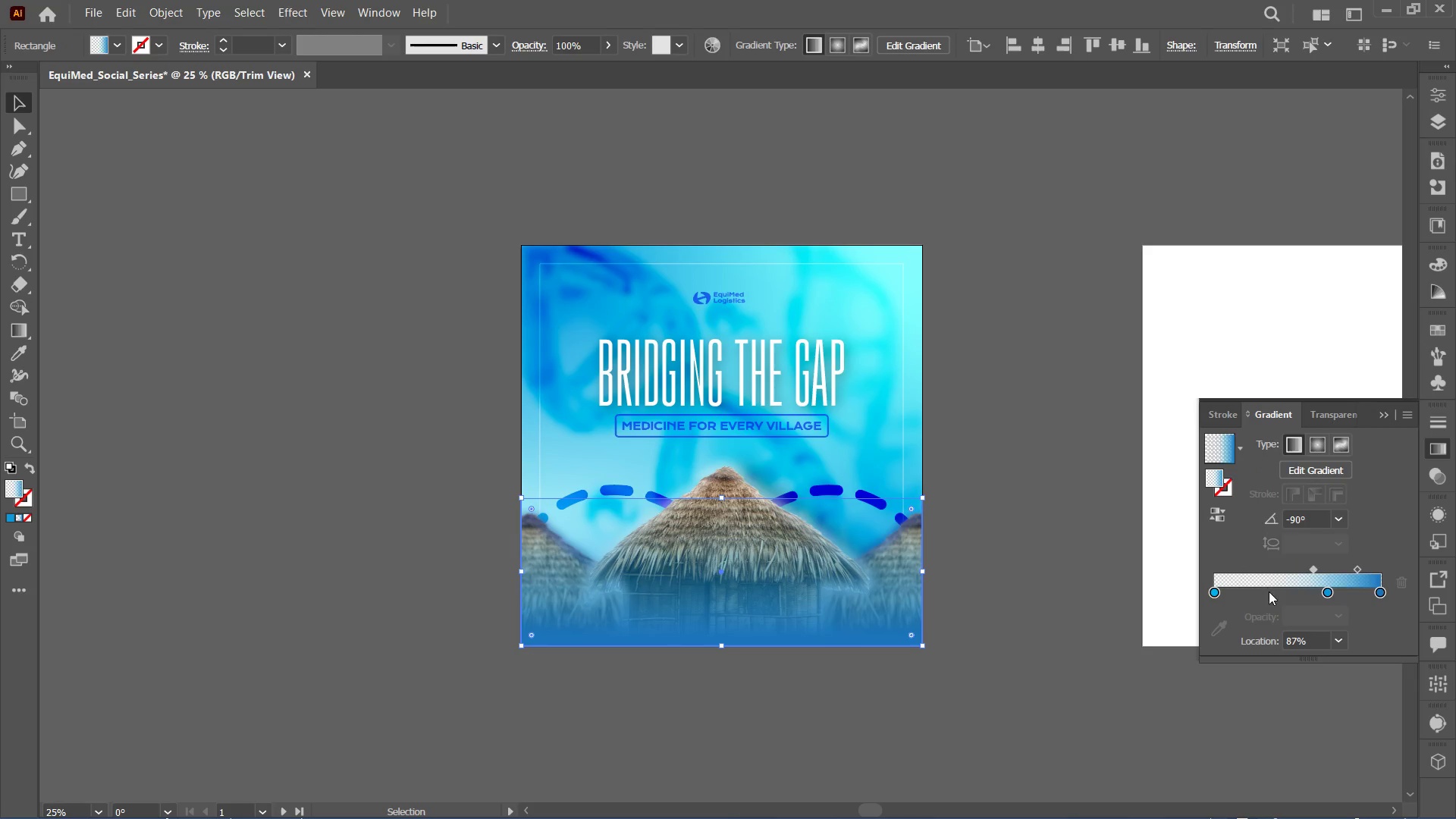 
left_click([1268, 593])
 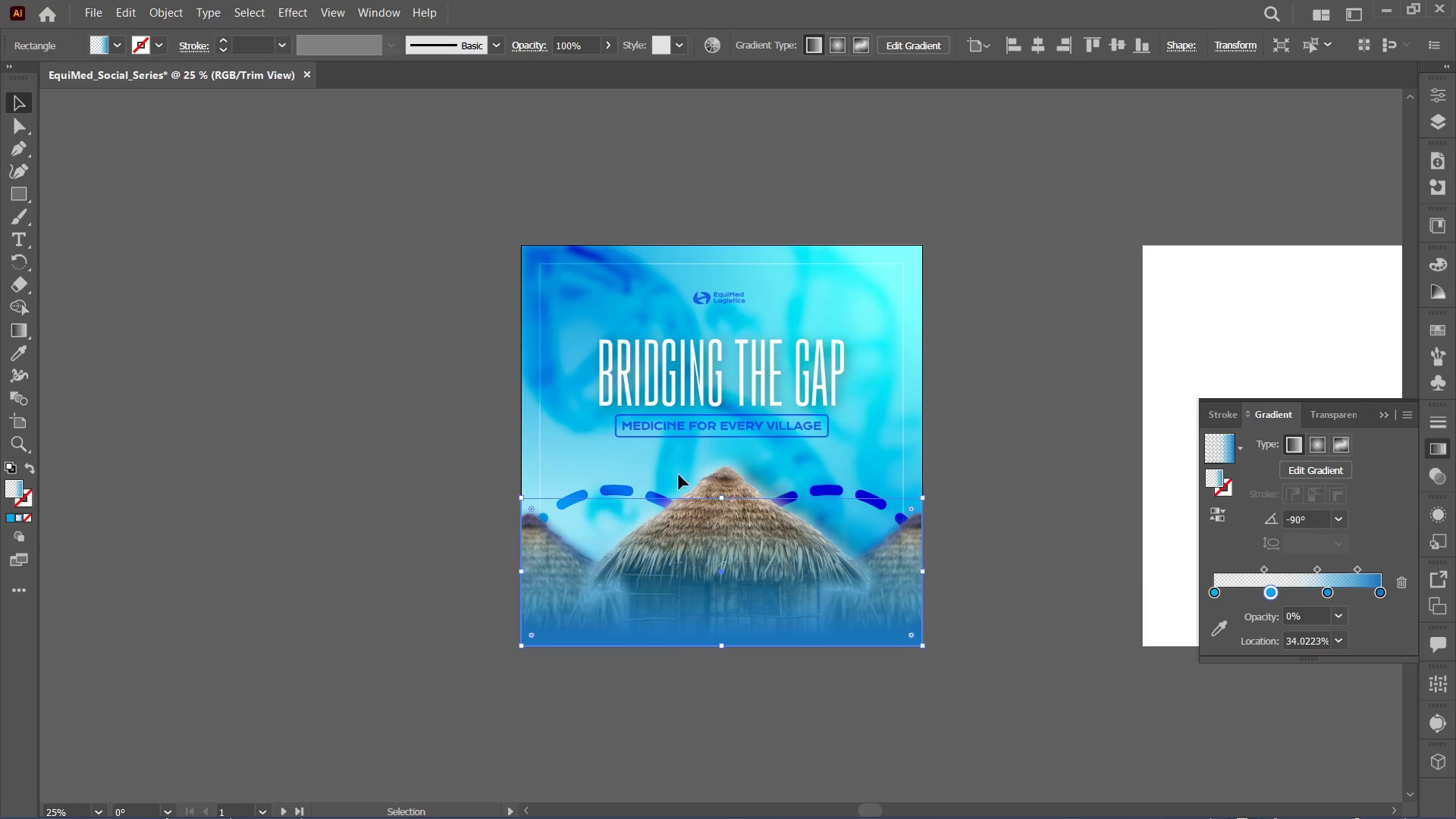 
left_click([84, 206])
 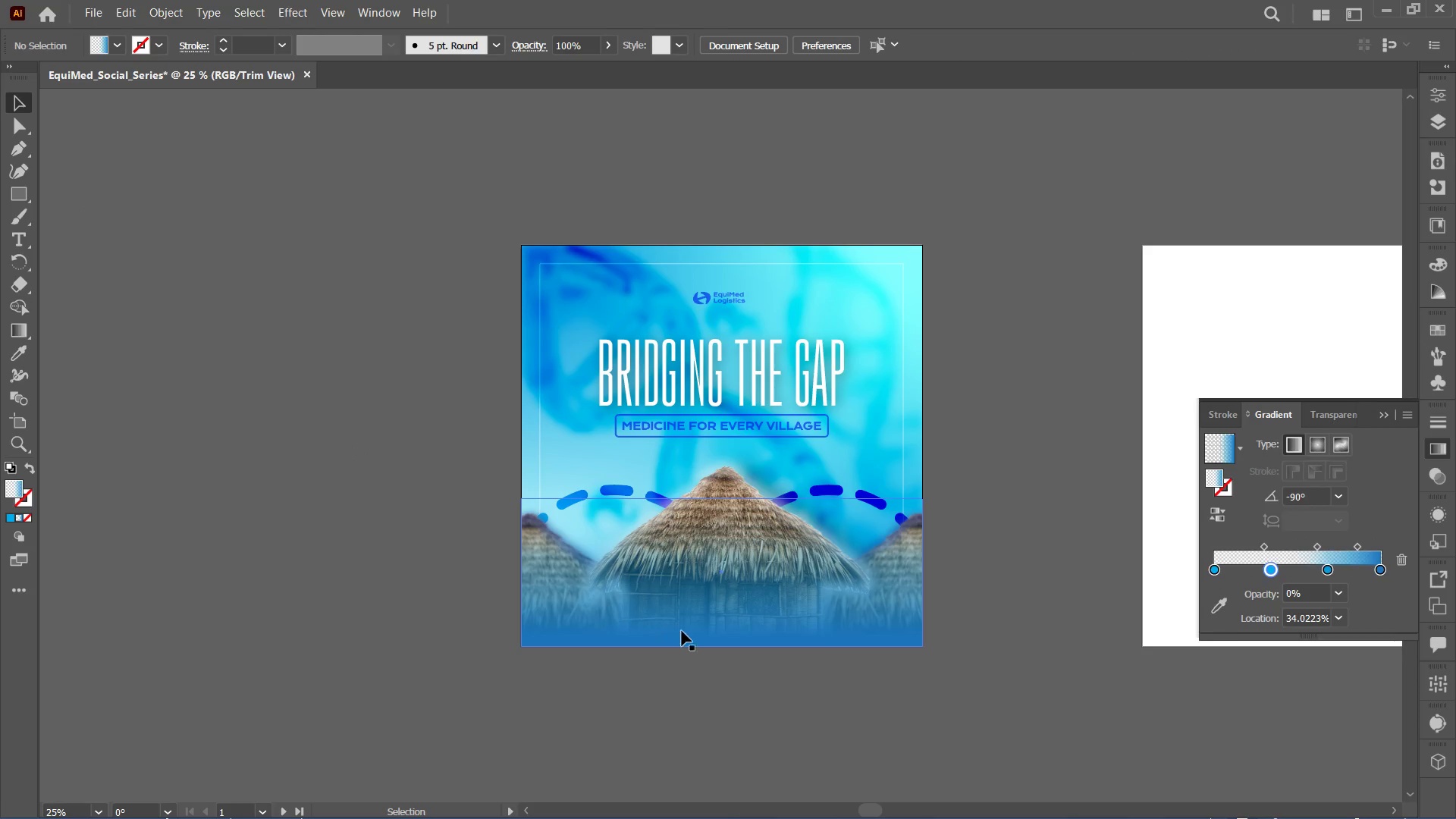 
left_click([712, 607])
 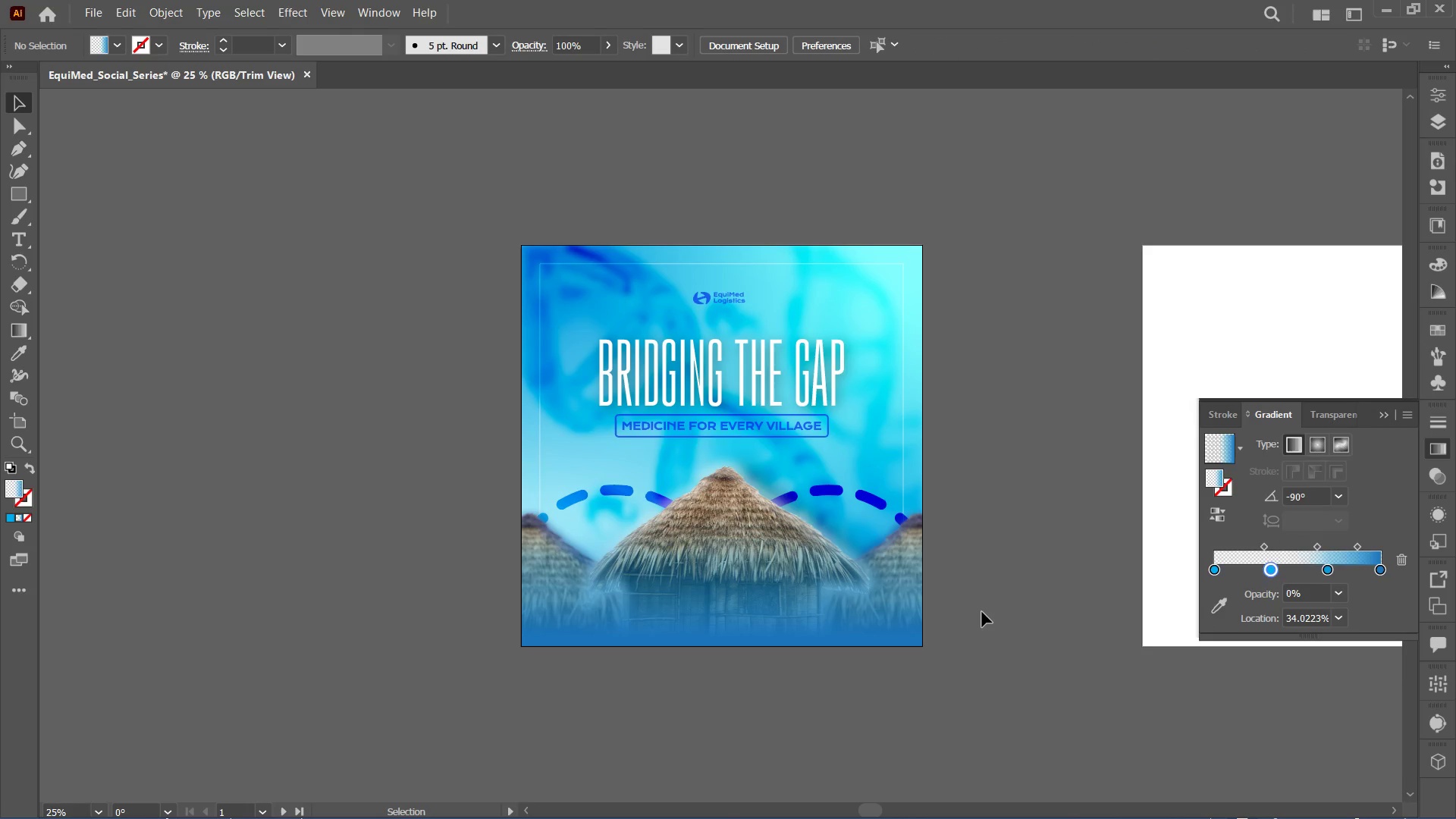 
key(Control+Minus)
 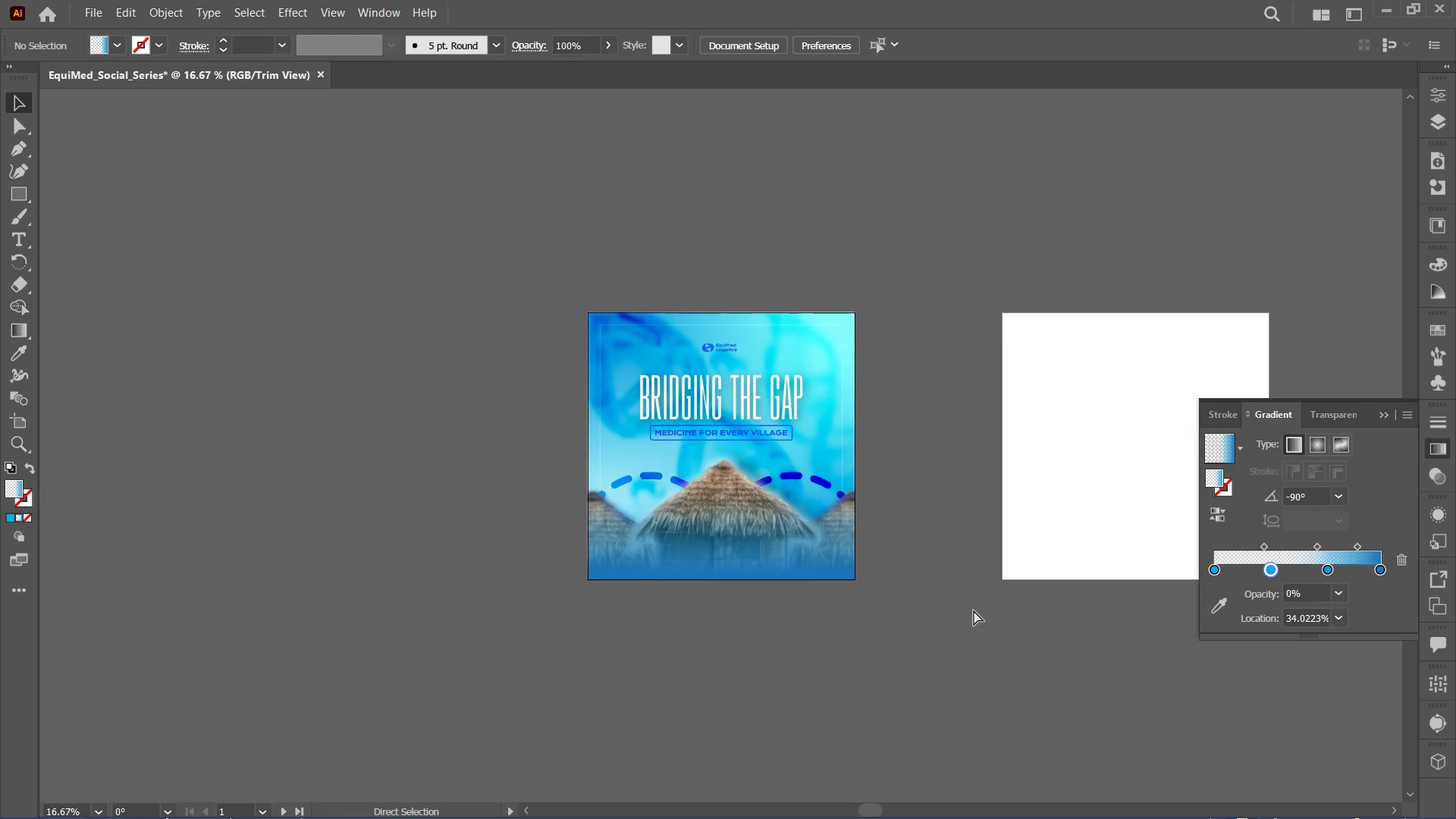 
key(Control+Minus)
 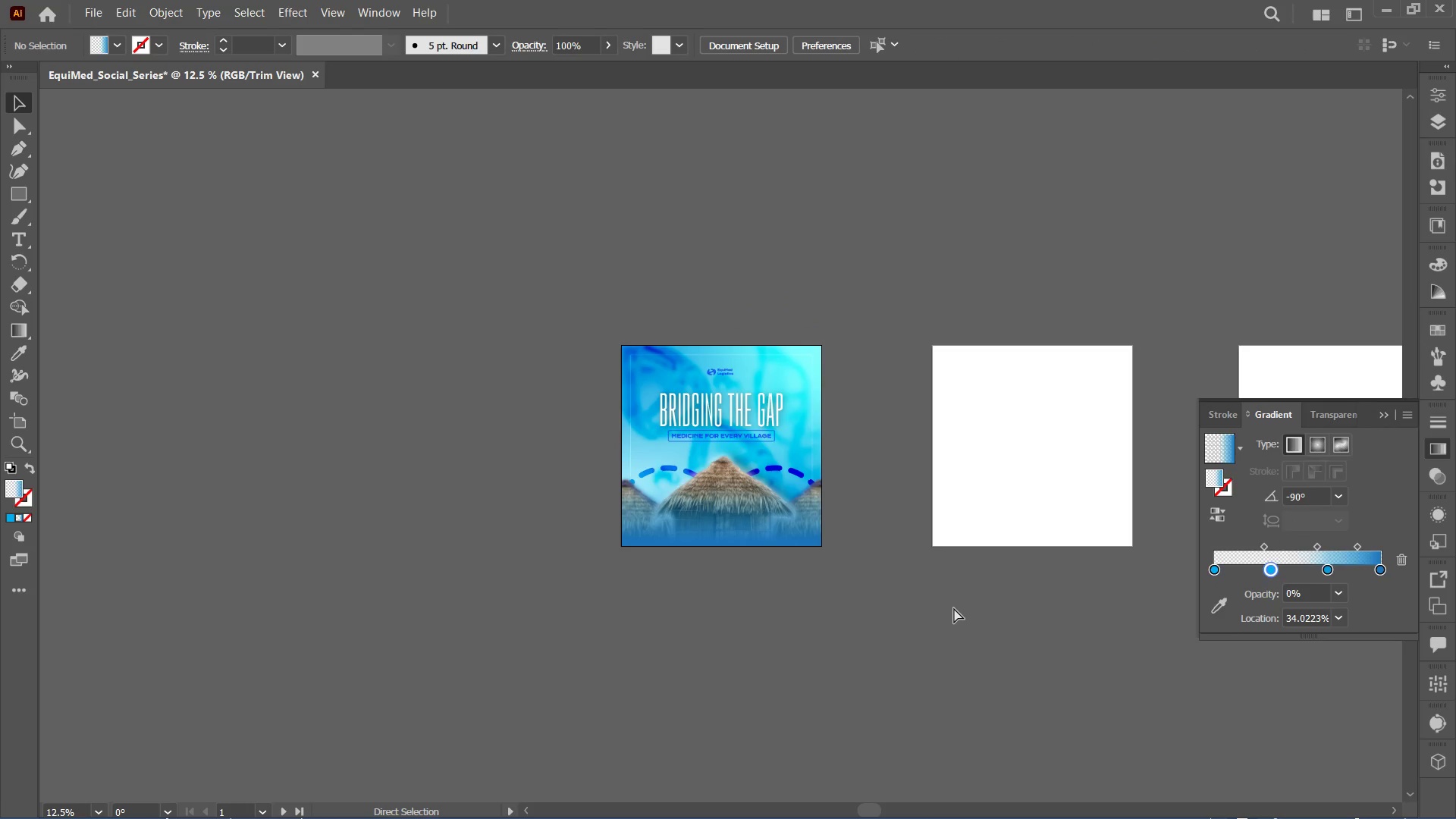 
key(Control+Equal)
 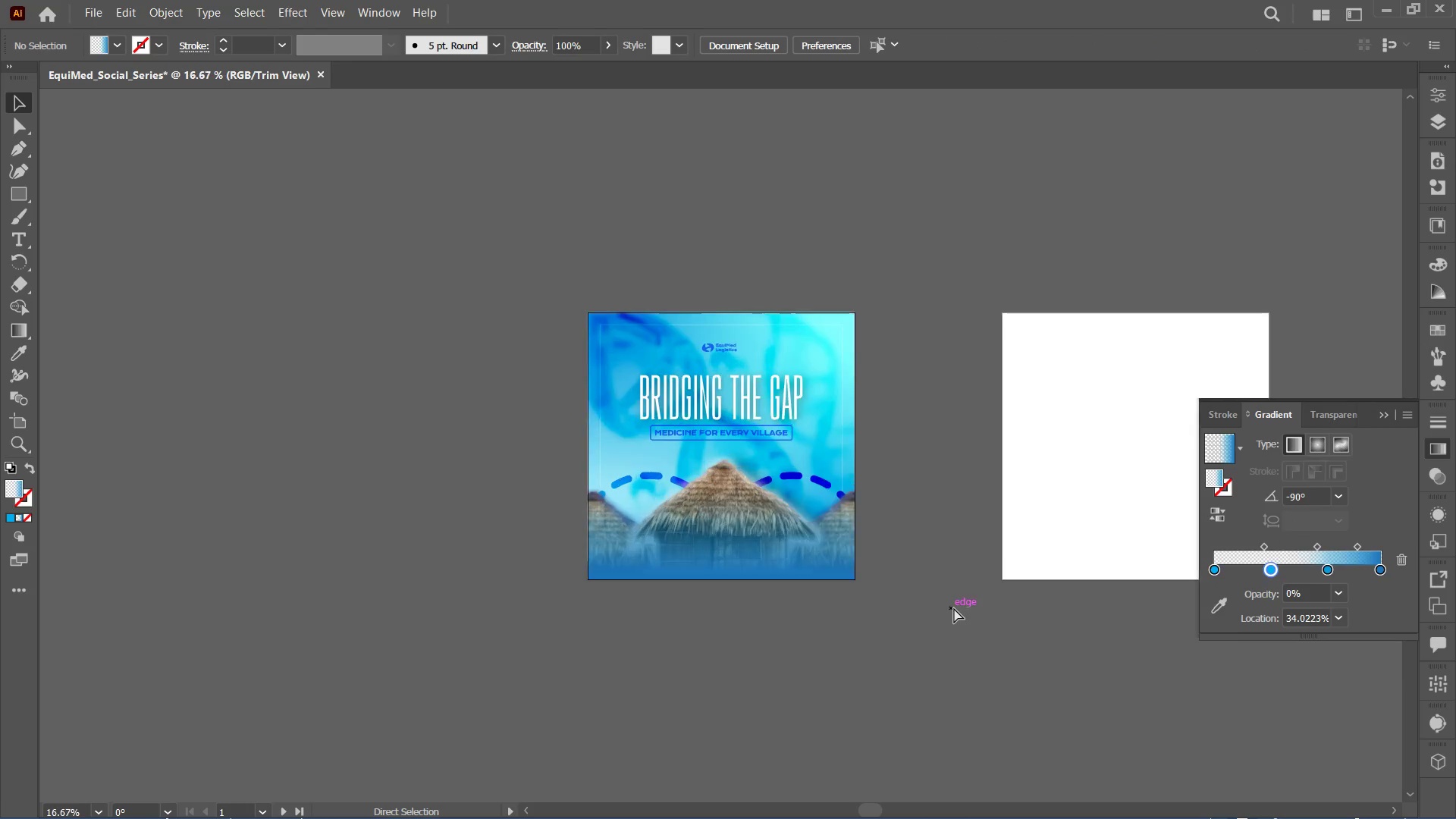 
key(Control+Equal)
 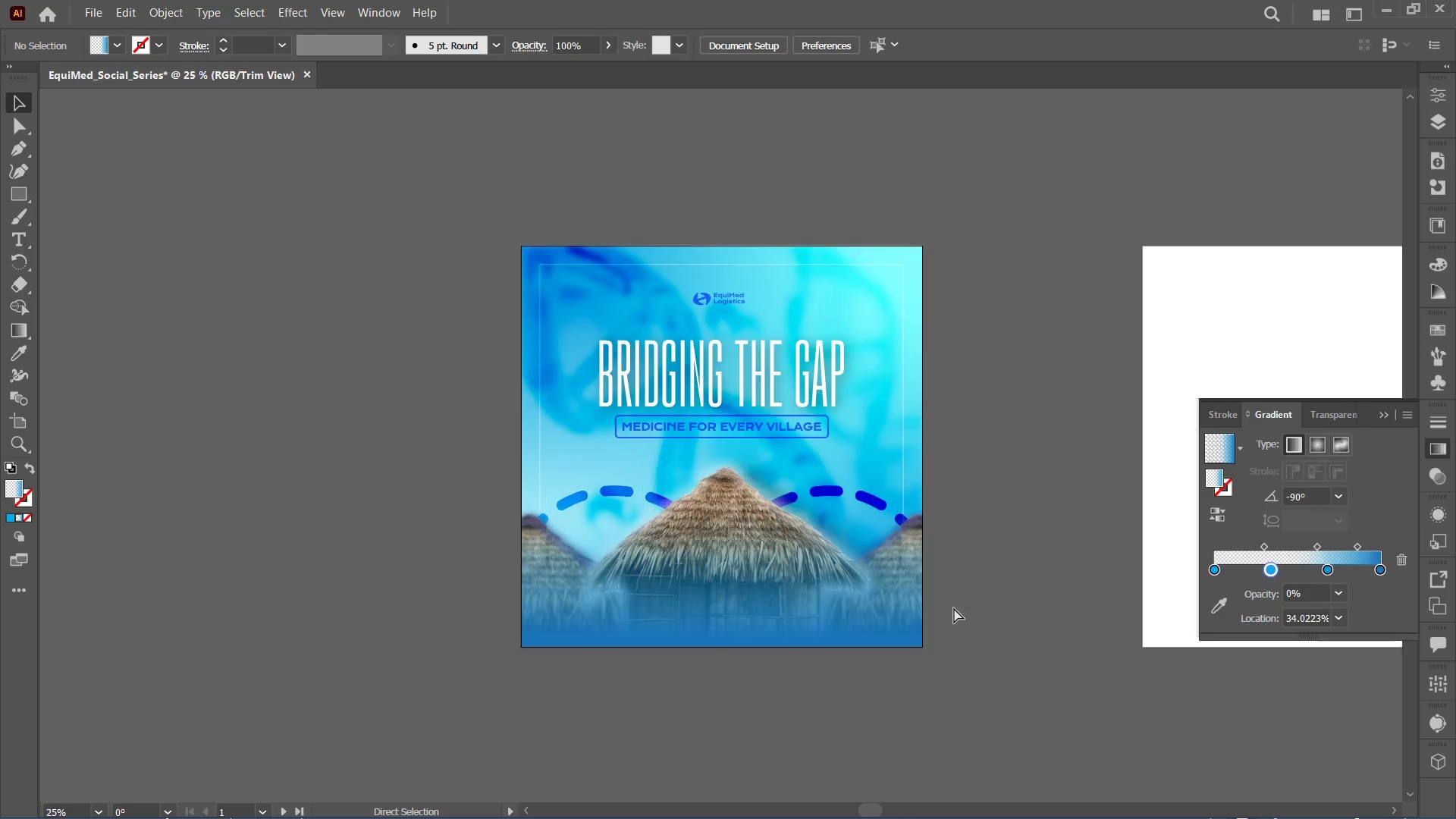 
key(Control+Equal)
 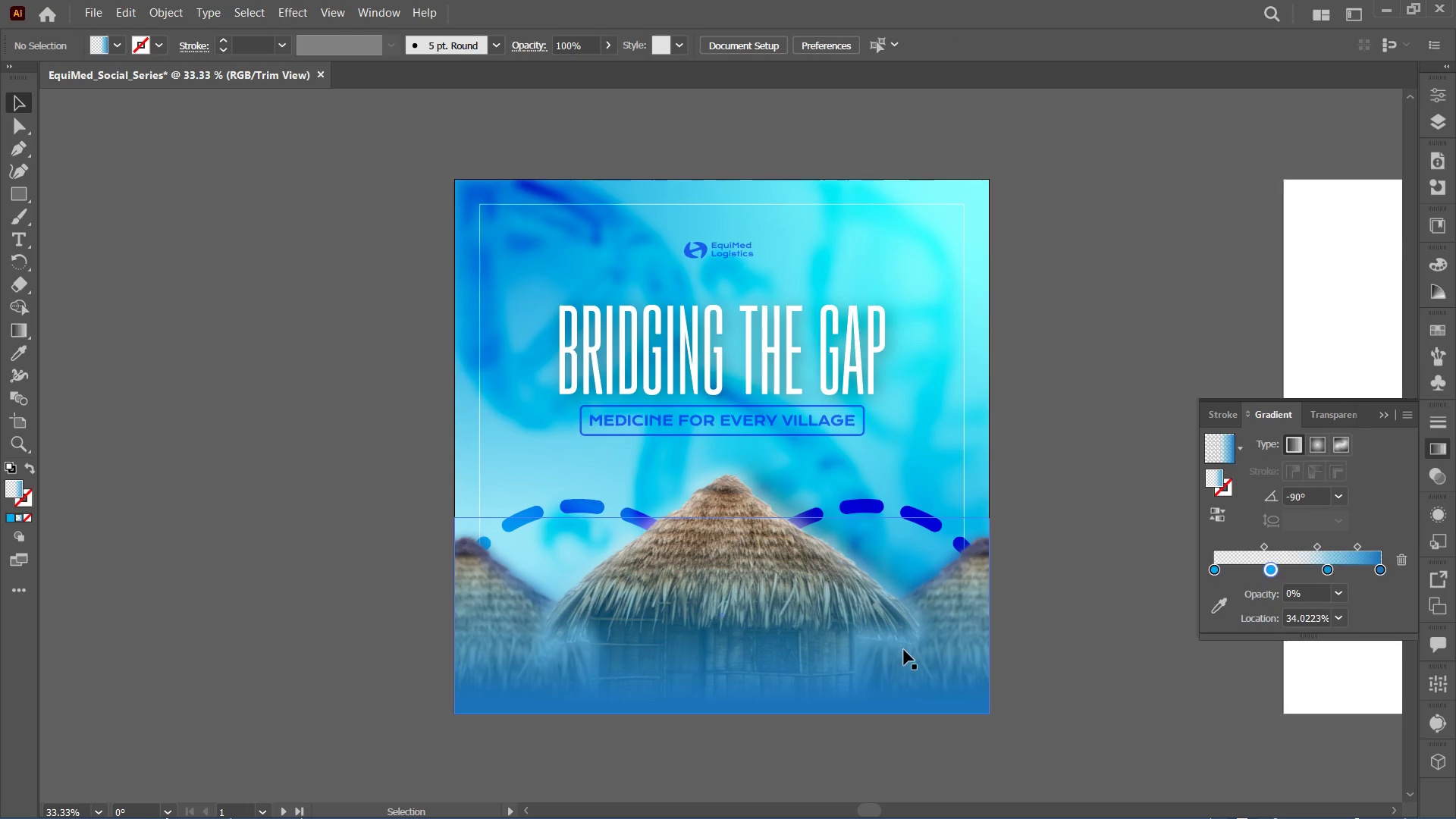 
left_click([903, 651])
 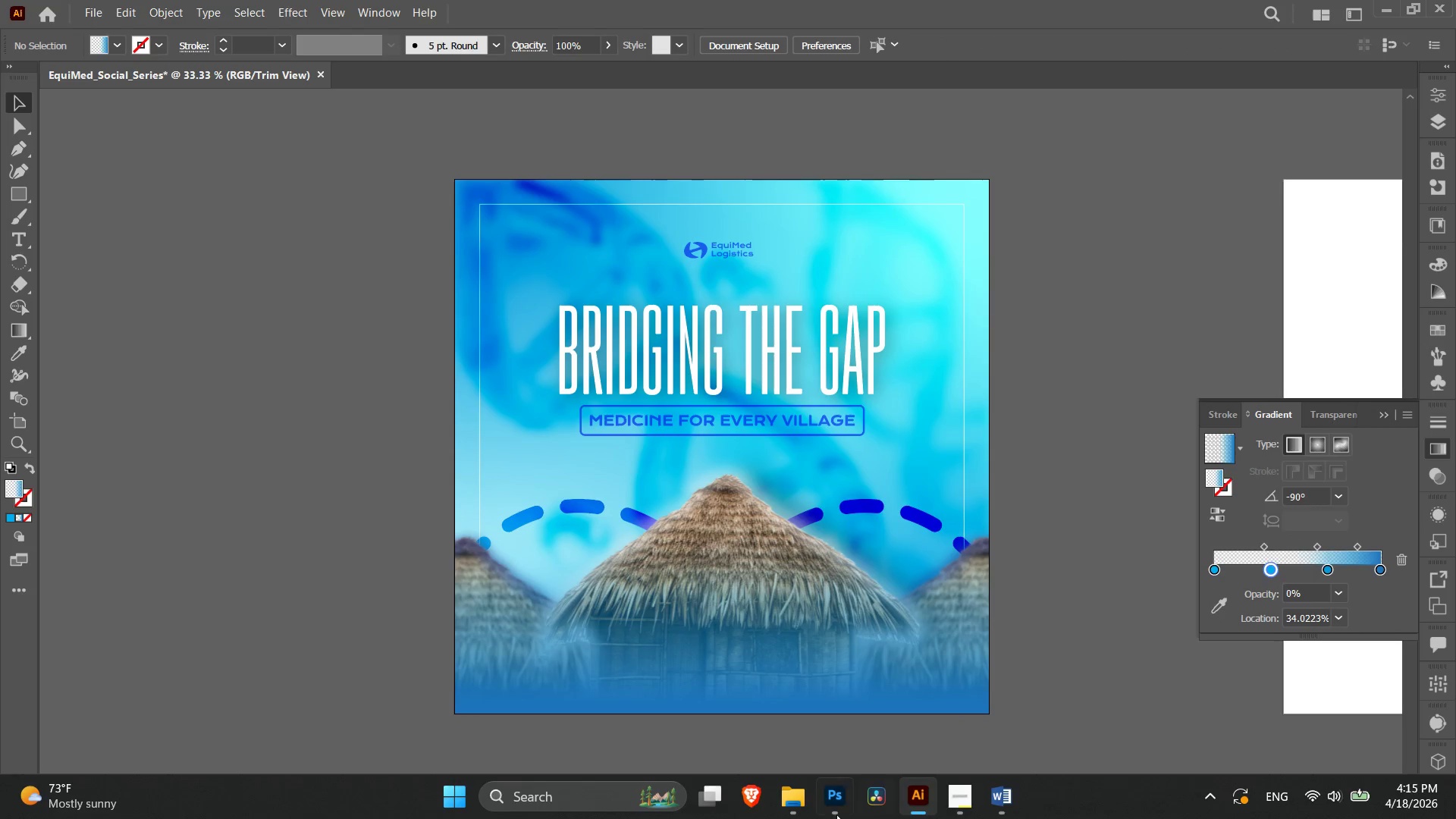 
wait(5.12)
 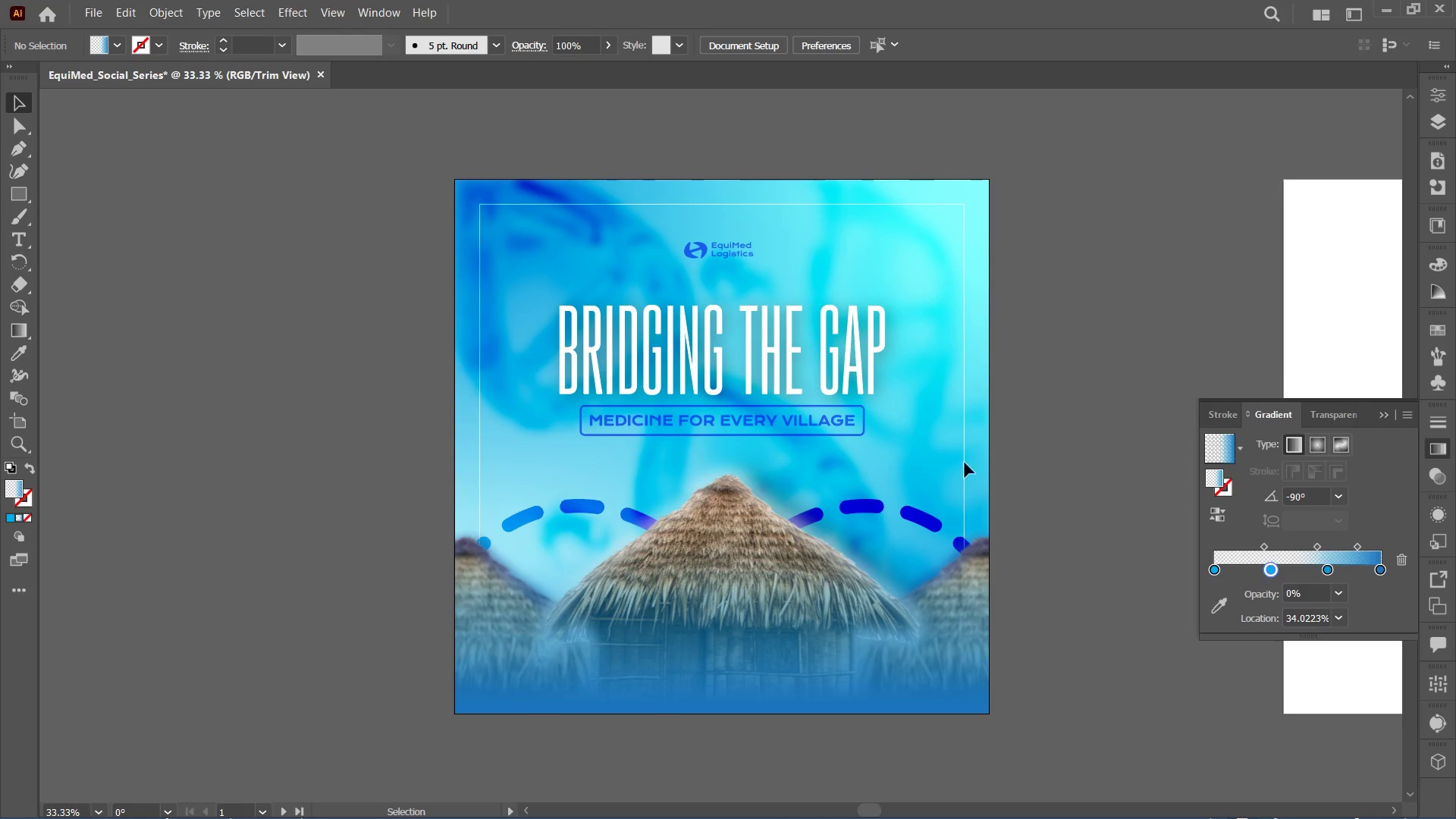 
left_click([1006, 801])
 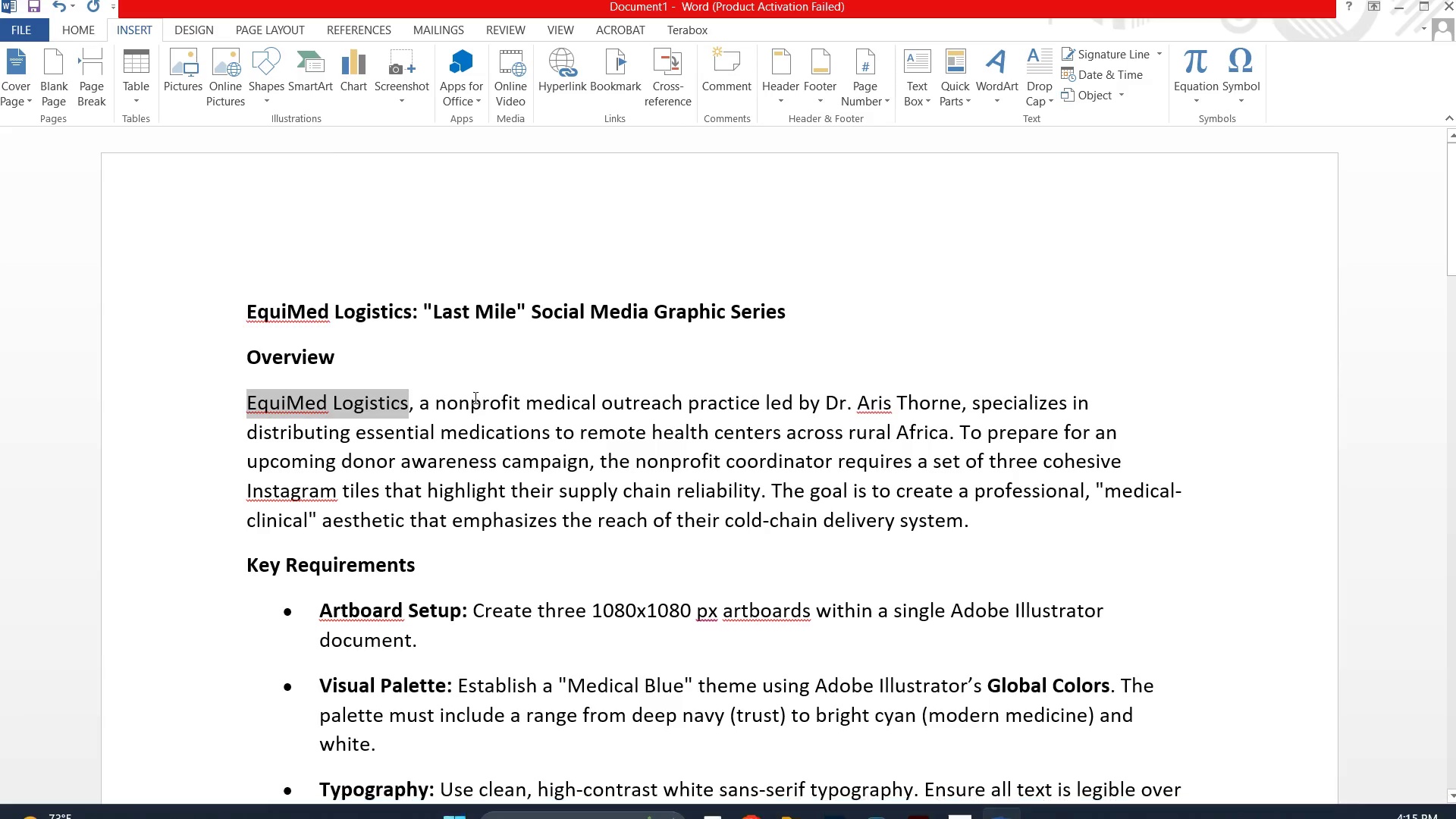 
scroll: coordinate [373, 397], scroll_direction: up, amount: 4.0
 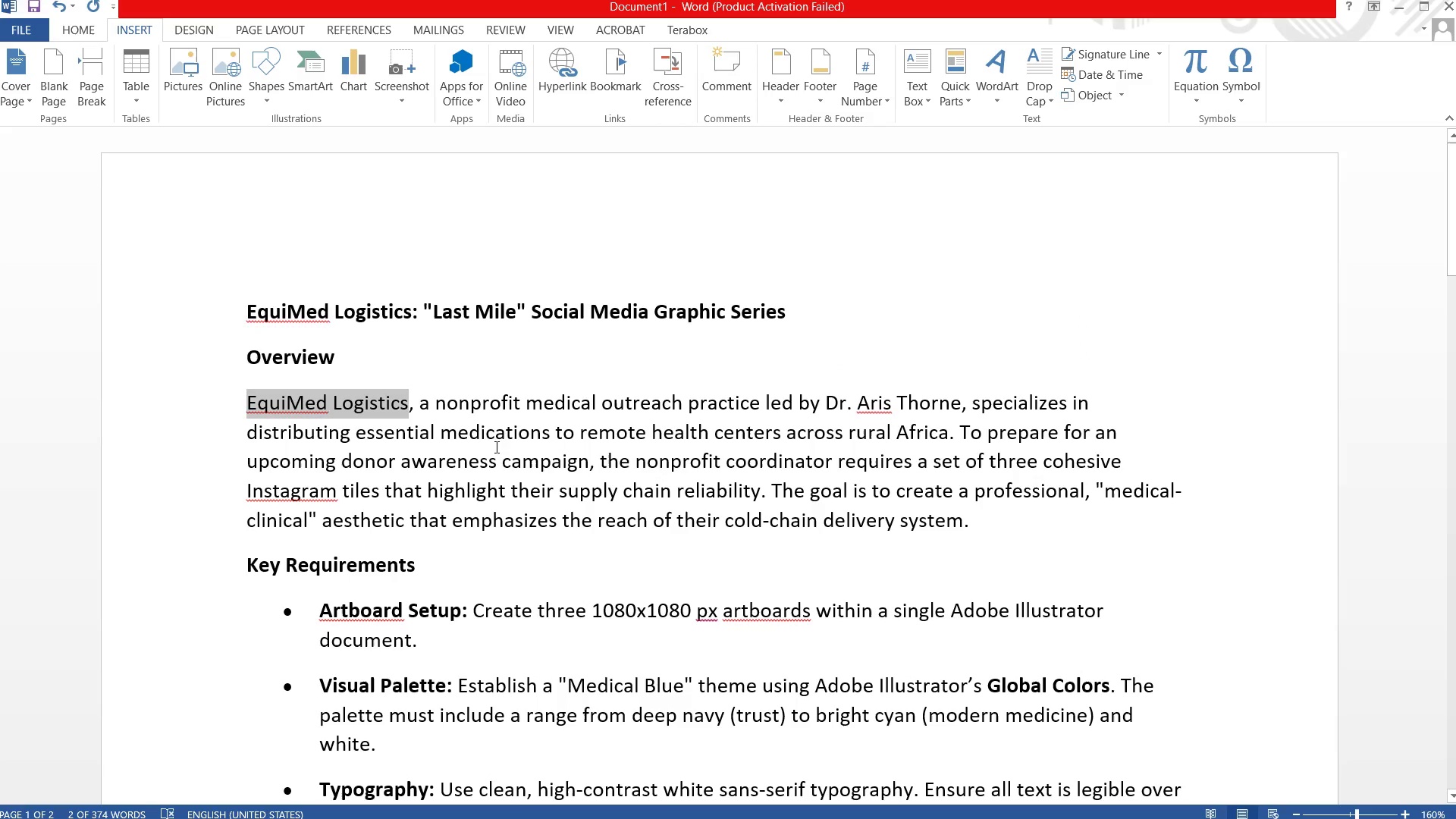 
scroll: coordinate [368, 488], scroll_direction: down, amount: 1.0
 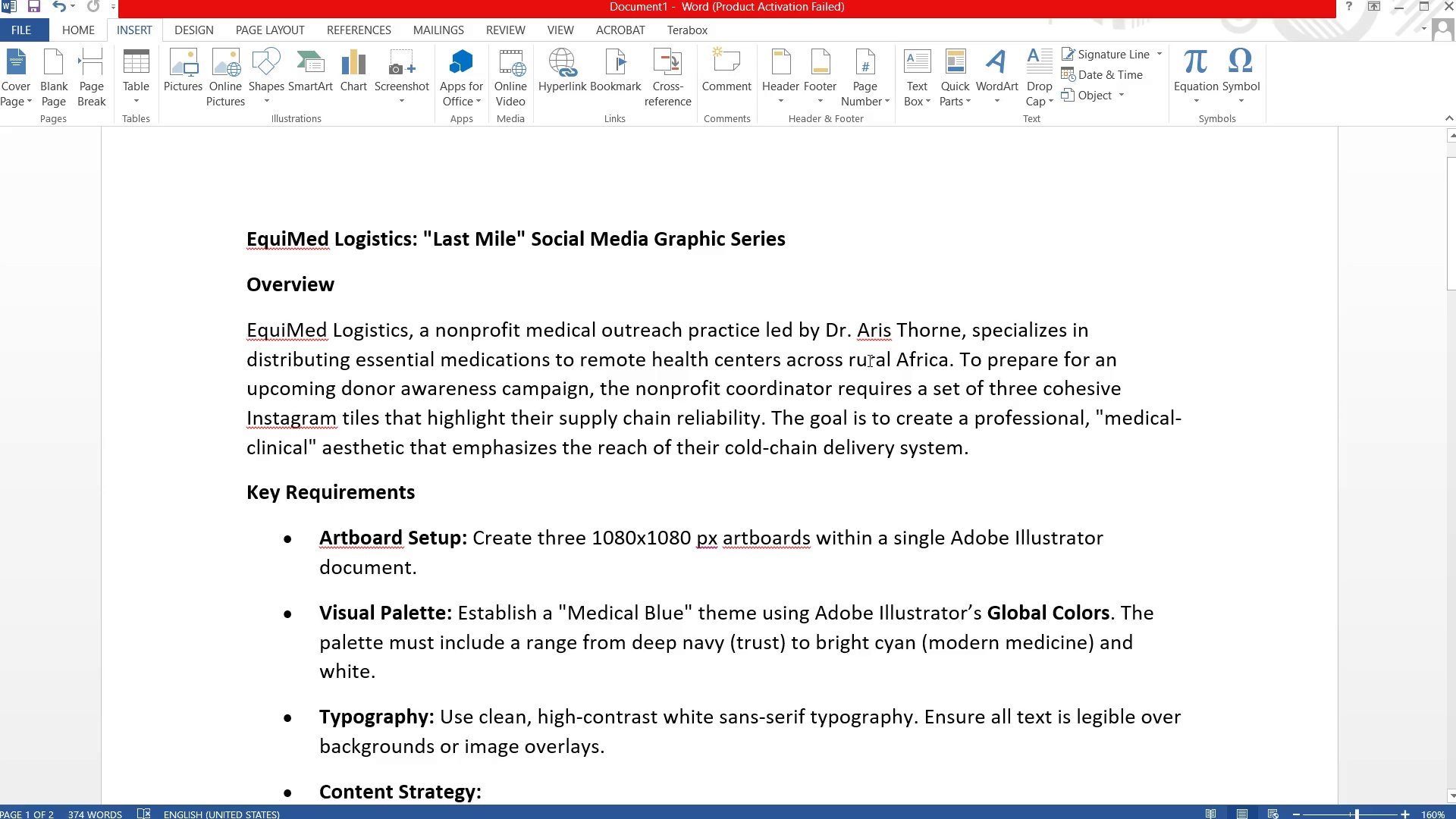 
wait(17.39)
 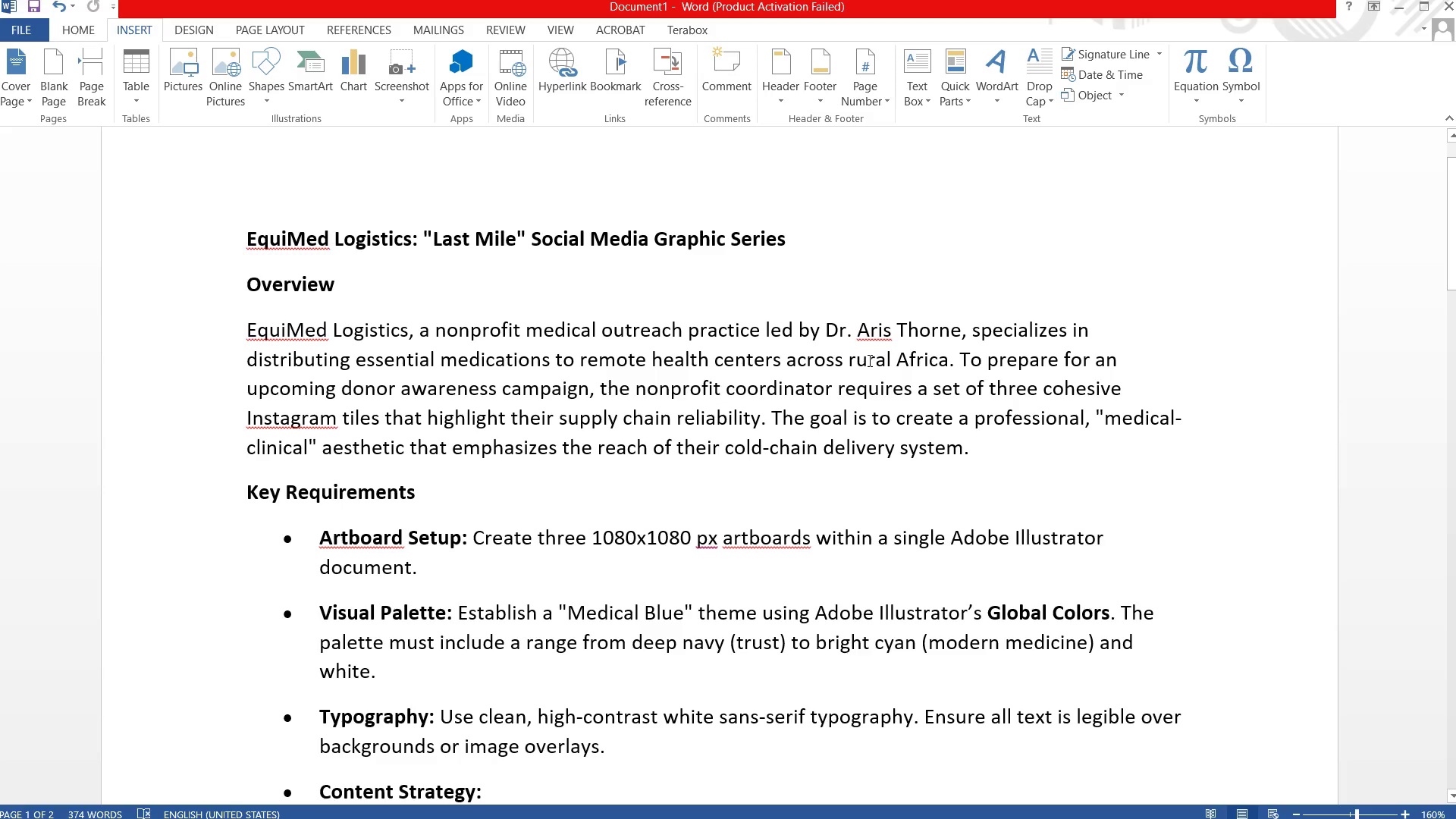 
left_click([224, 342])
 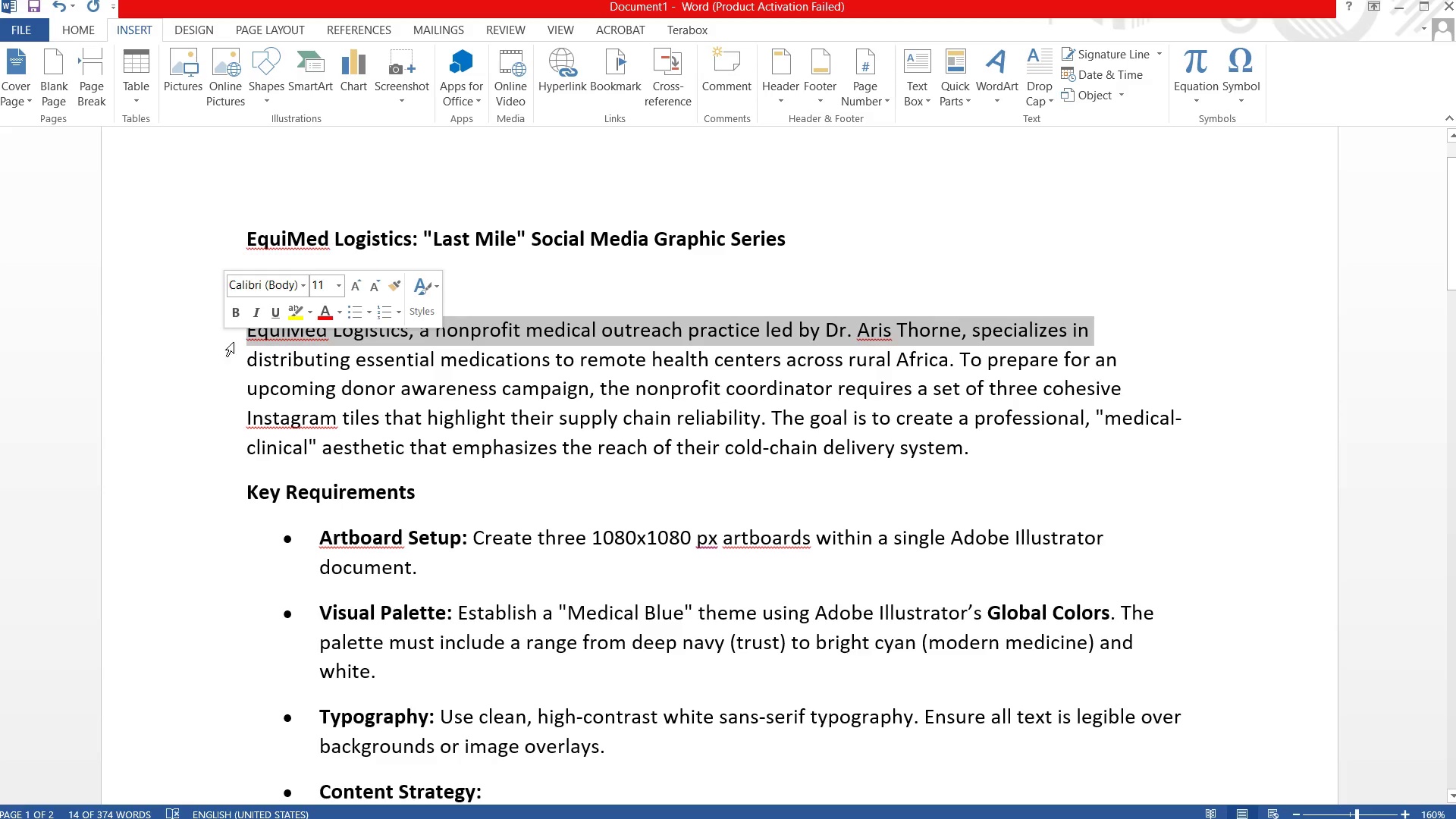 
left_click([248, 374])
 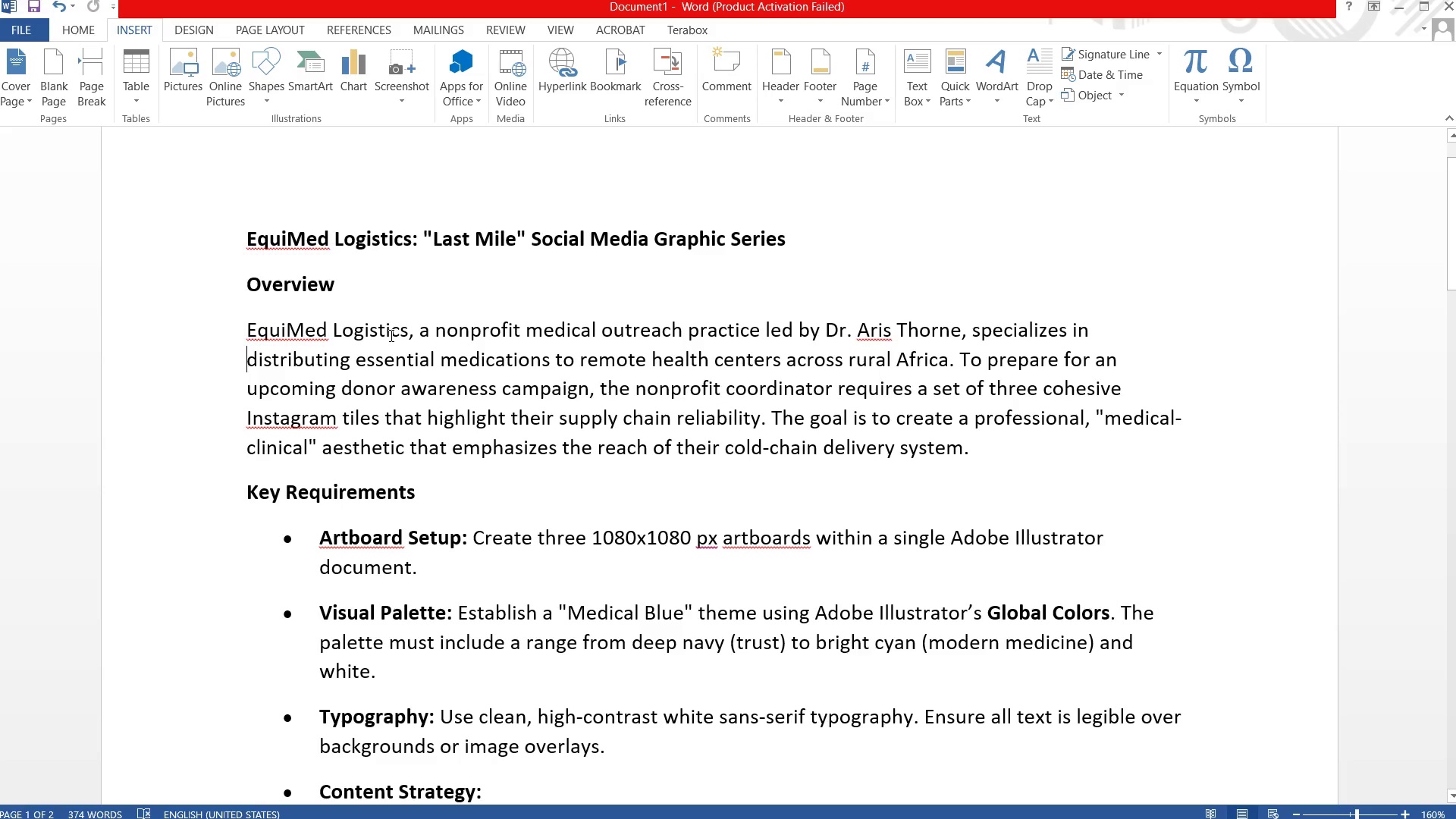 
left_click_drag(start_coordinate=[415, 334], to_coordinate=[436, 337])
 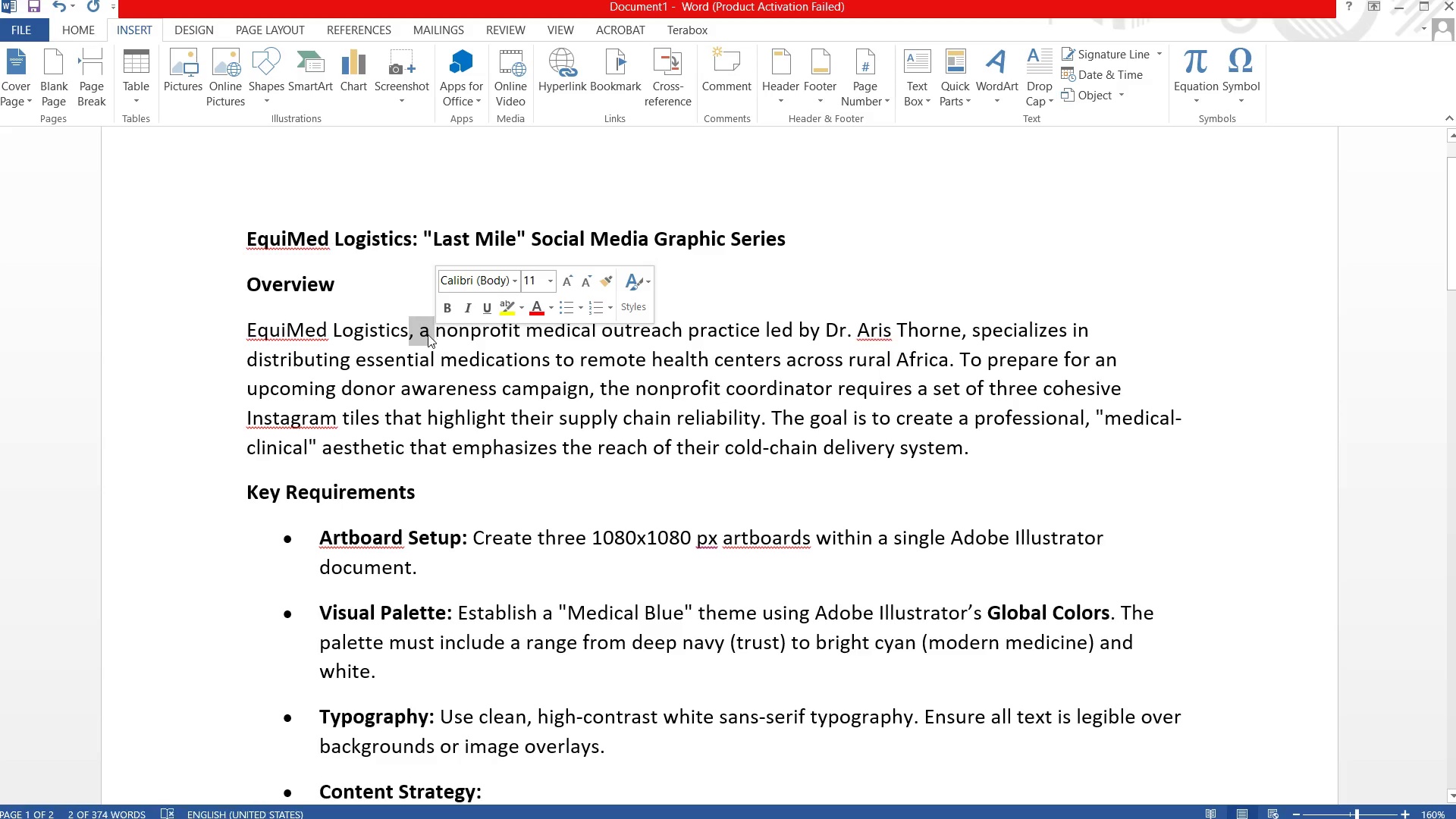 
left_click([427, 334])
 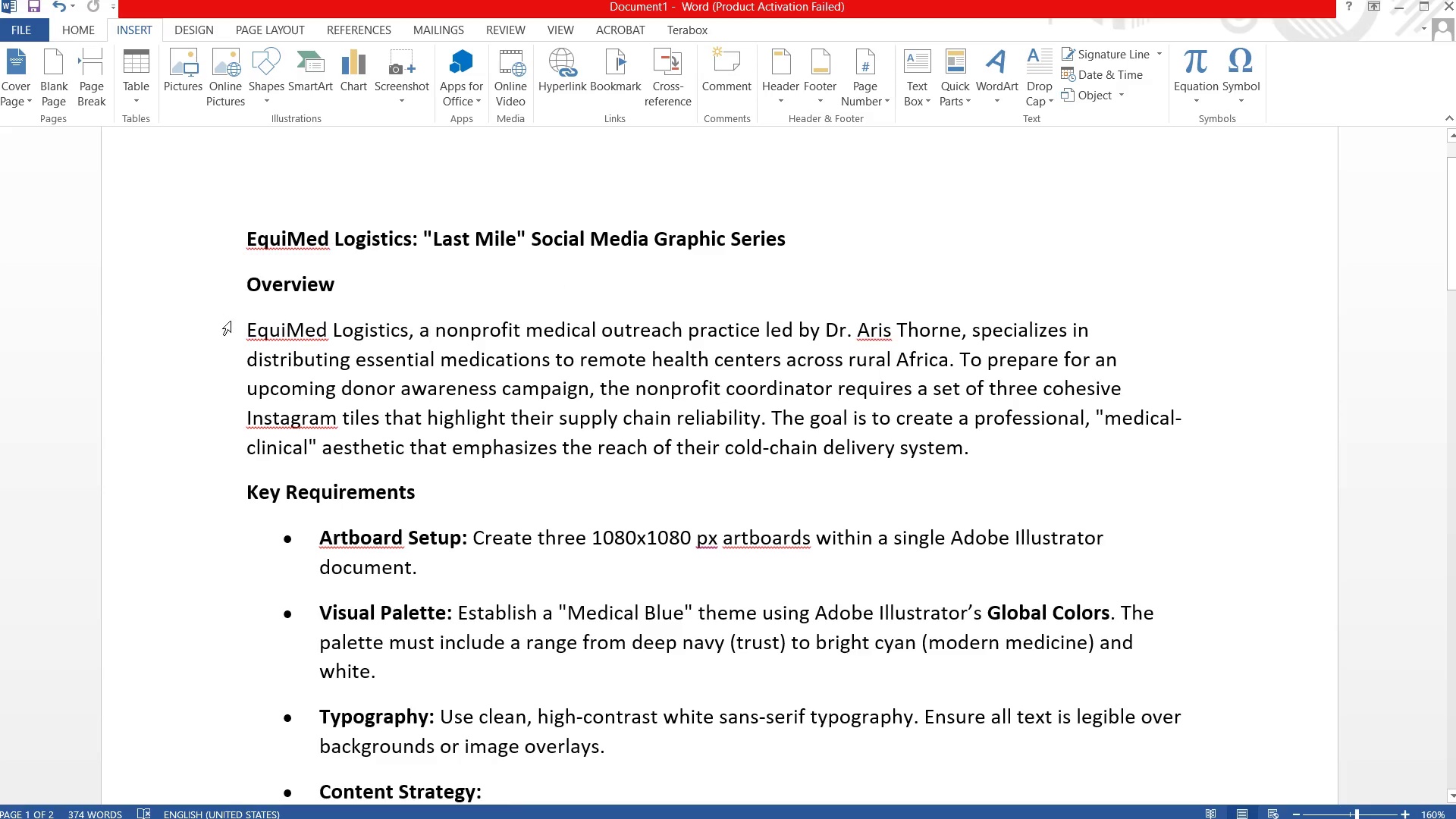 
left_click_drag(start_coordinate=[246, 322], to_coordinate=[956, 360])
 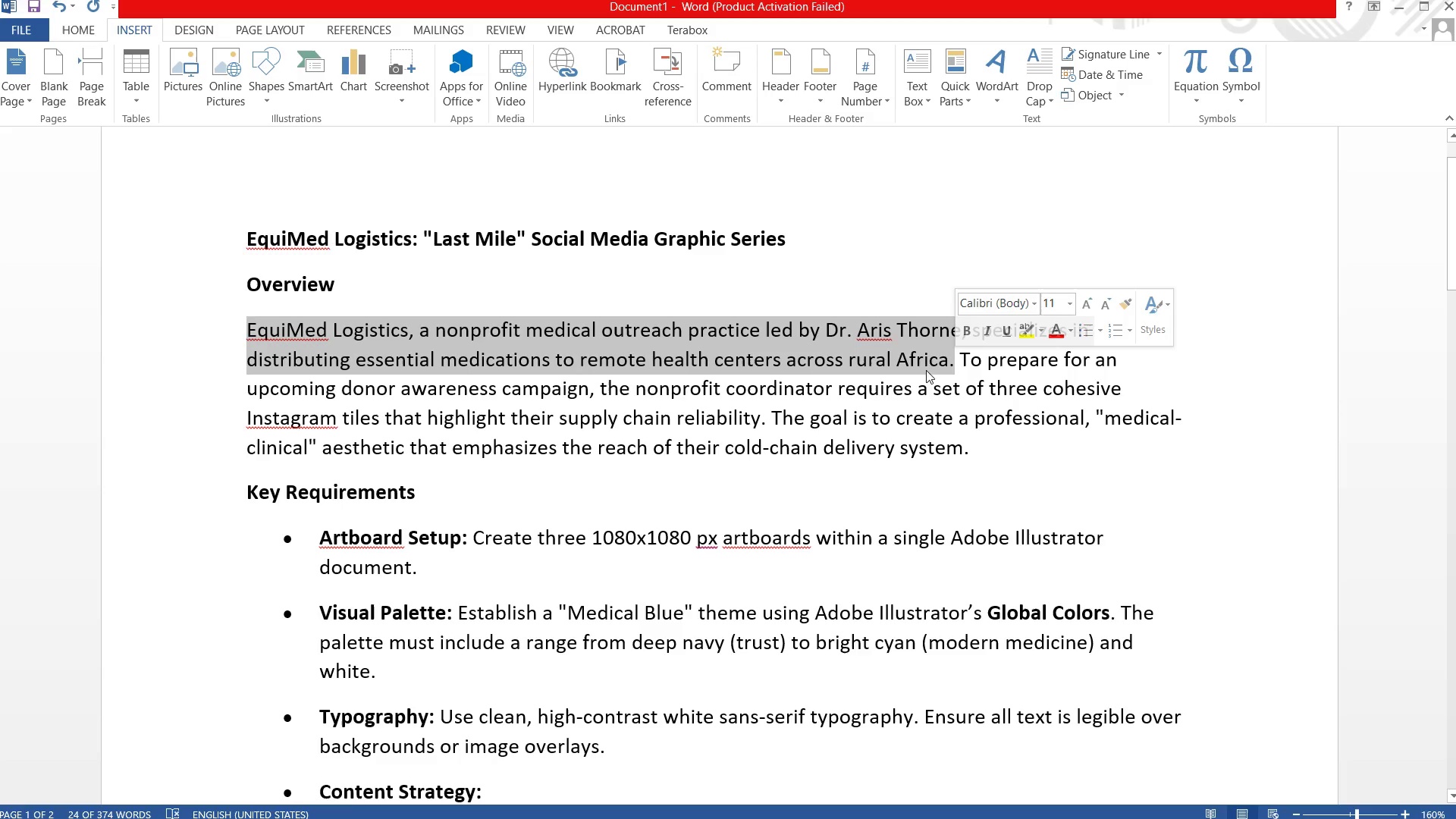 
key(Control+ControlLeft)
 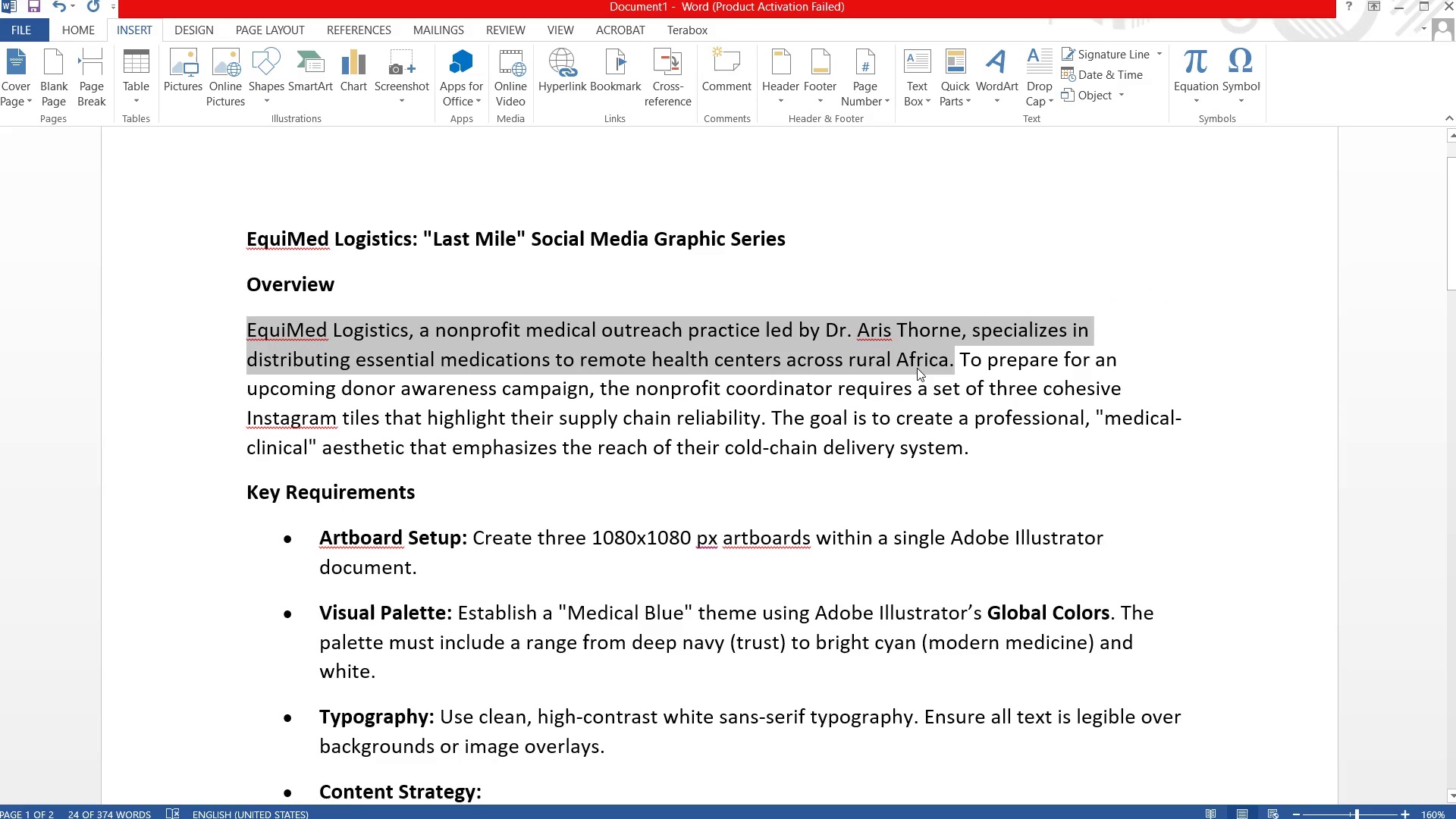 
key(Control+C)
 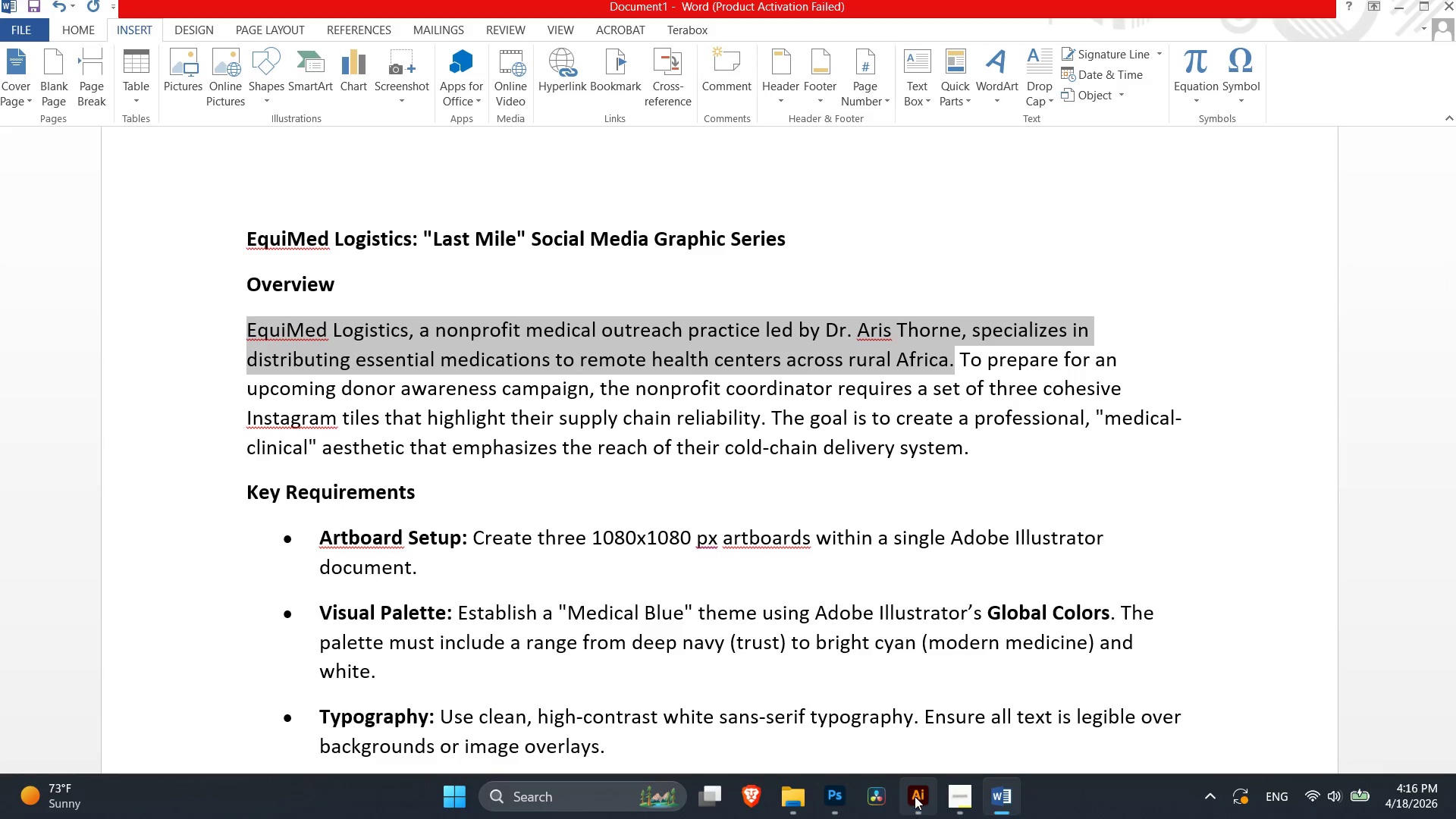 
left_click([915, 796])
 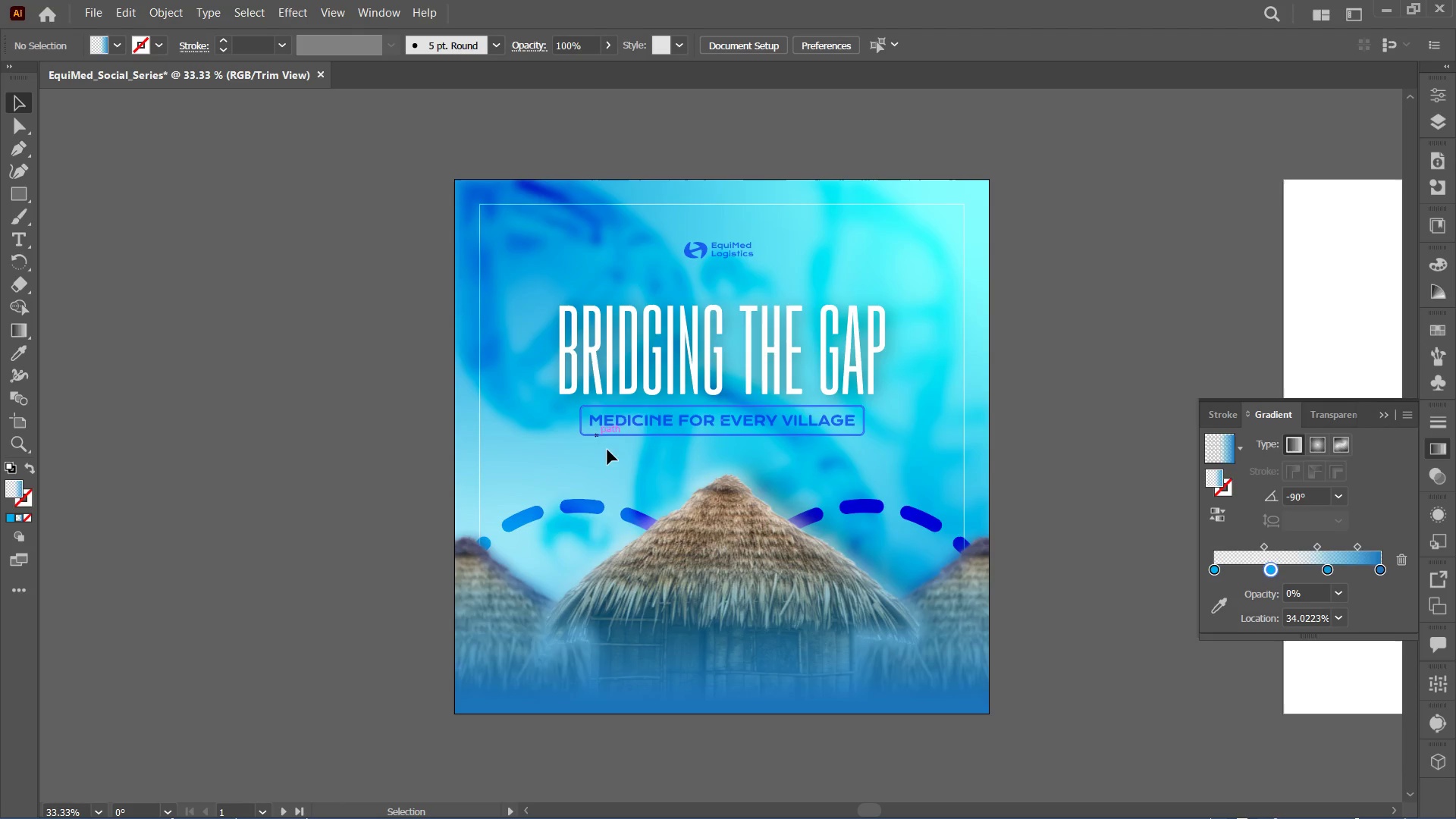 
left_click([594, 550])
 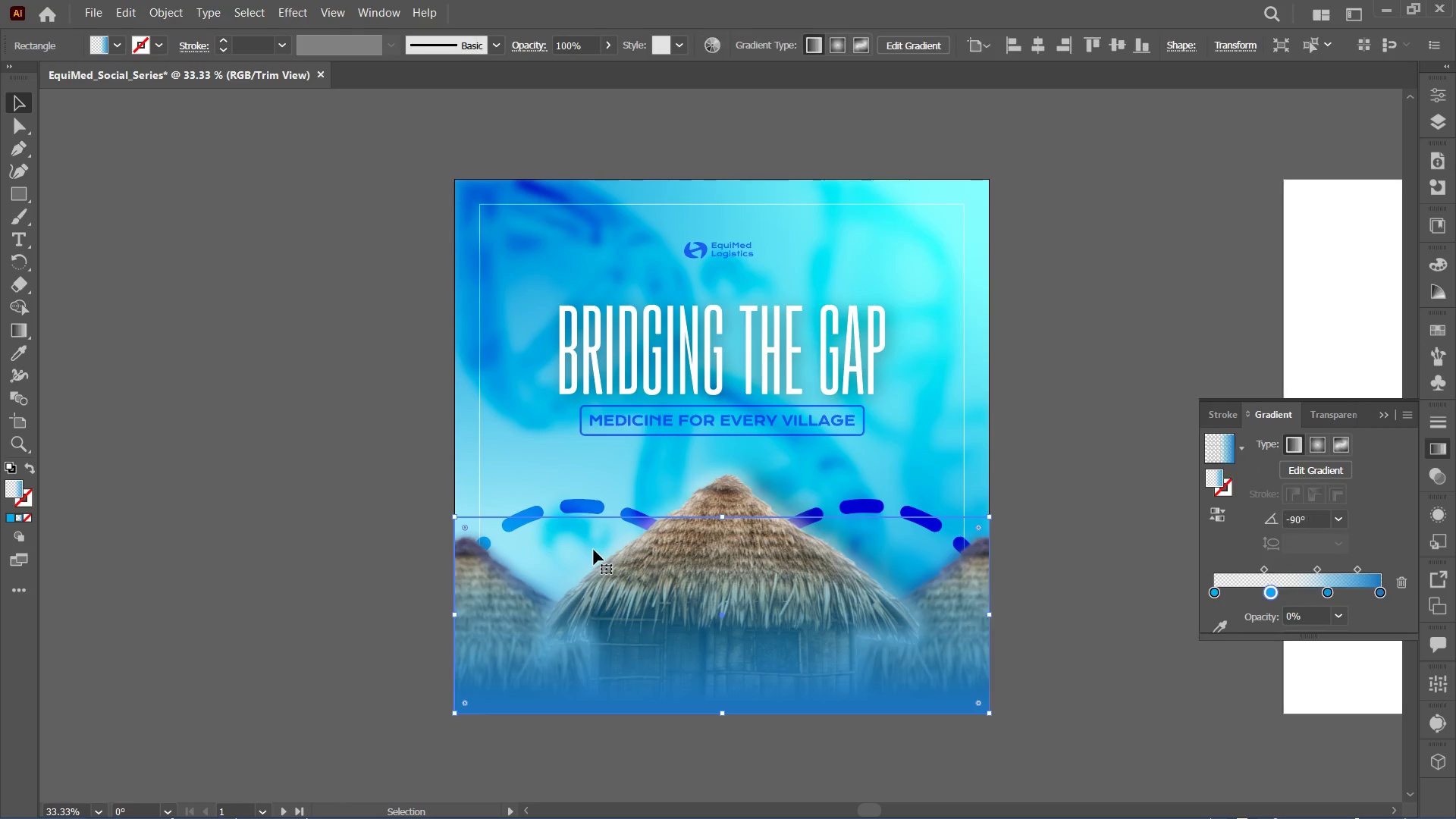 
key(Control+2)
 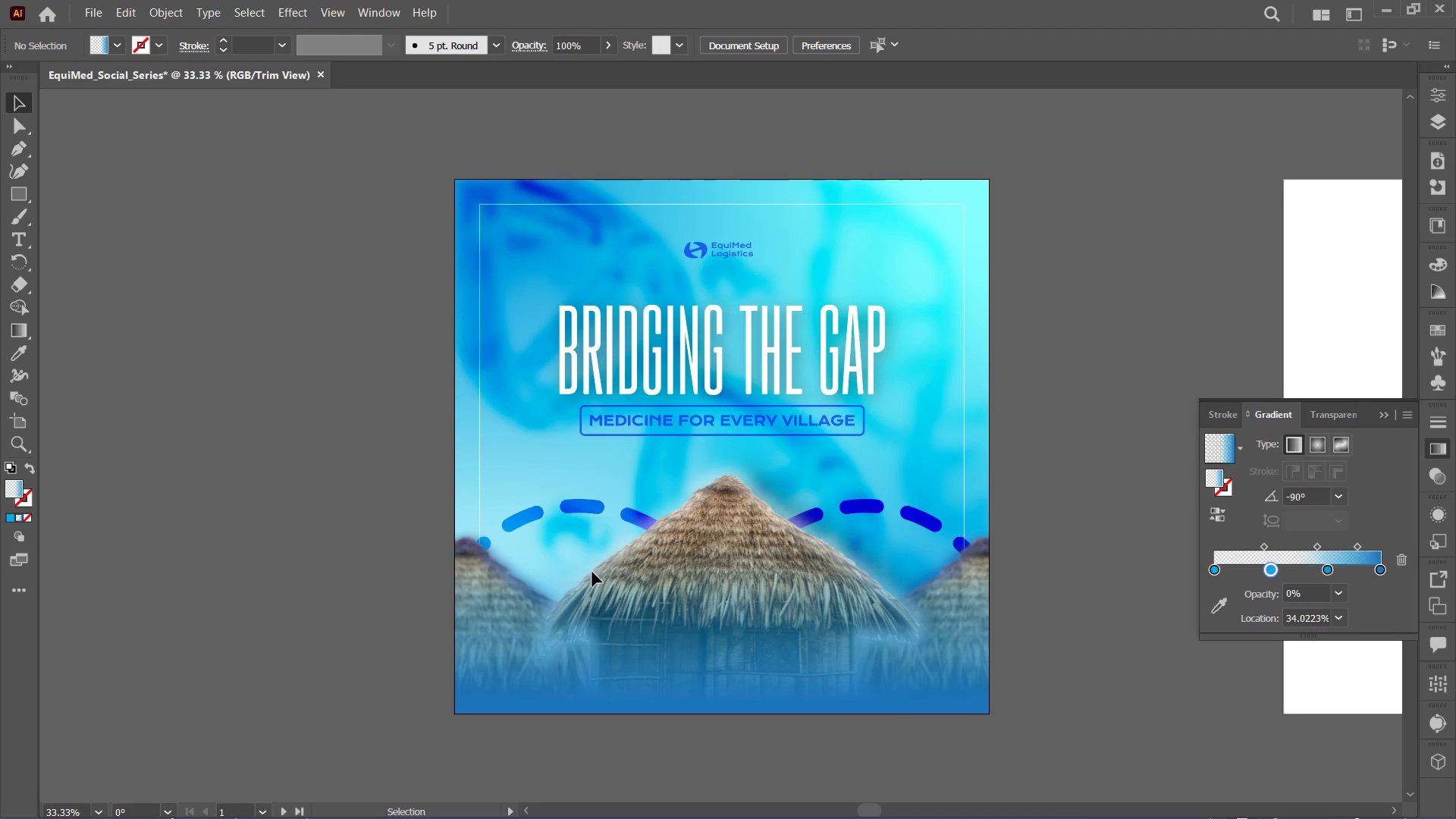 
left_click([592, 572])
 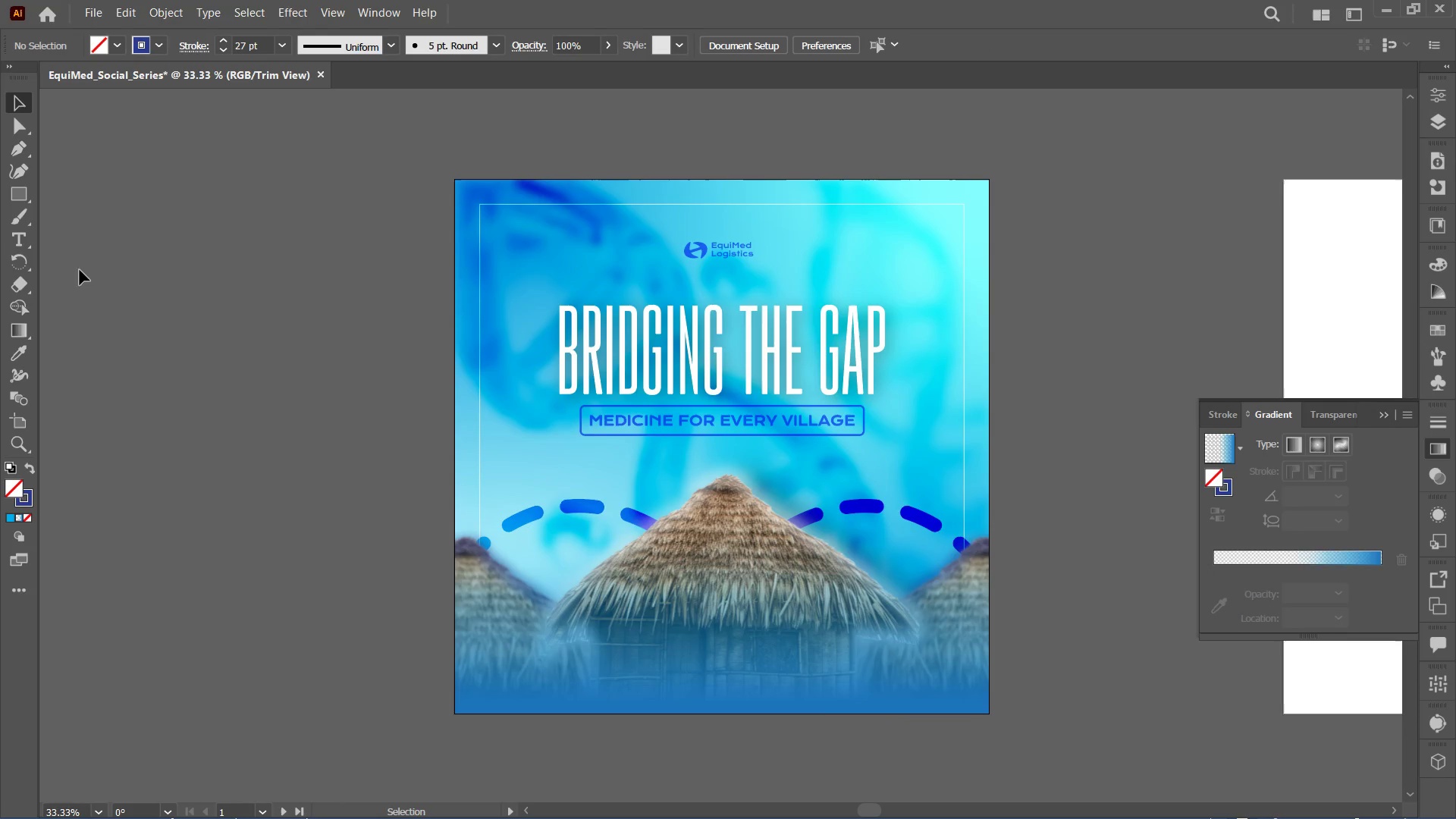 
left_click([8, 242])
 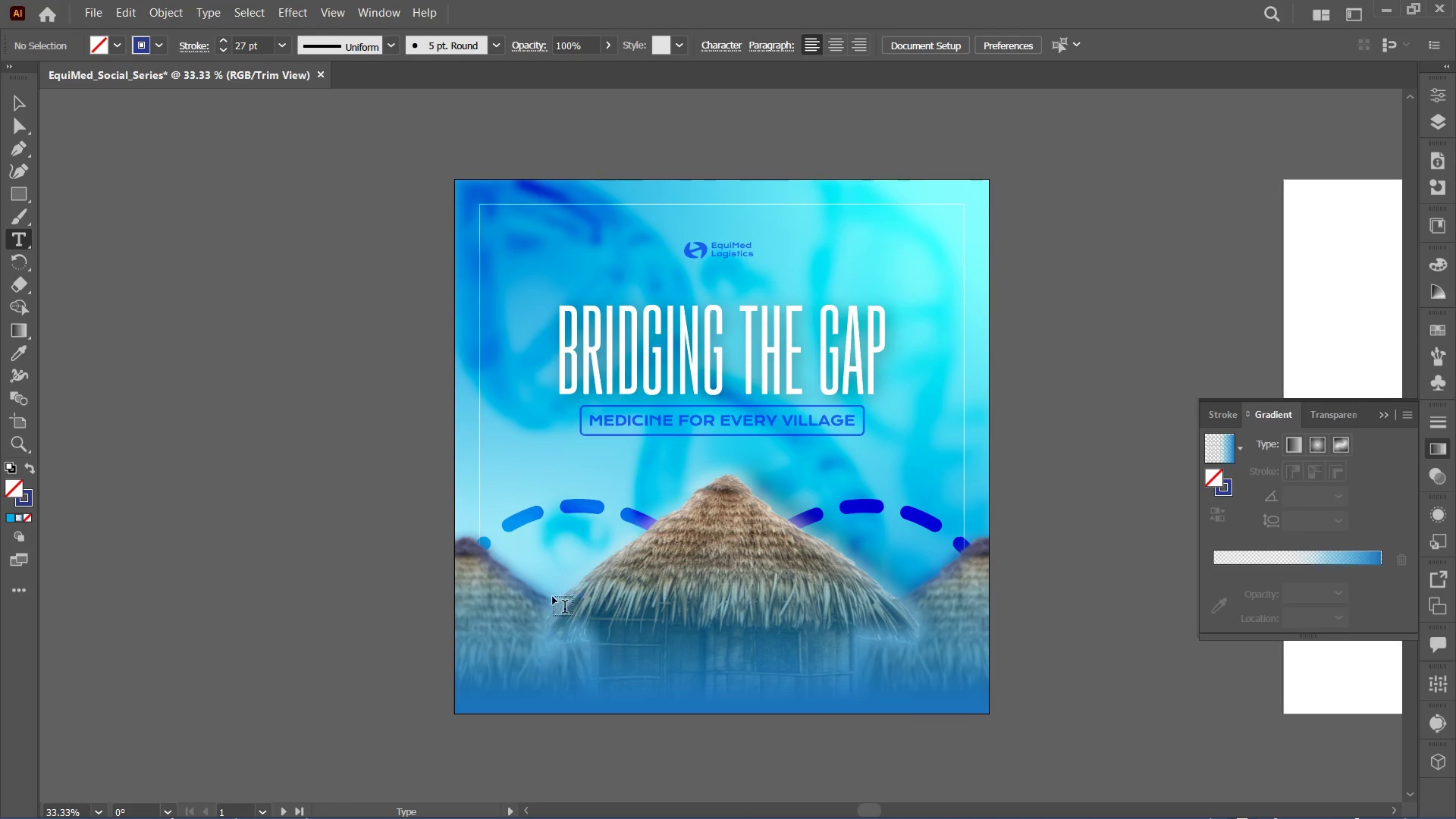 
left_click_drag(start_coordinate=[549, 597], to_coordinate=[932, 680])
 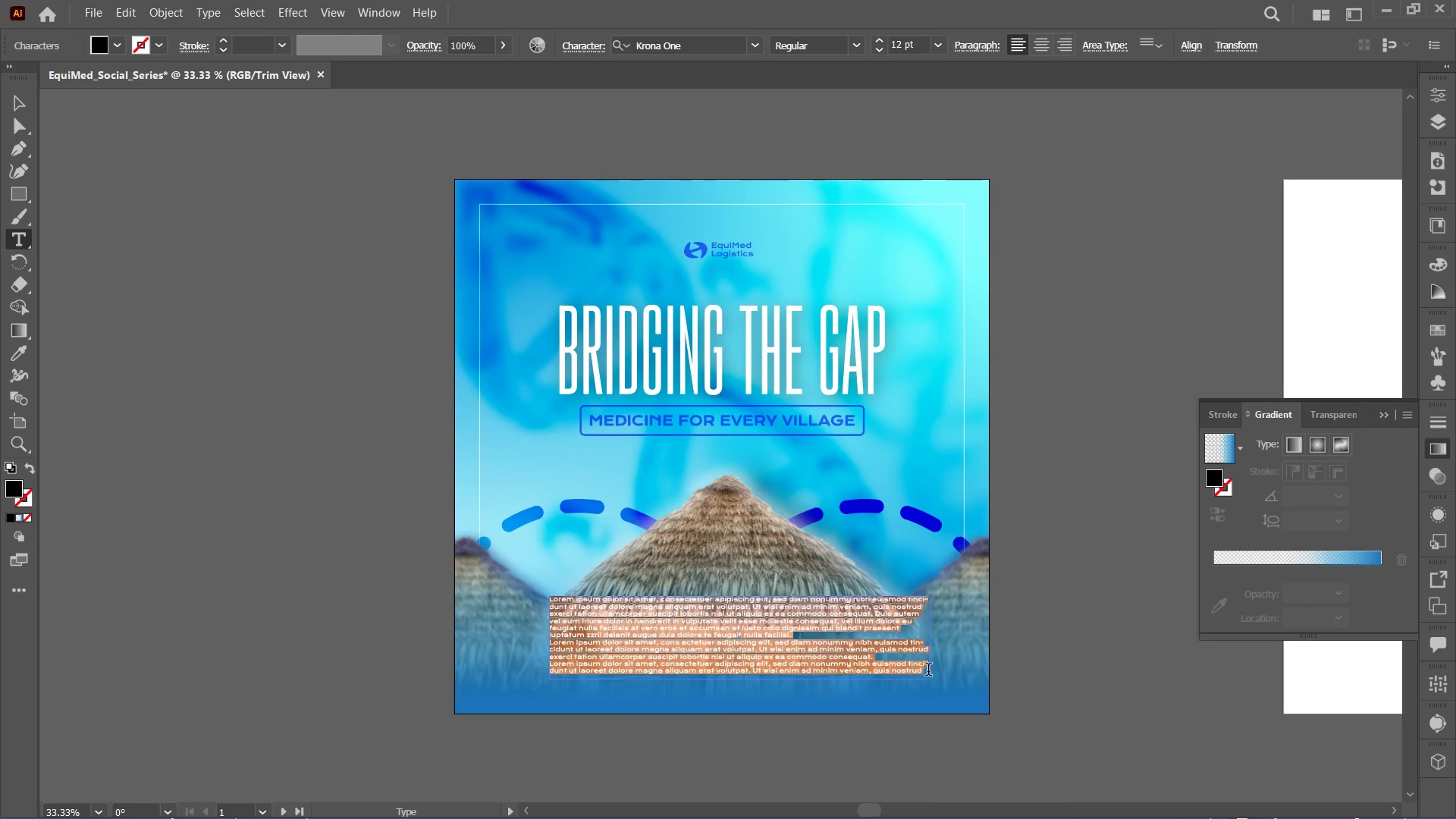 
key(Control+V)
 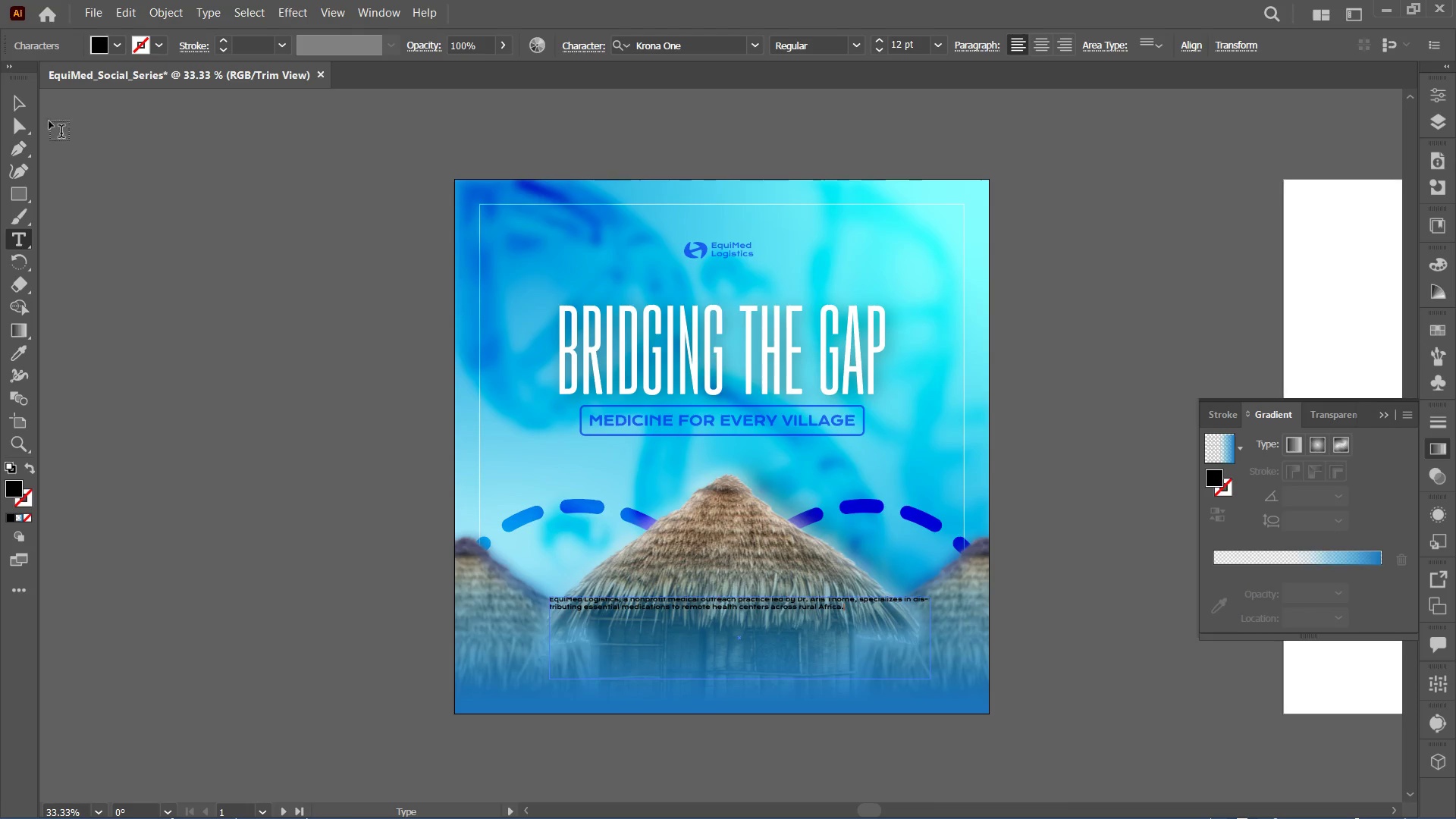 
left_click([26, 98])
 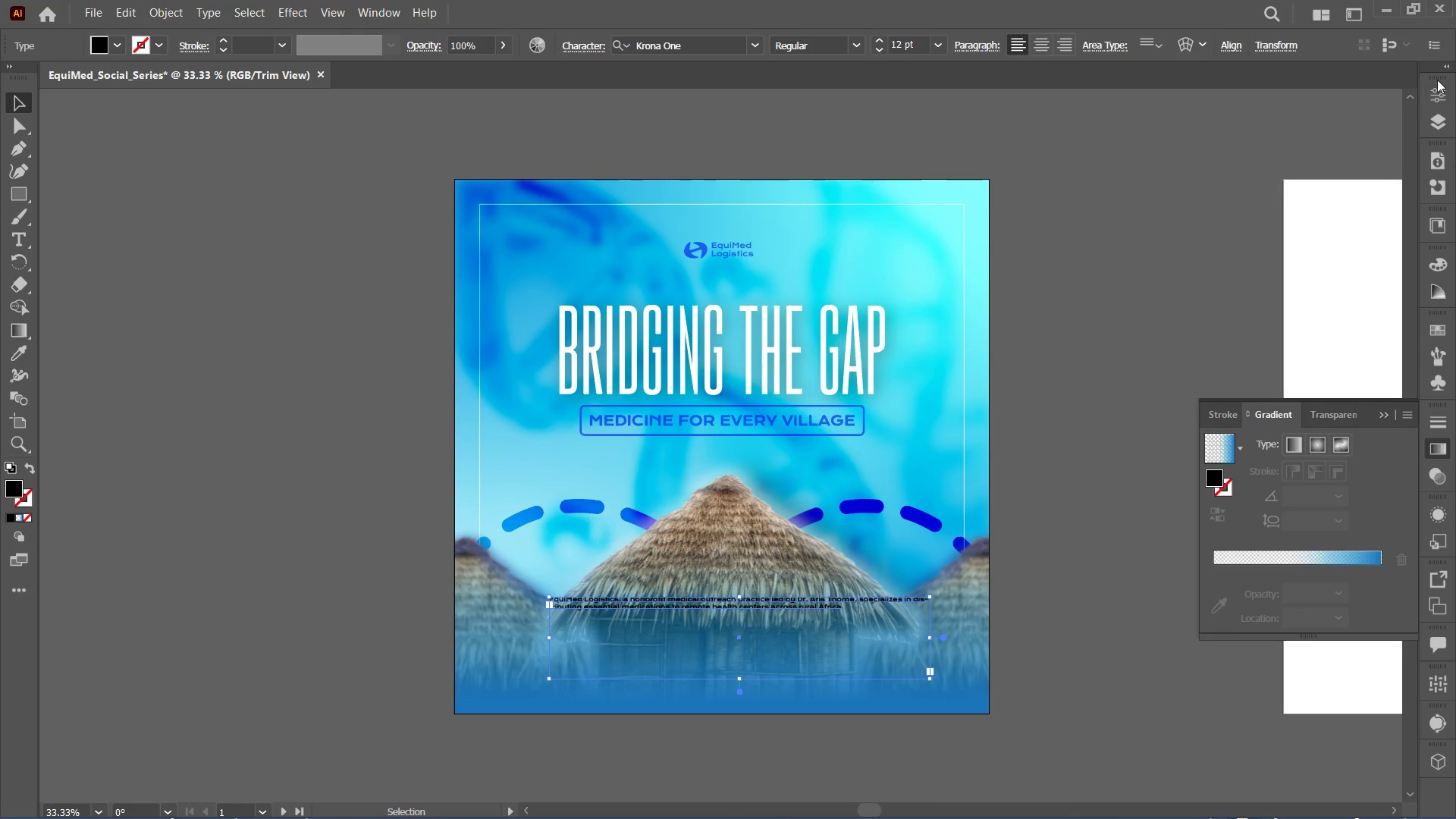 
double_click([1438, 79])
 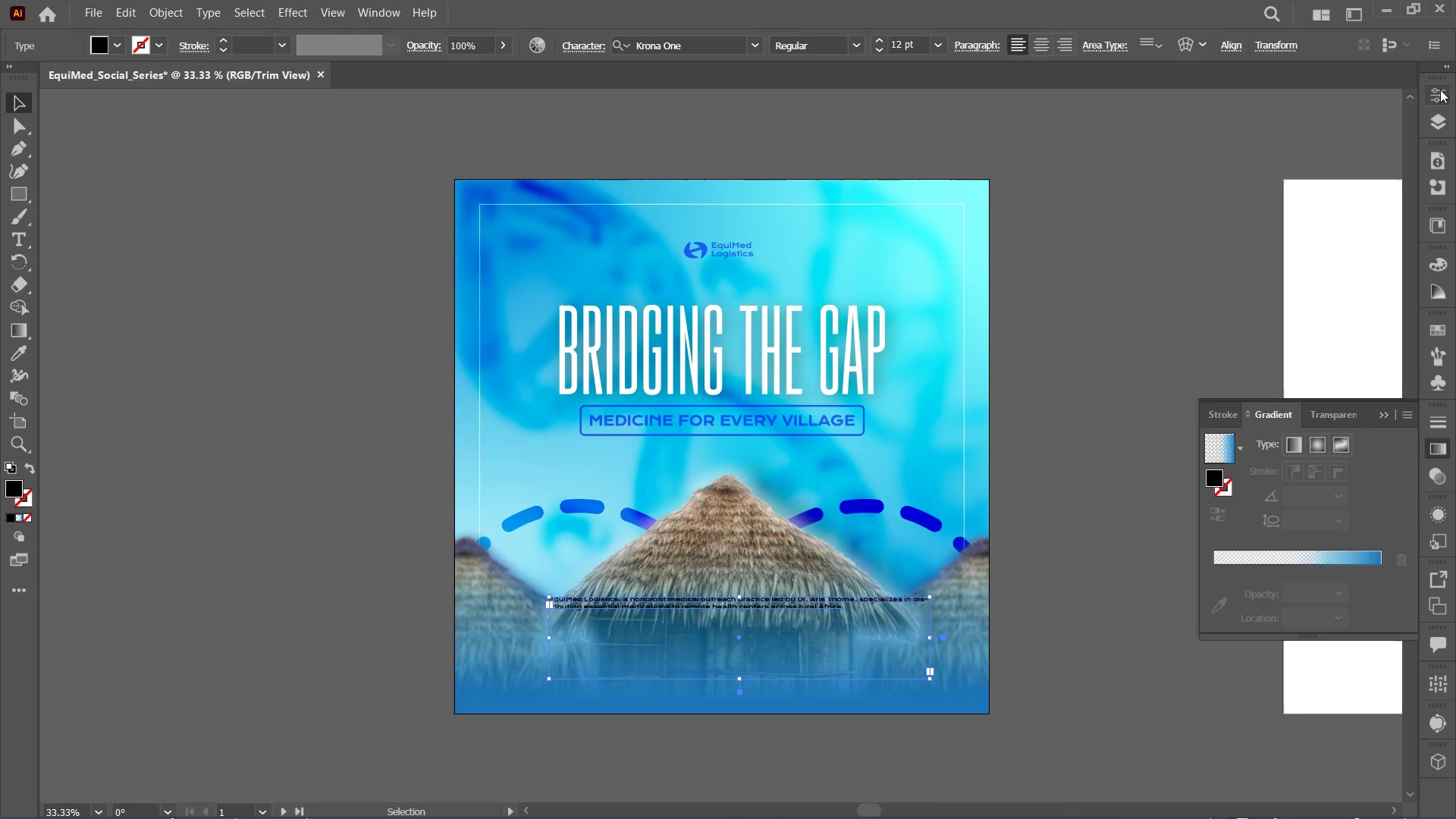 
triple_click([1441, 94])
 